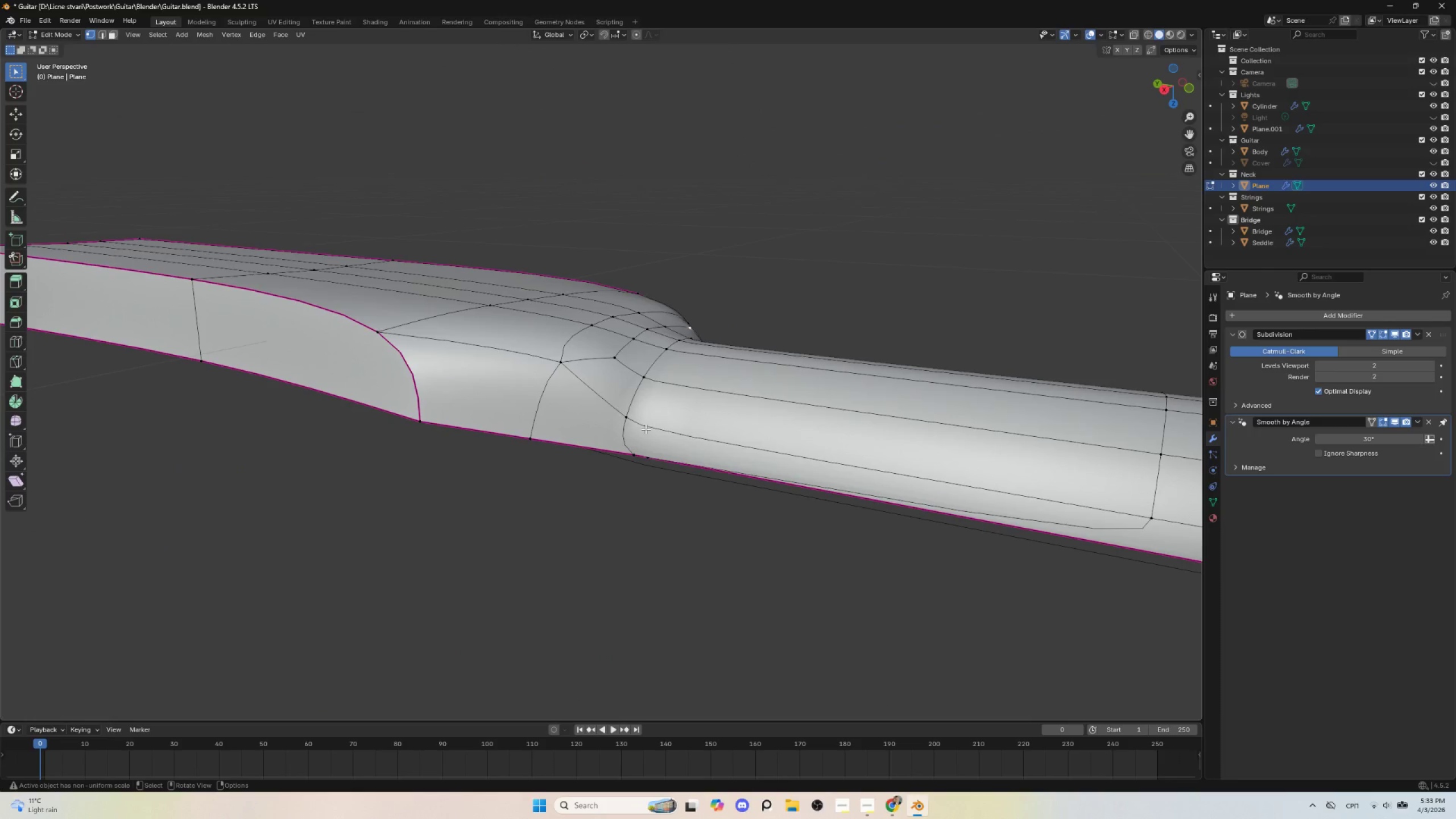 
key(Tab)
 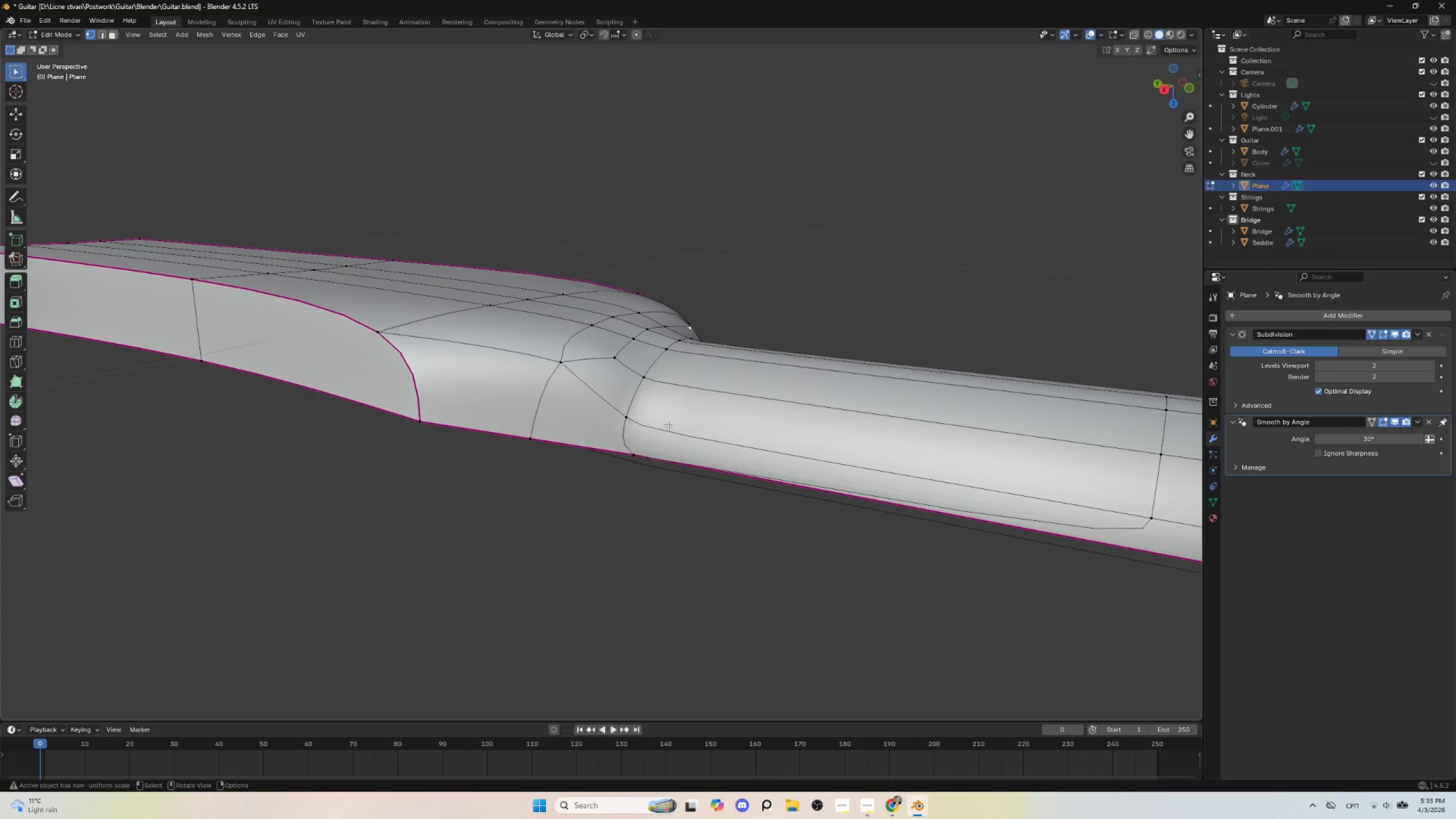 
key(Tab)
 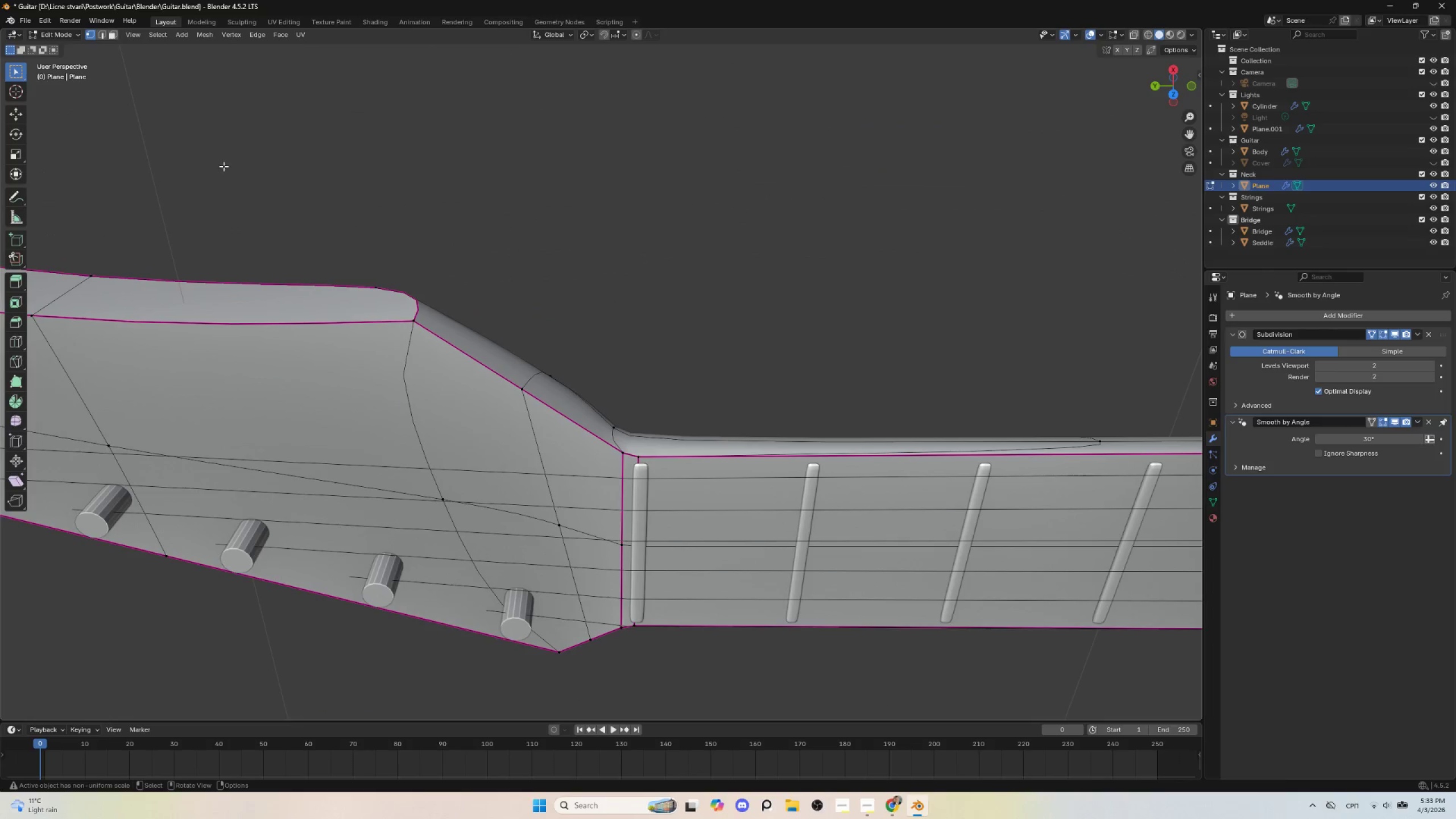 
wait(8.11)
 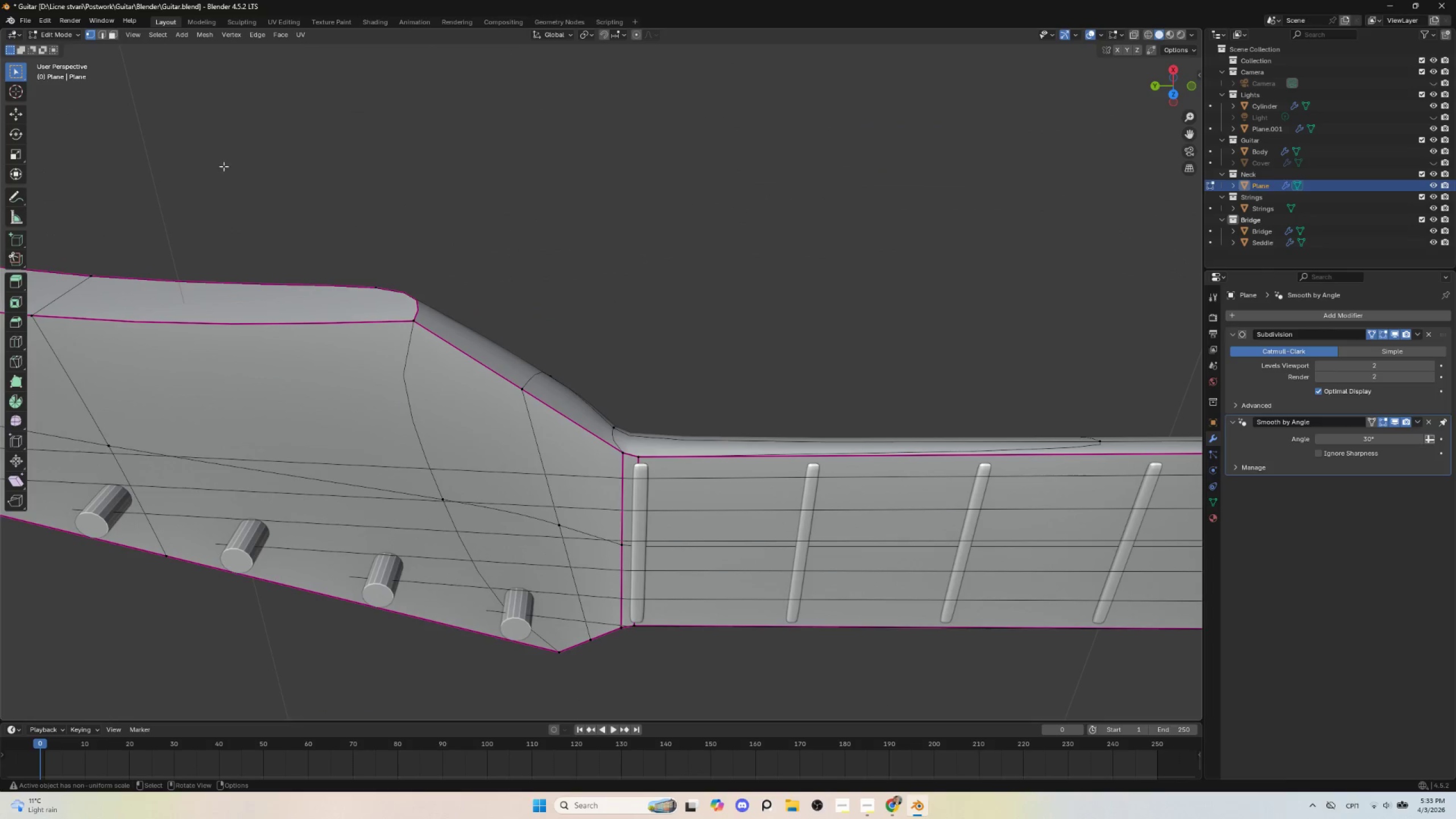 
scroll: coordinate [661, 522], scroll_direction: up, amount: 2.0
 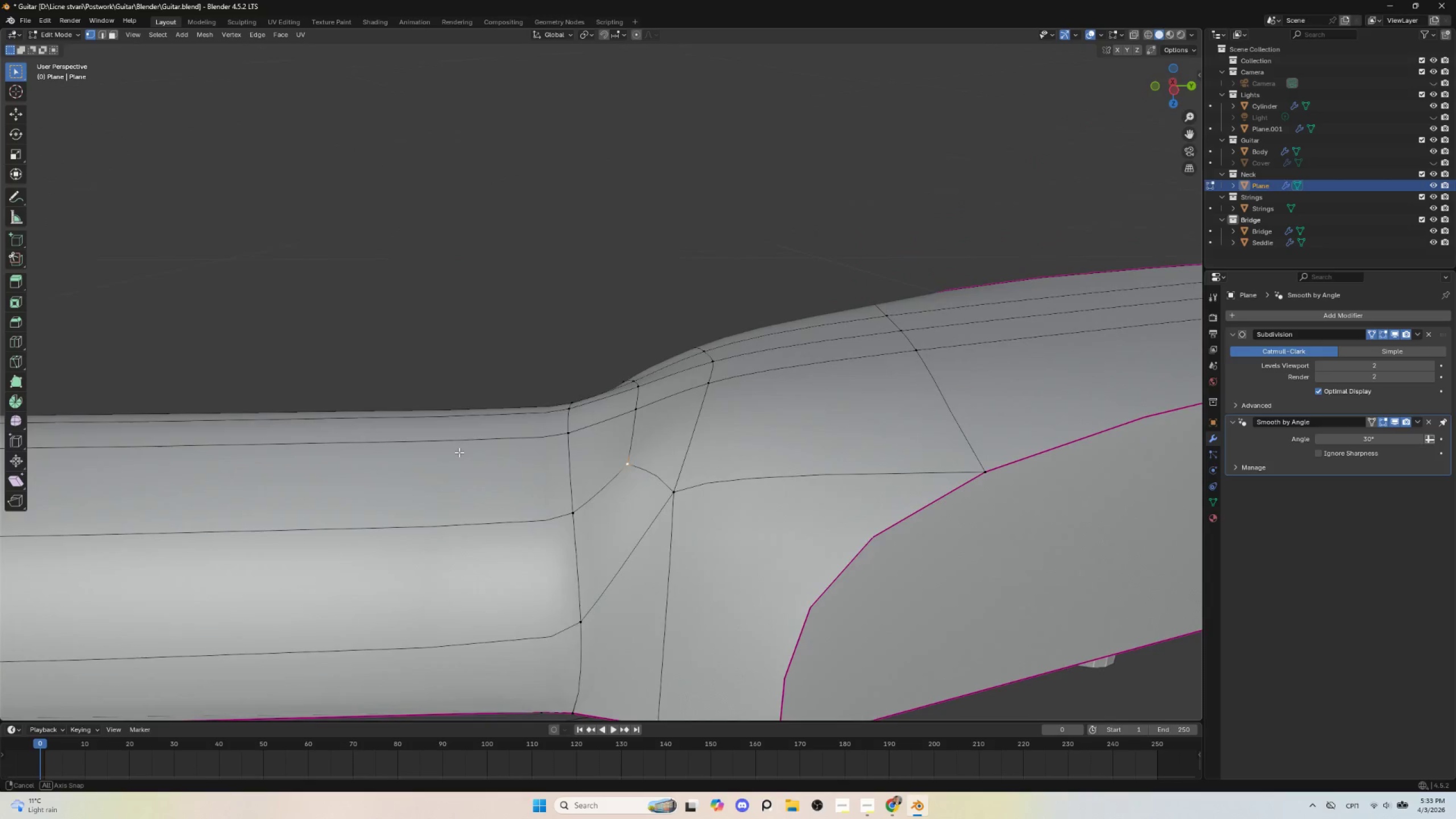 
hold_key(key=ShiftLeft, duration=0.52)
 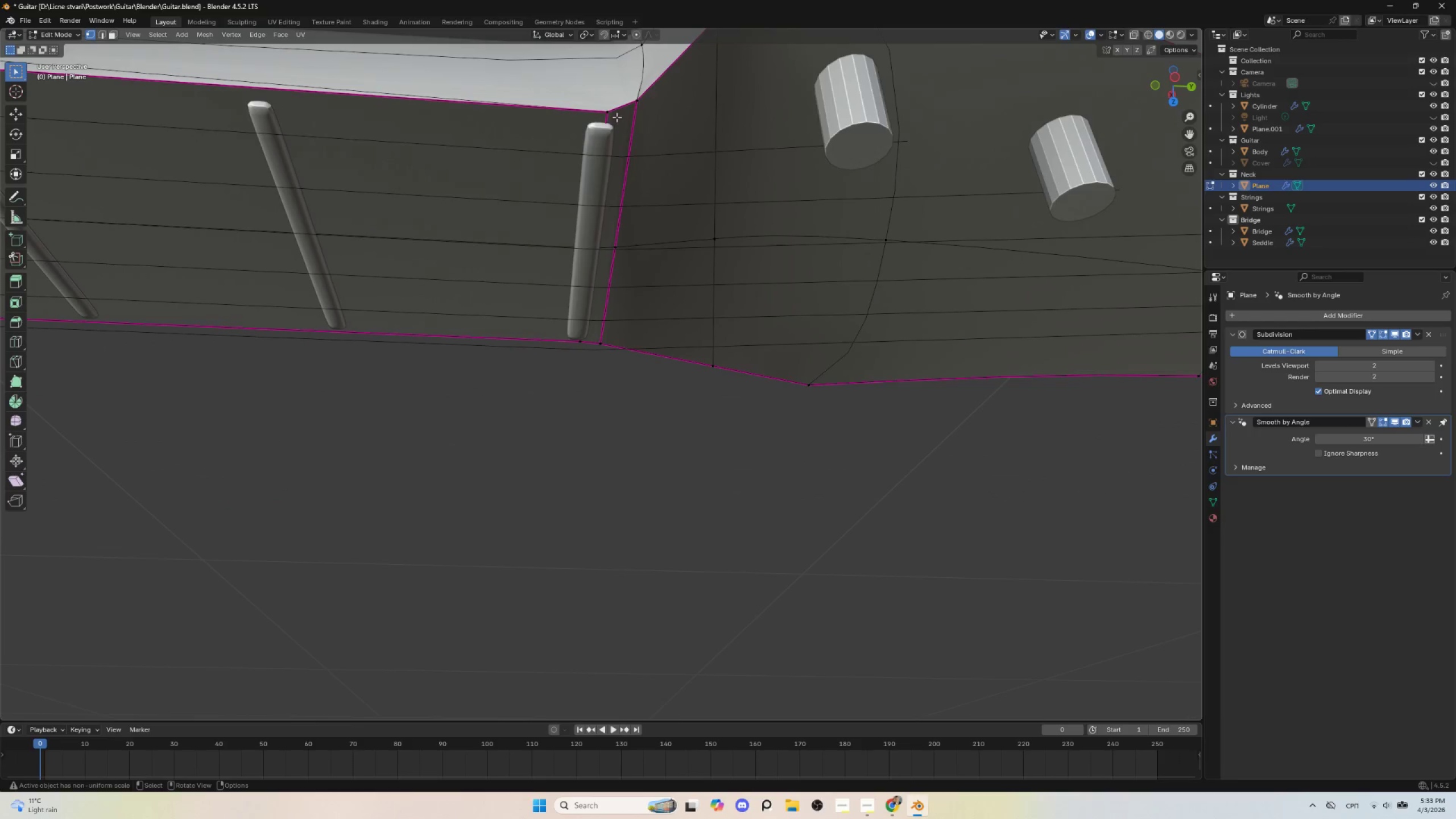 
left_click([612, 113])
 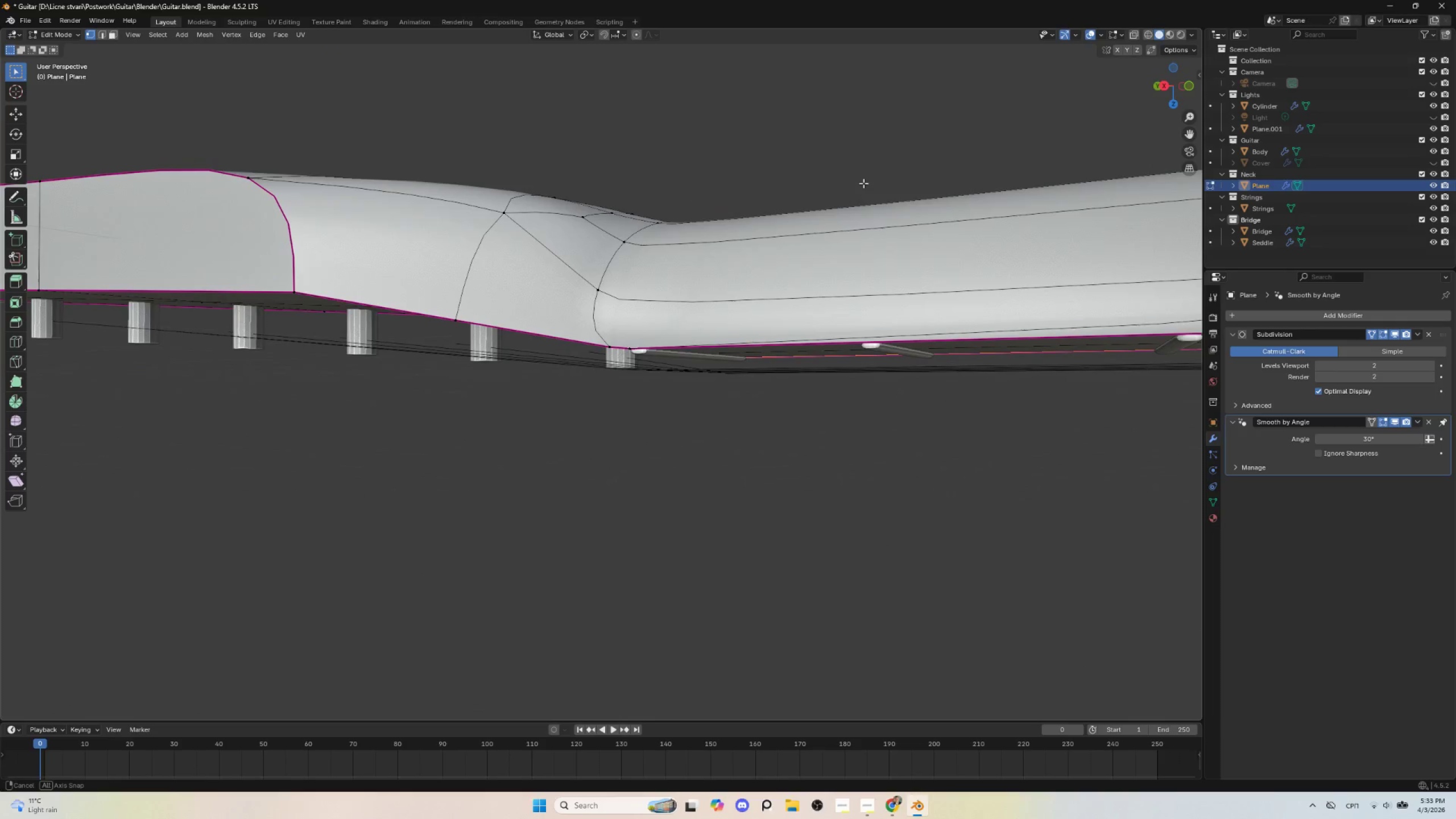 
hold_key(key=ShiftLeft, duration=0.84)
left_click([631, 348])
 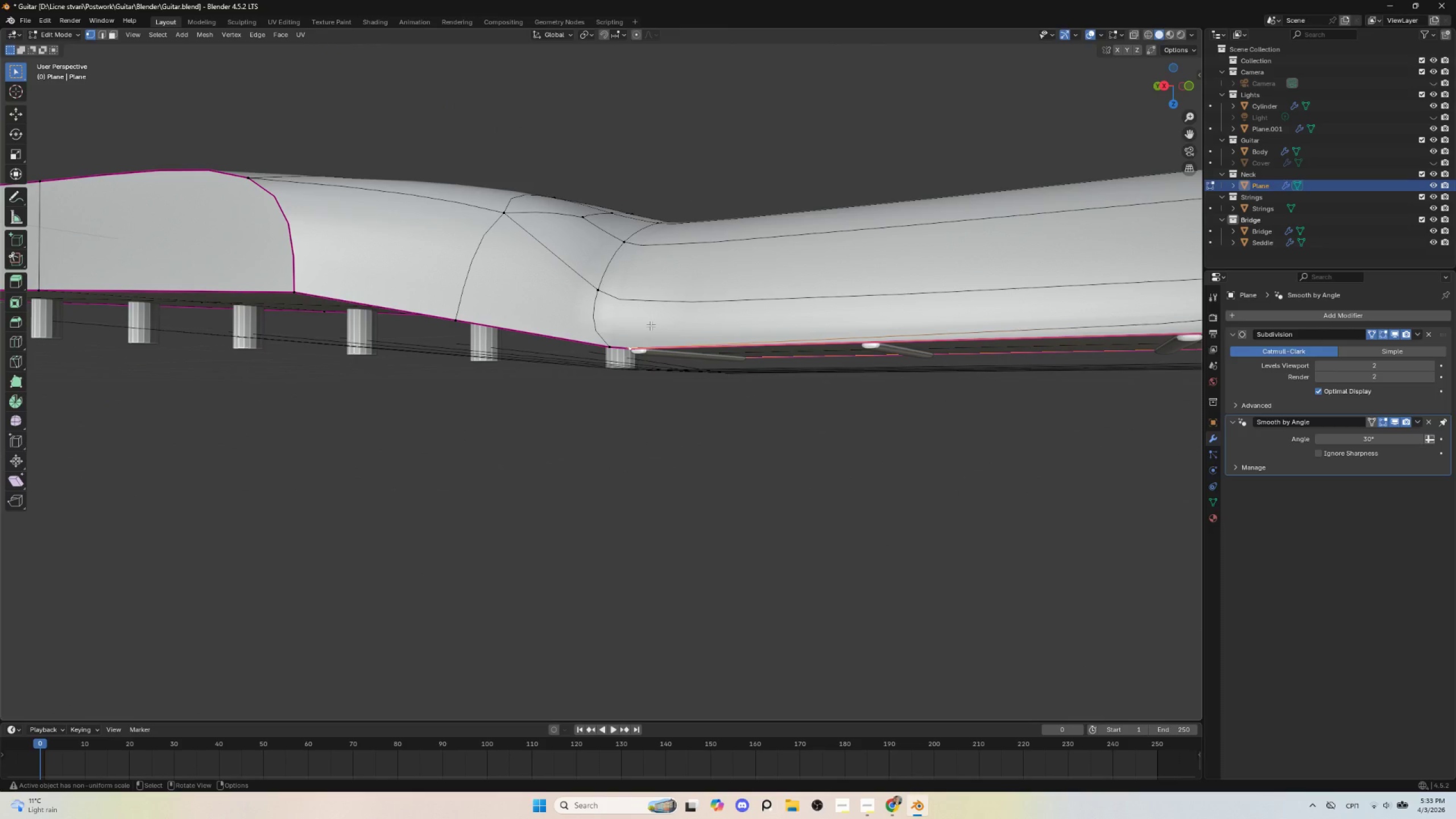 
key(J)
 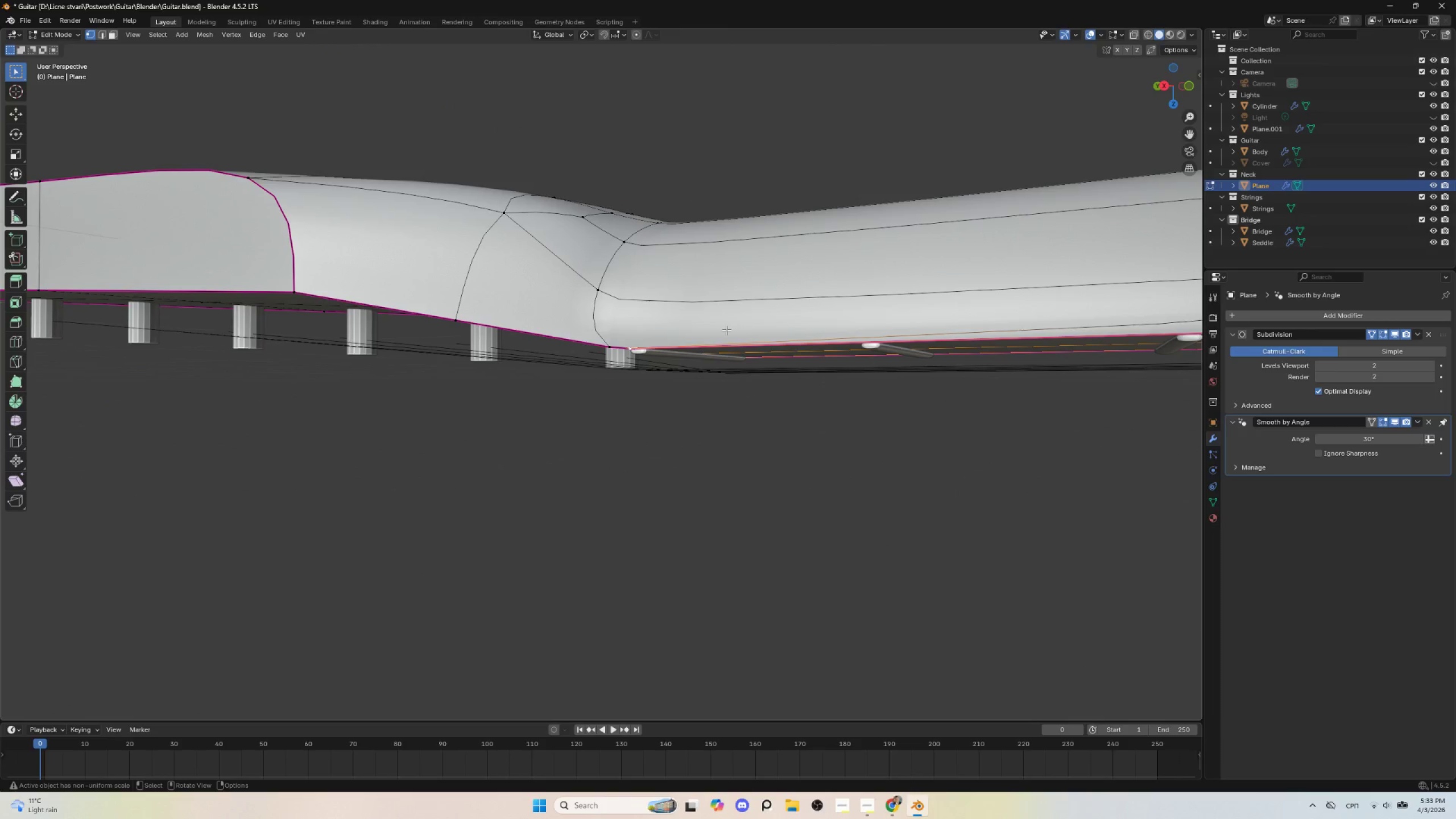 
key(Escape)
 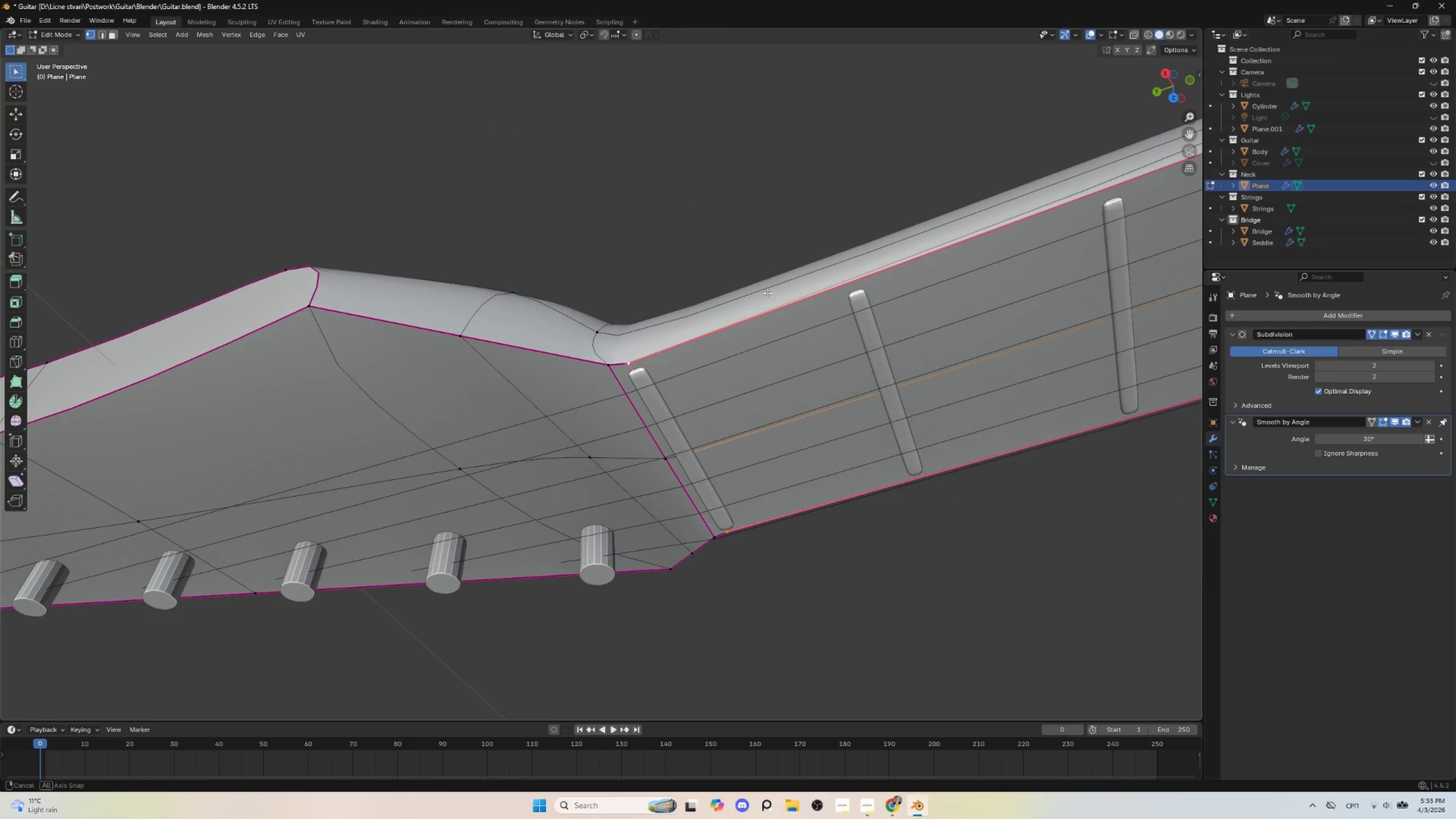 
key(Control+Z)
 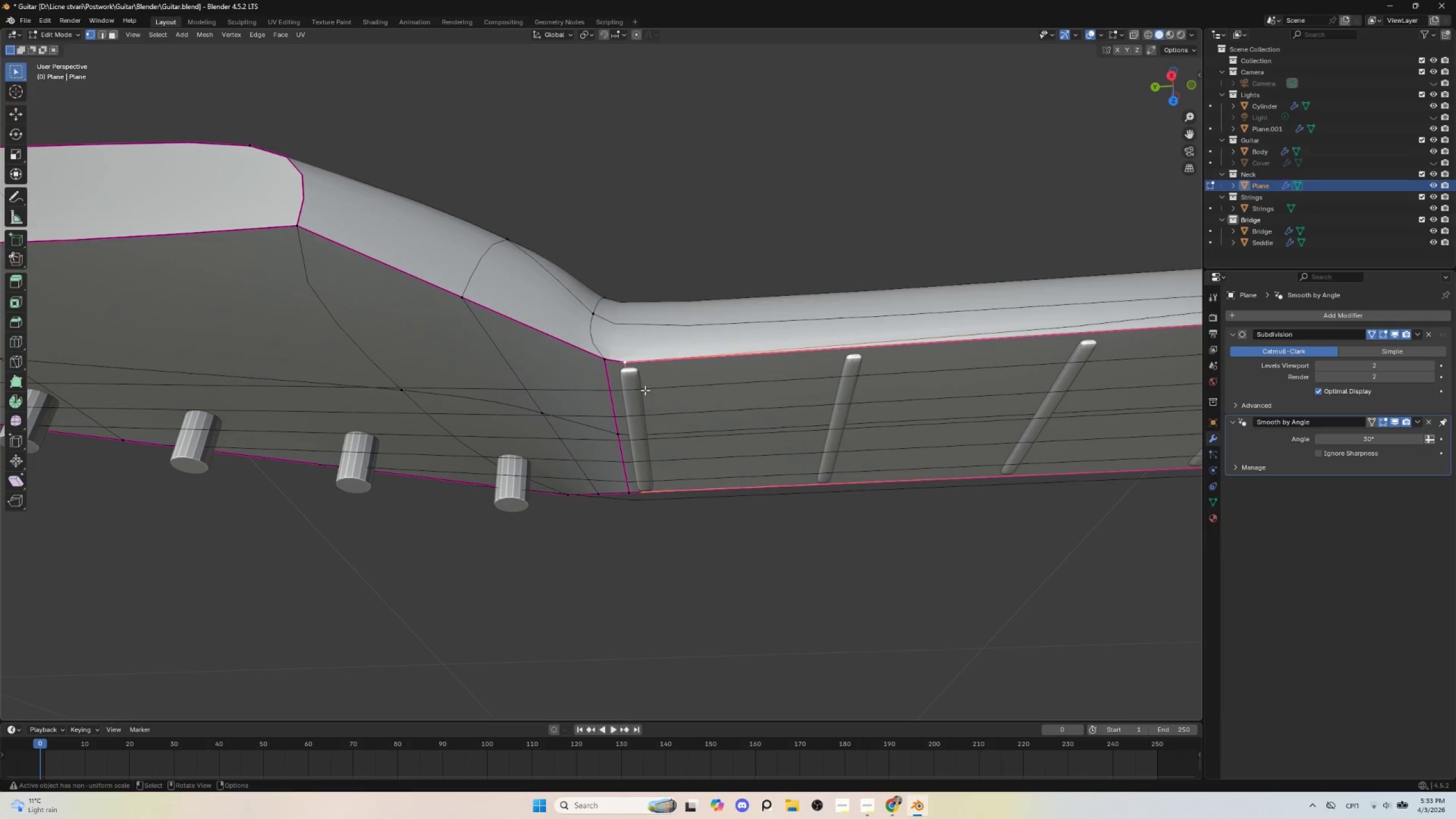 
left_click([629, 362])
 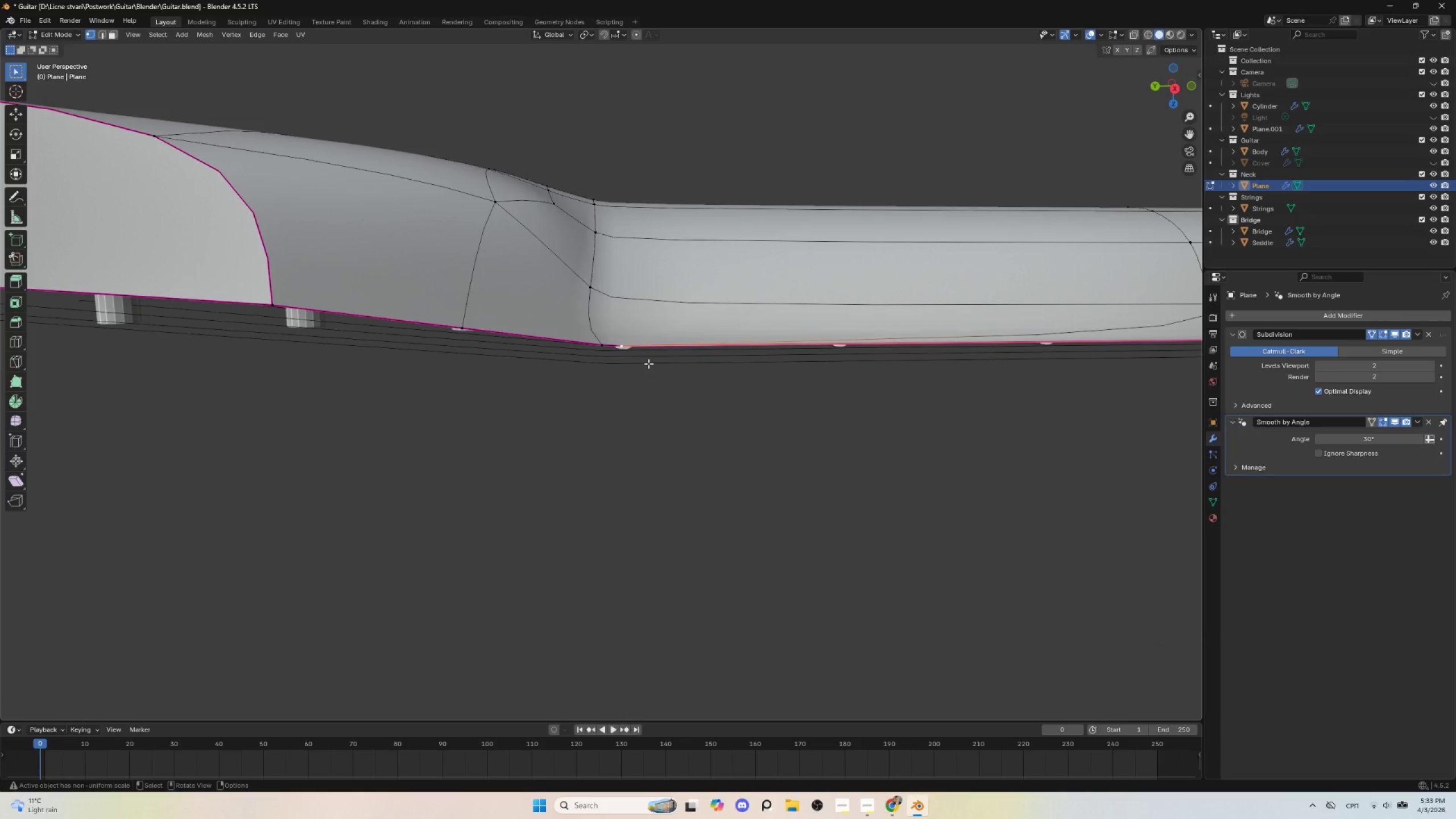 
key(K)
 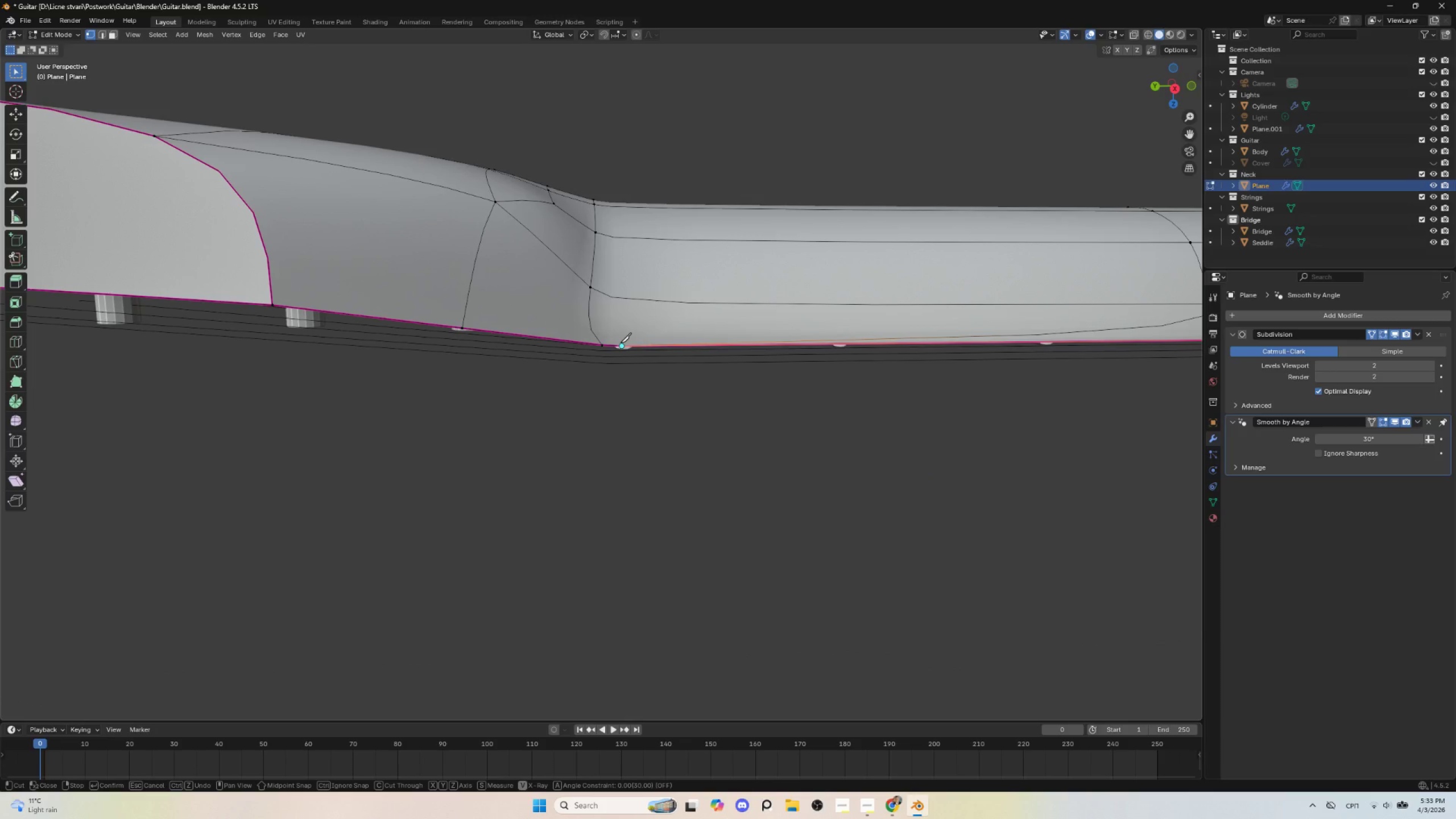 
left_click([621, 342])
 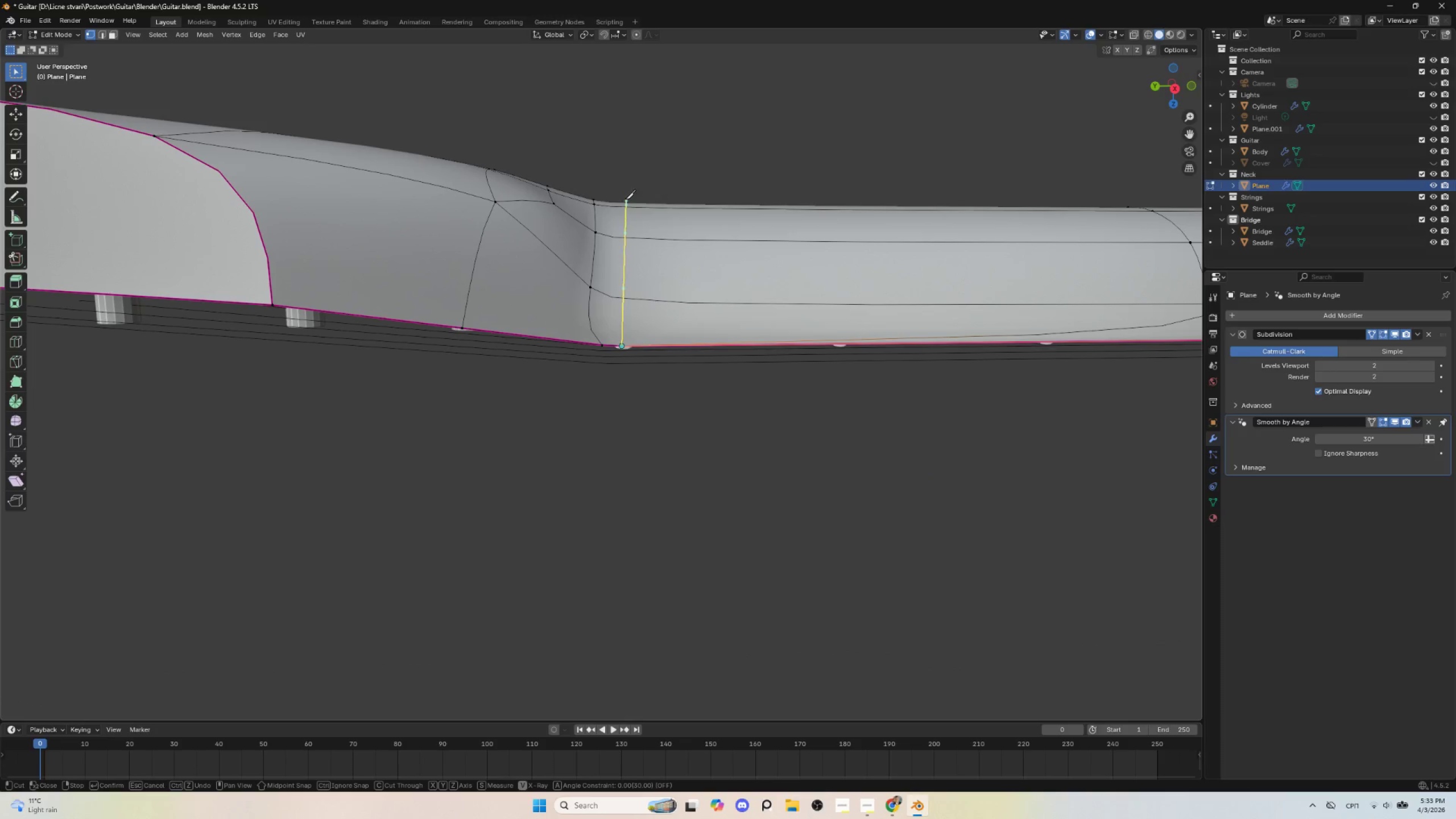 
left_click([624, 200])
 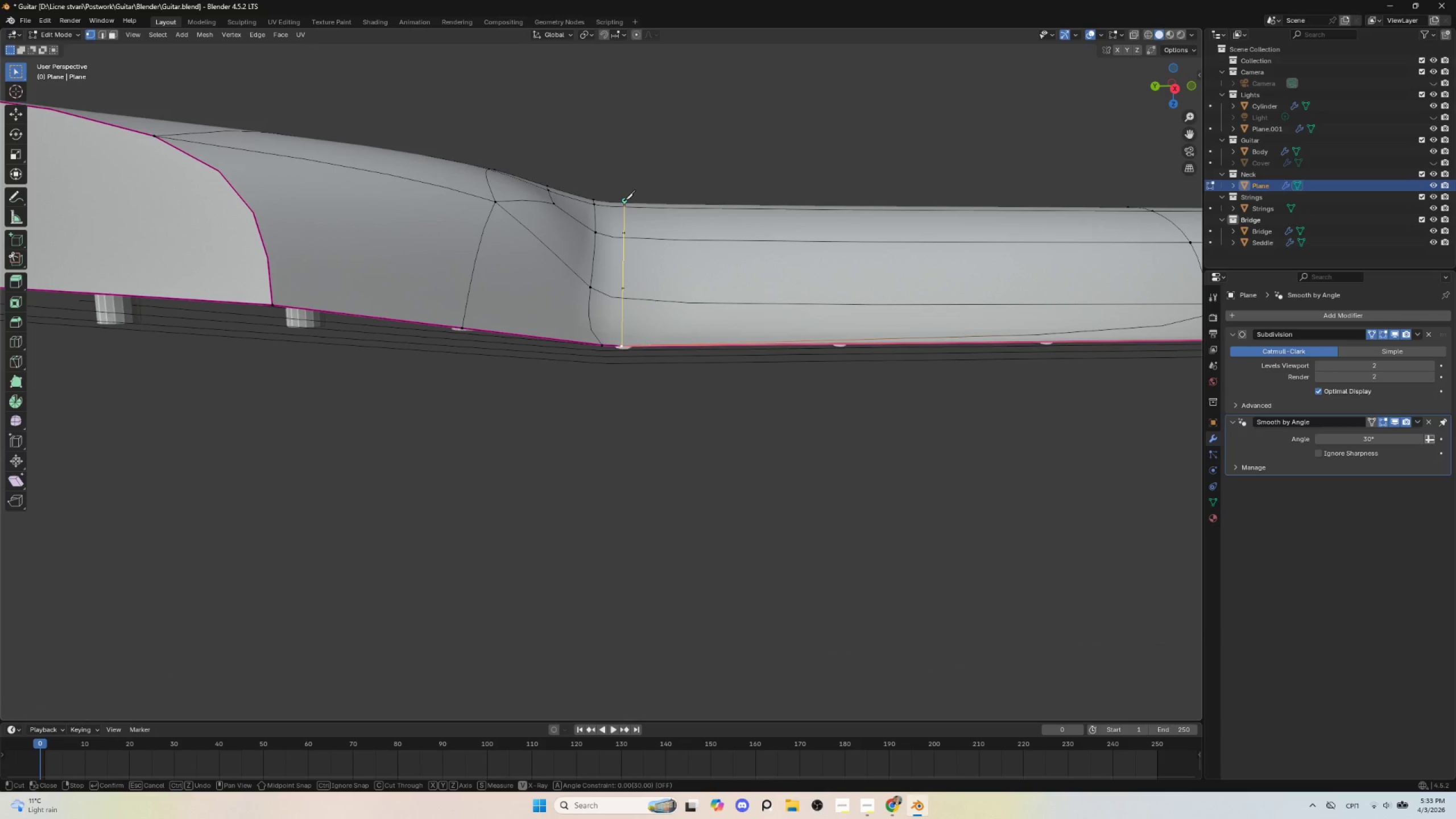 
key(Enter)
 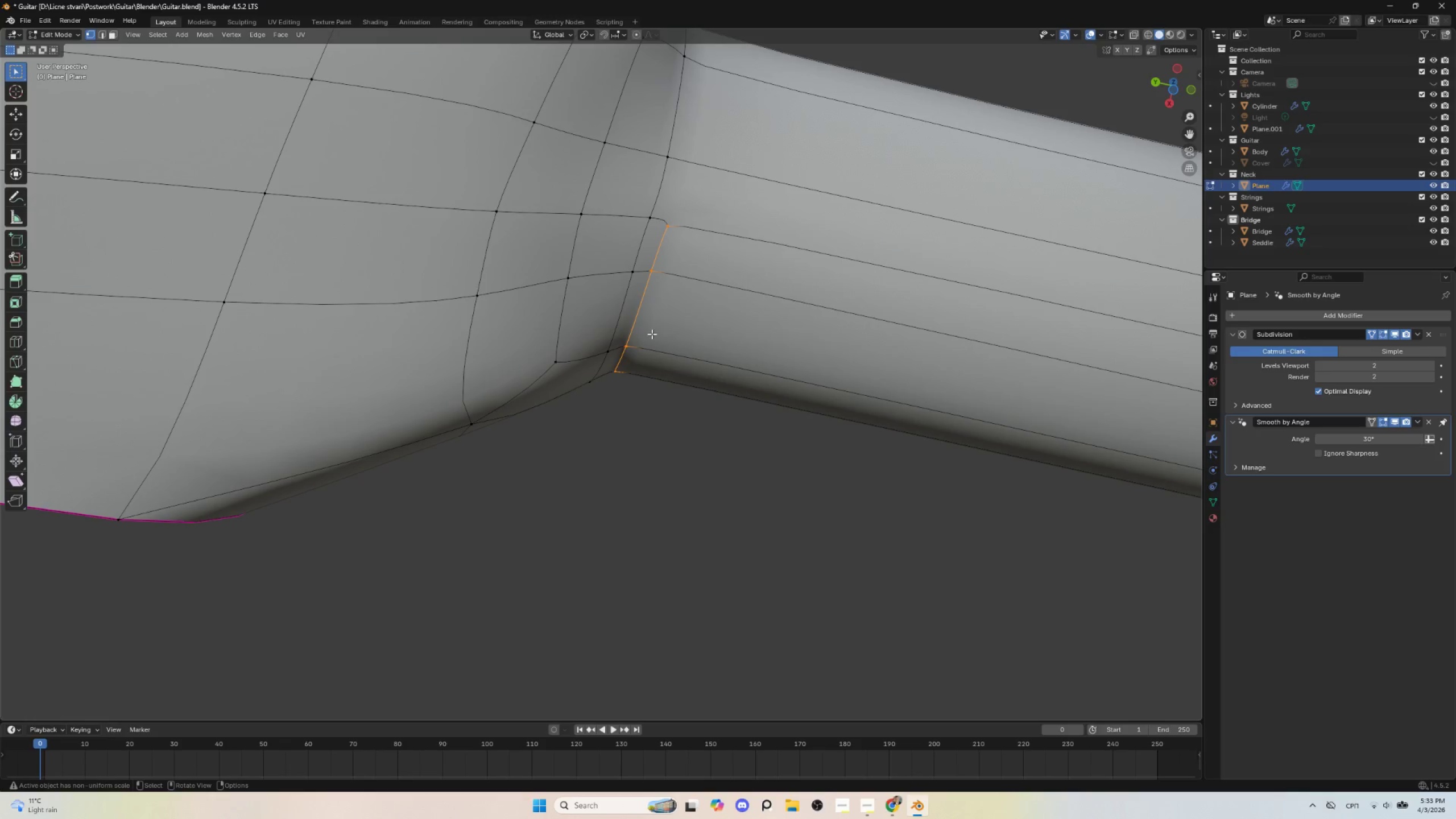 
hold_key(key=ShiftLeft, duration=0.55)
 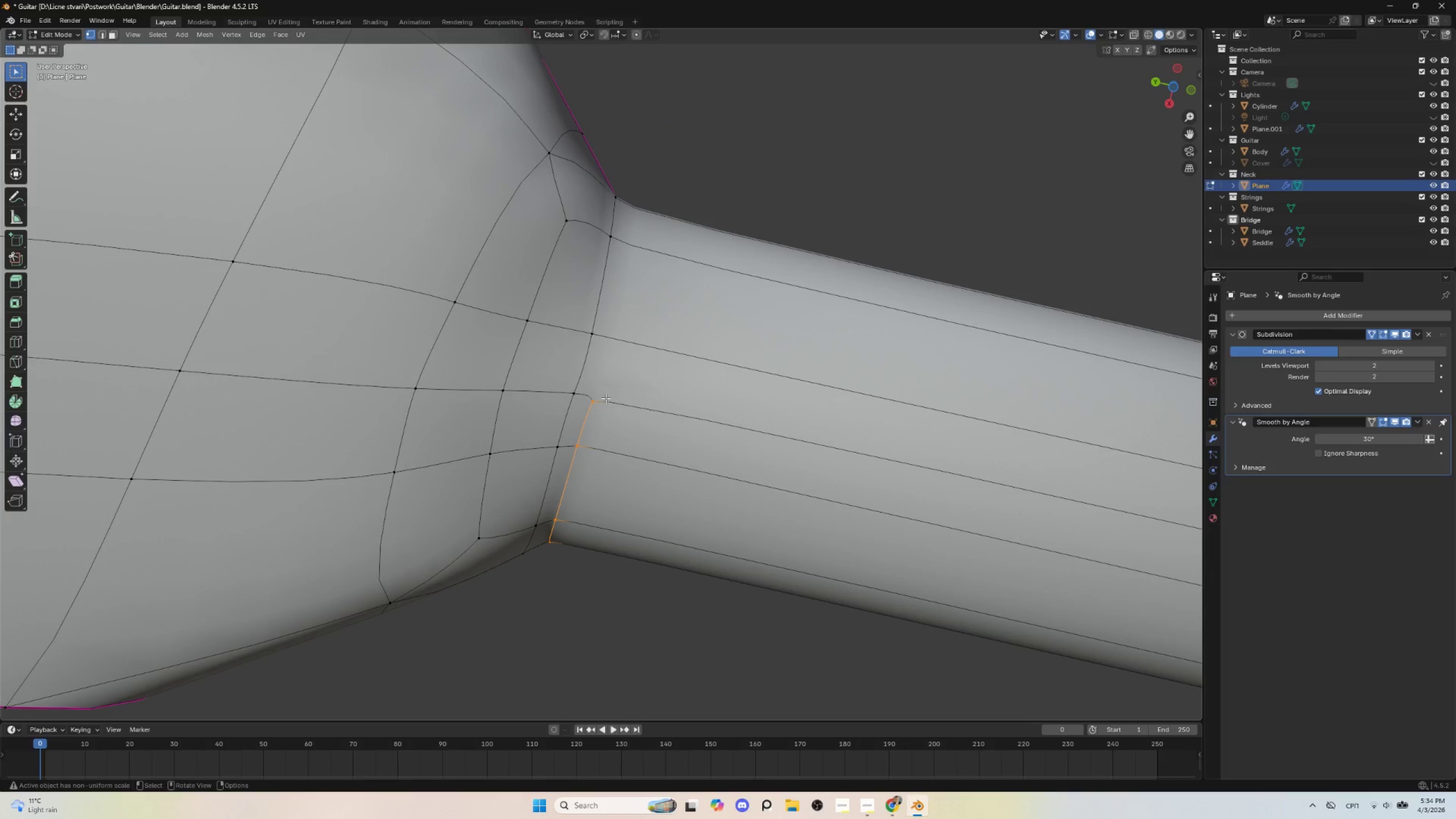 
key(K)
 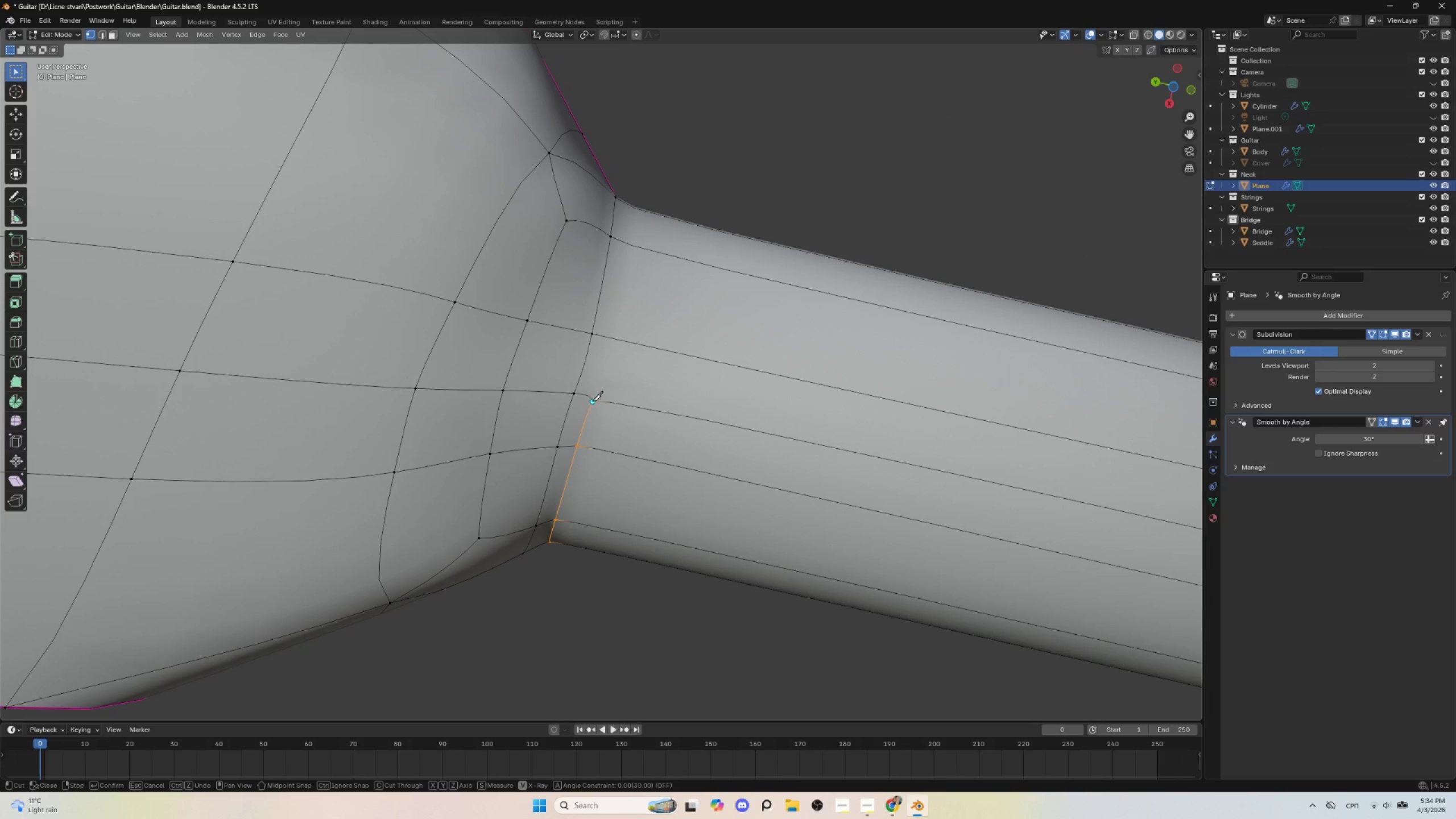 
left_click([592, 402])
 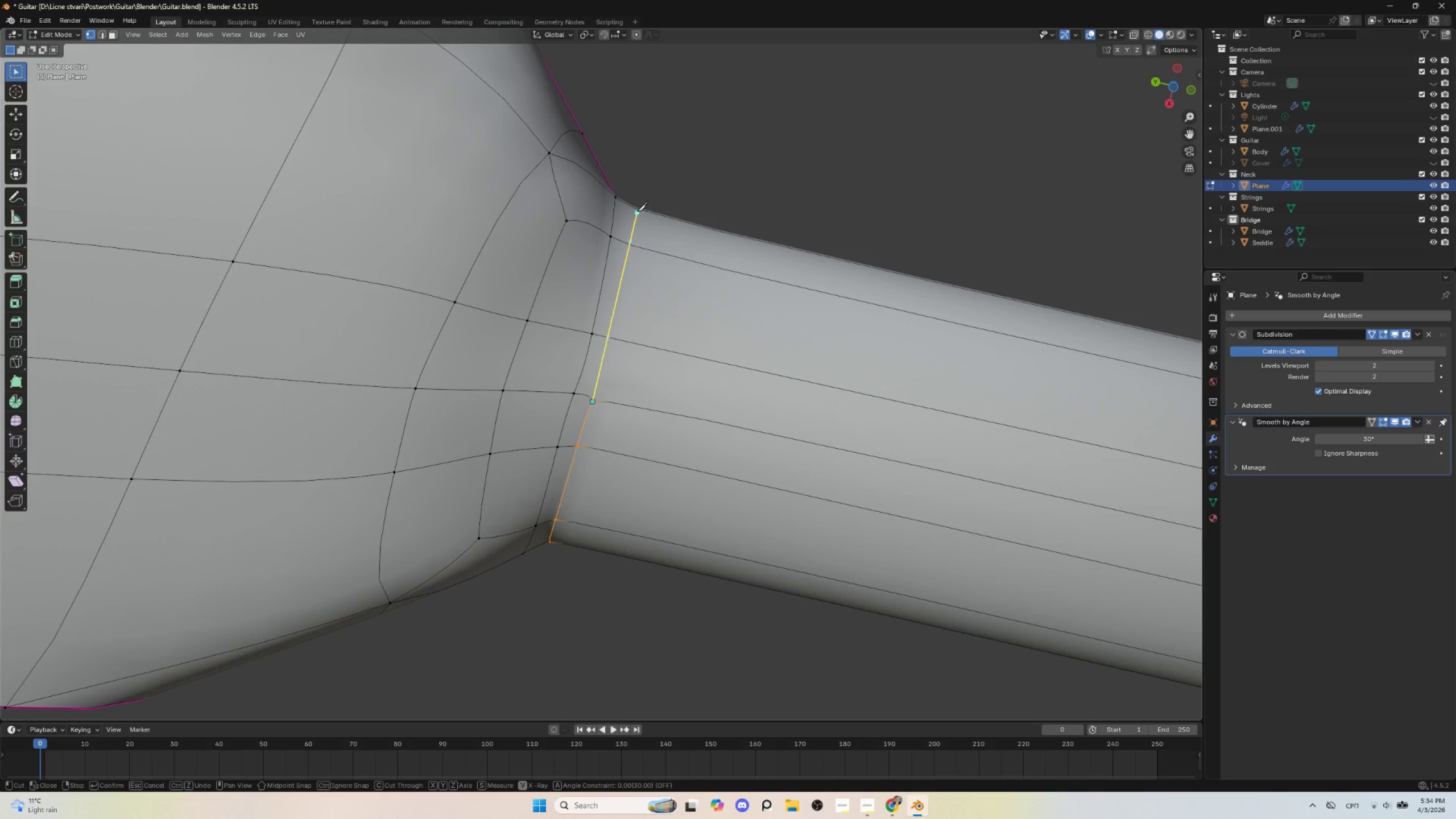 
left_click([638, 208])
 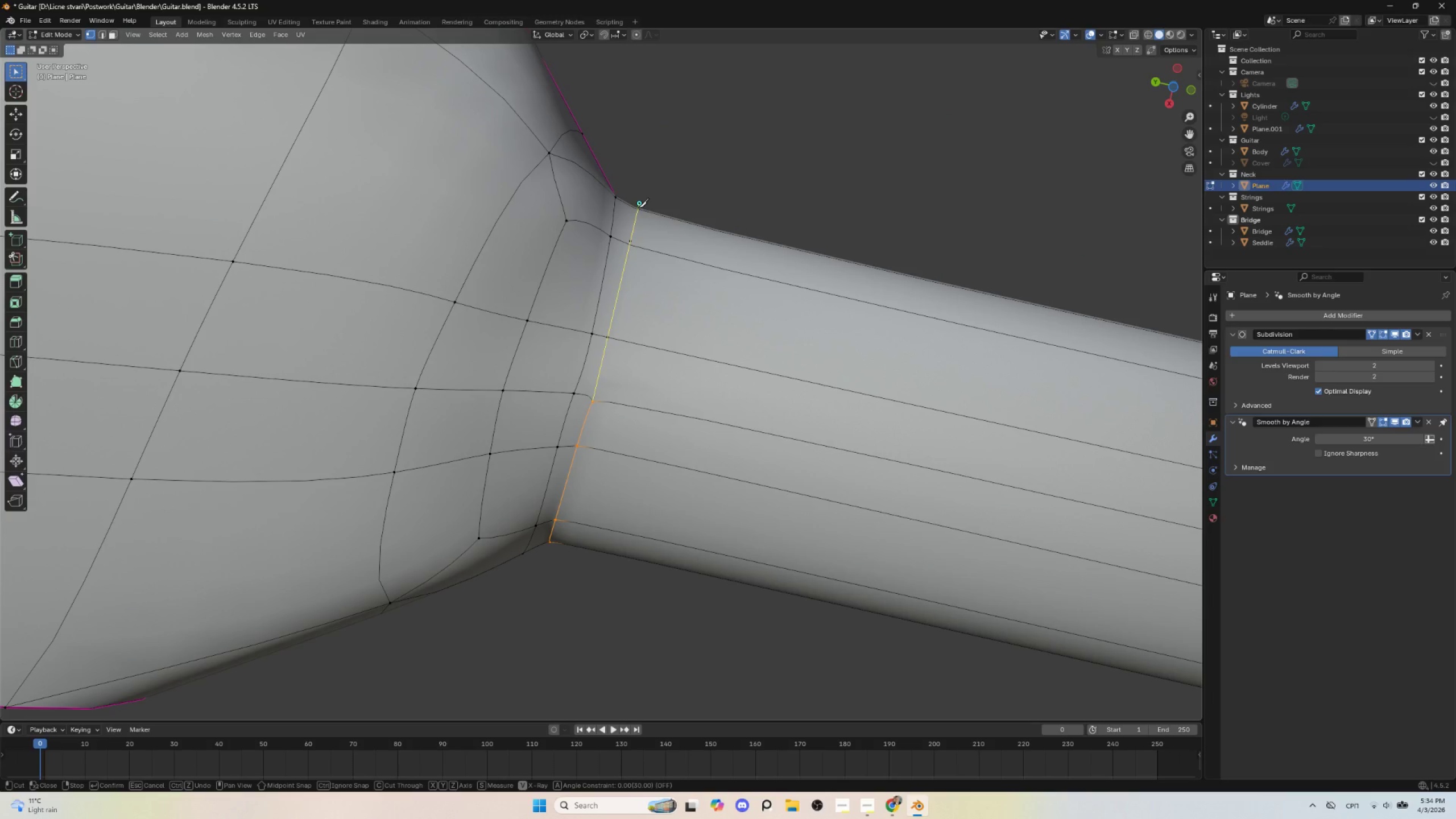 
key(Enter)
 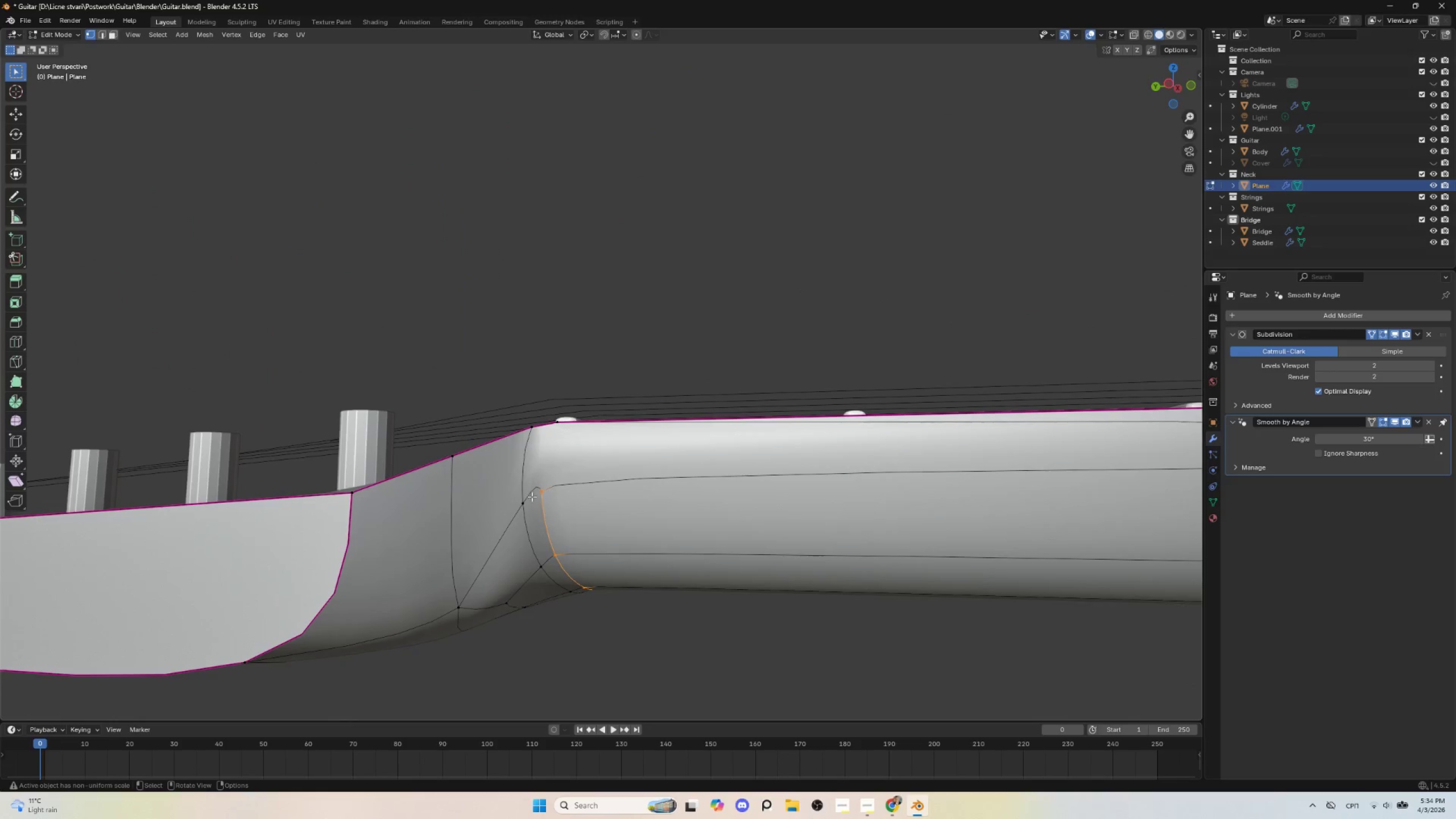 
key(K)
 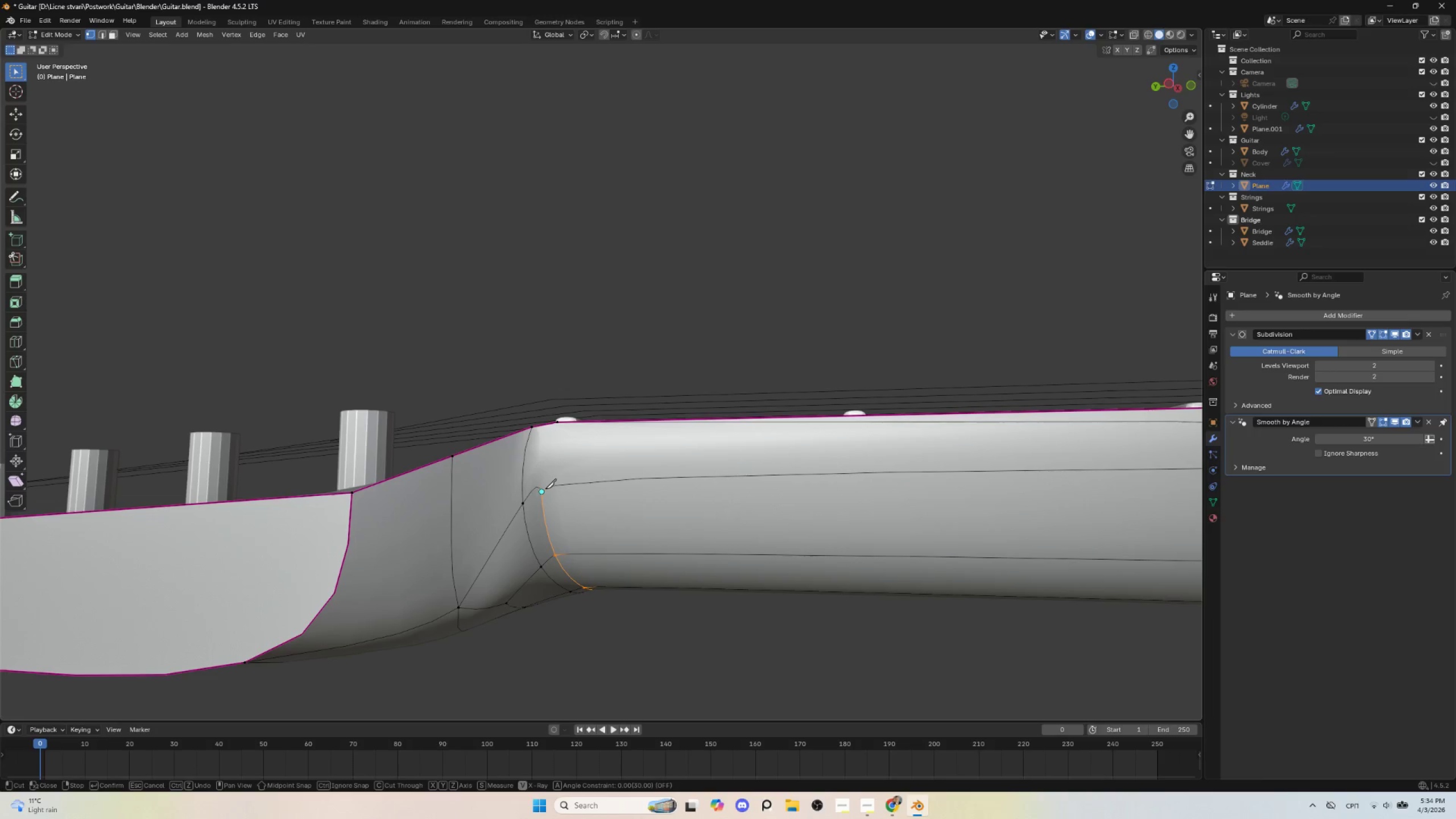 
left_click([545, 489])
 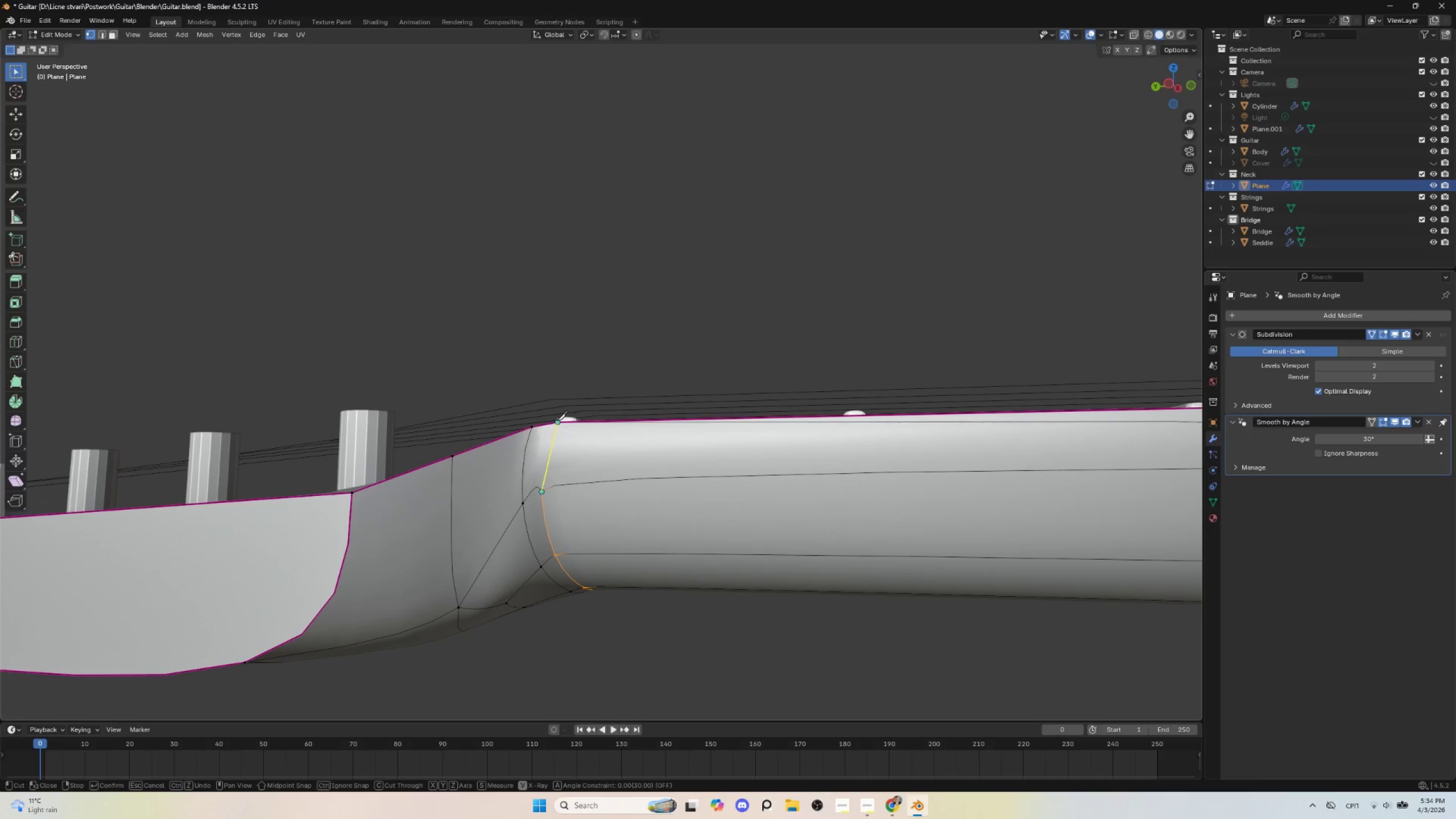 
left_click([557, 420])
 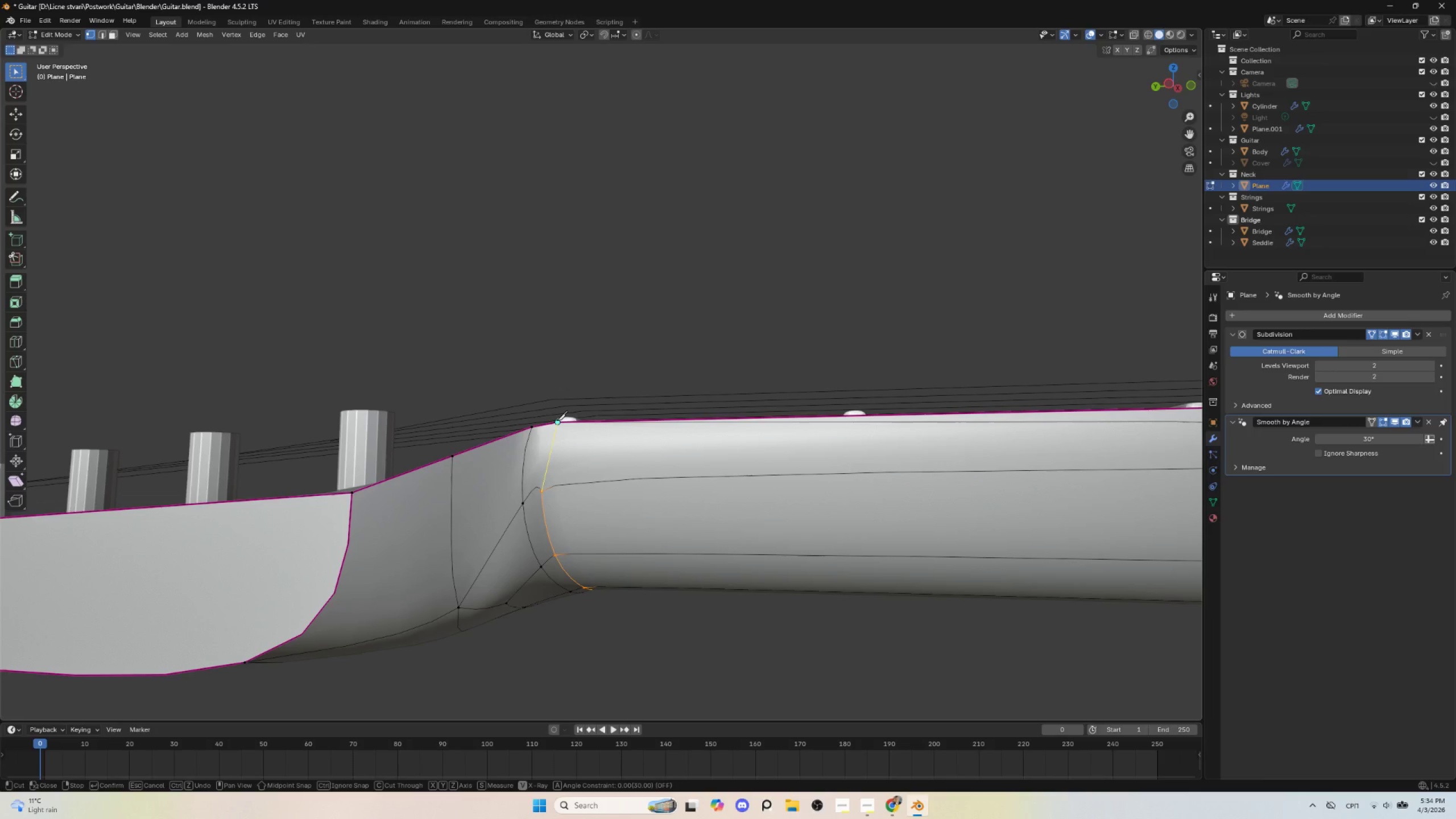 
key(Enter)
 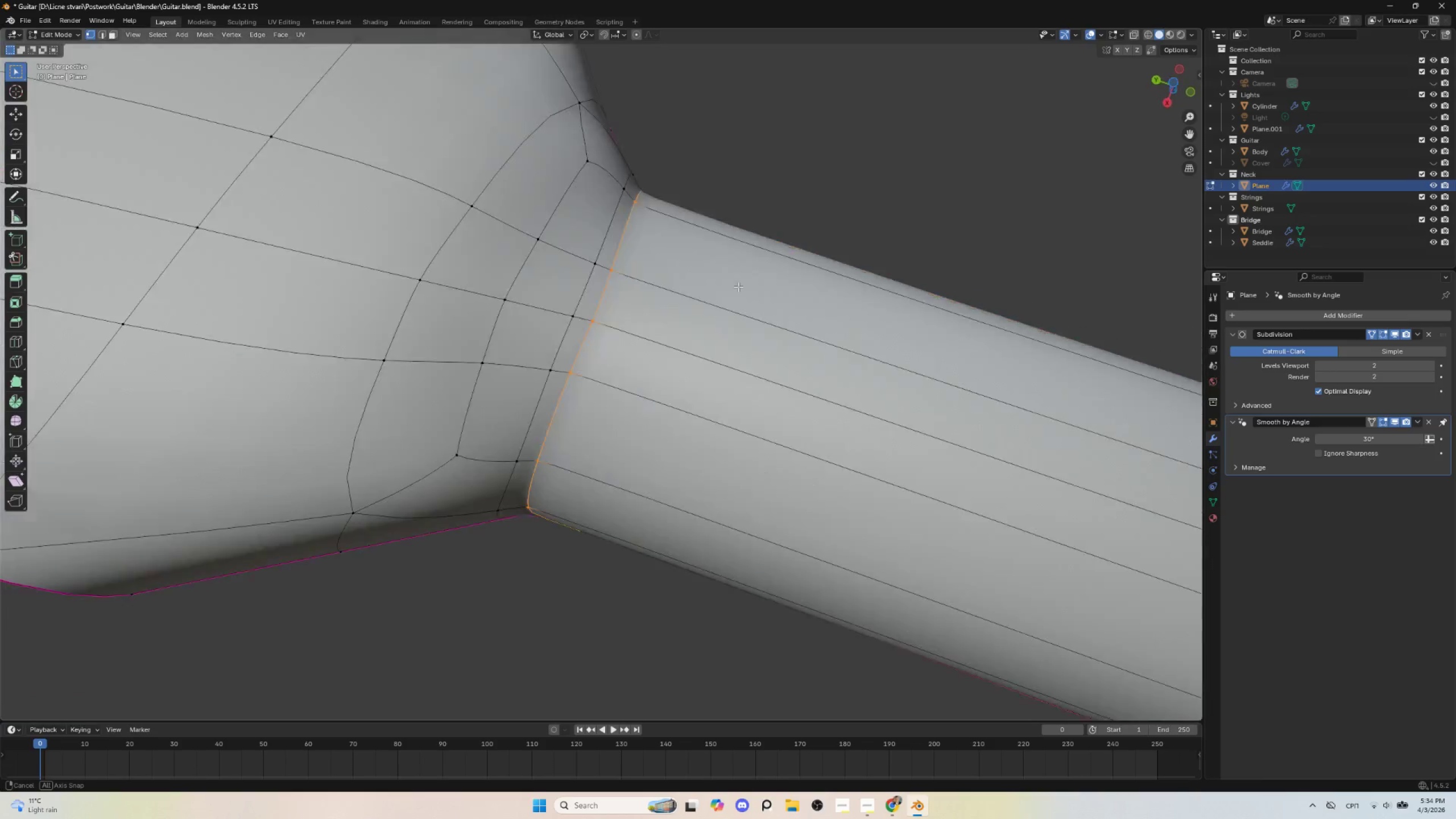 
scroll: coordinate [733, 285], scroll_direction: down, amount: 3.0
 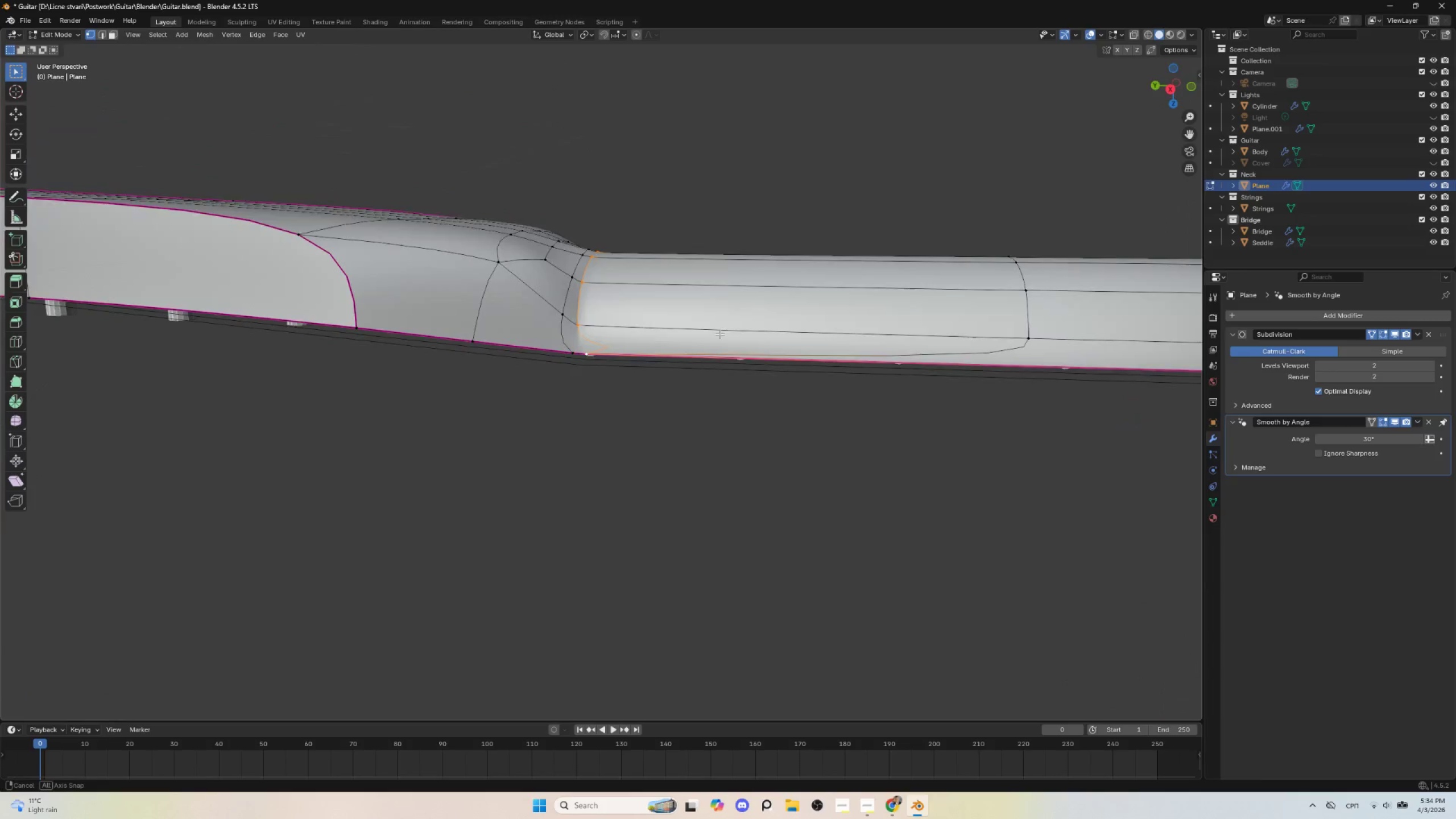 
key(Tab)
 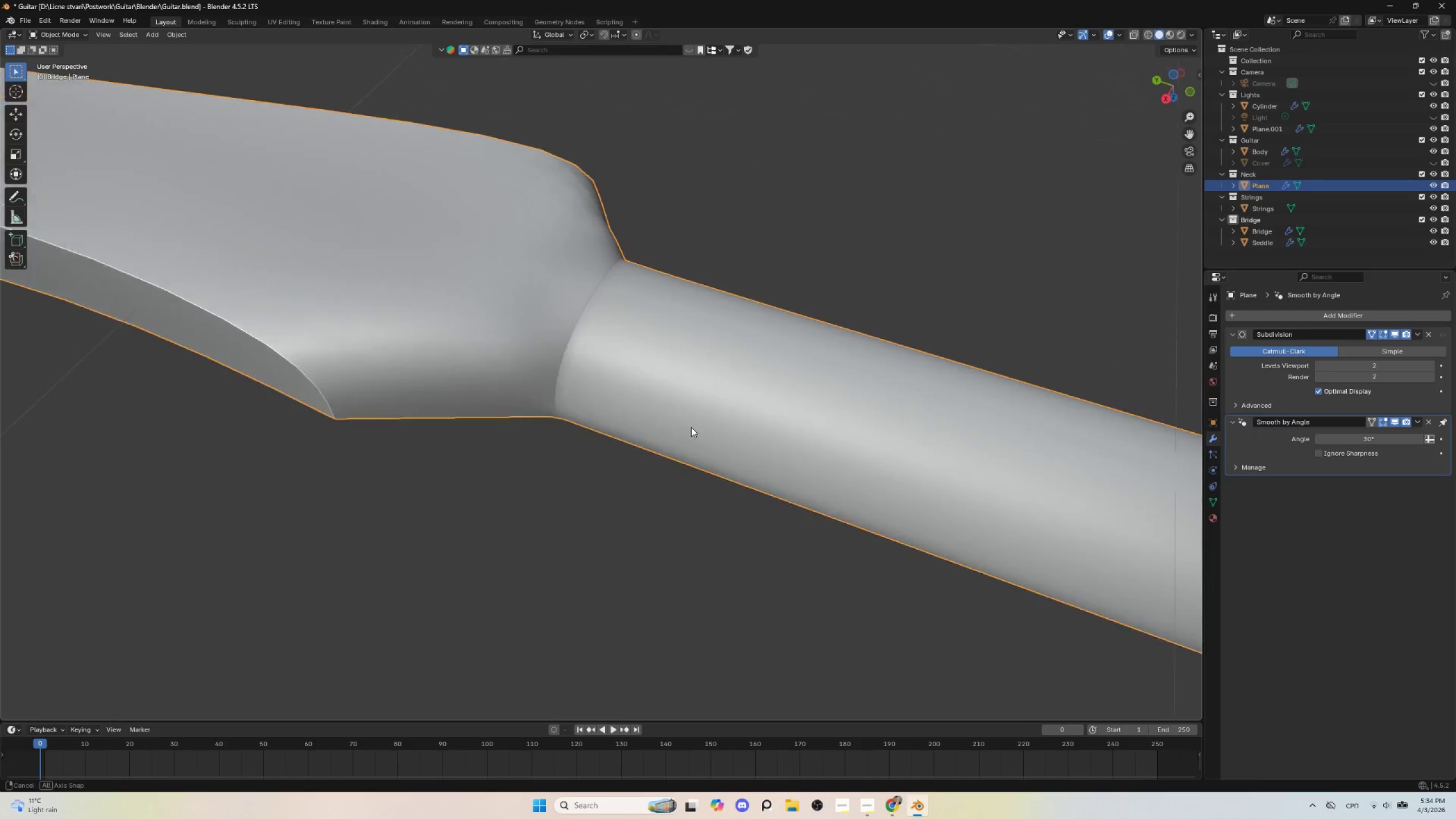 
key(Tab)
 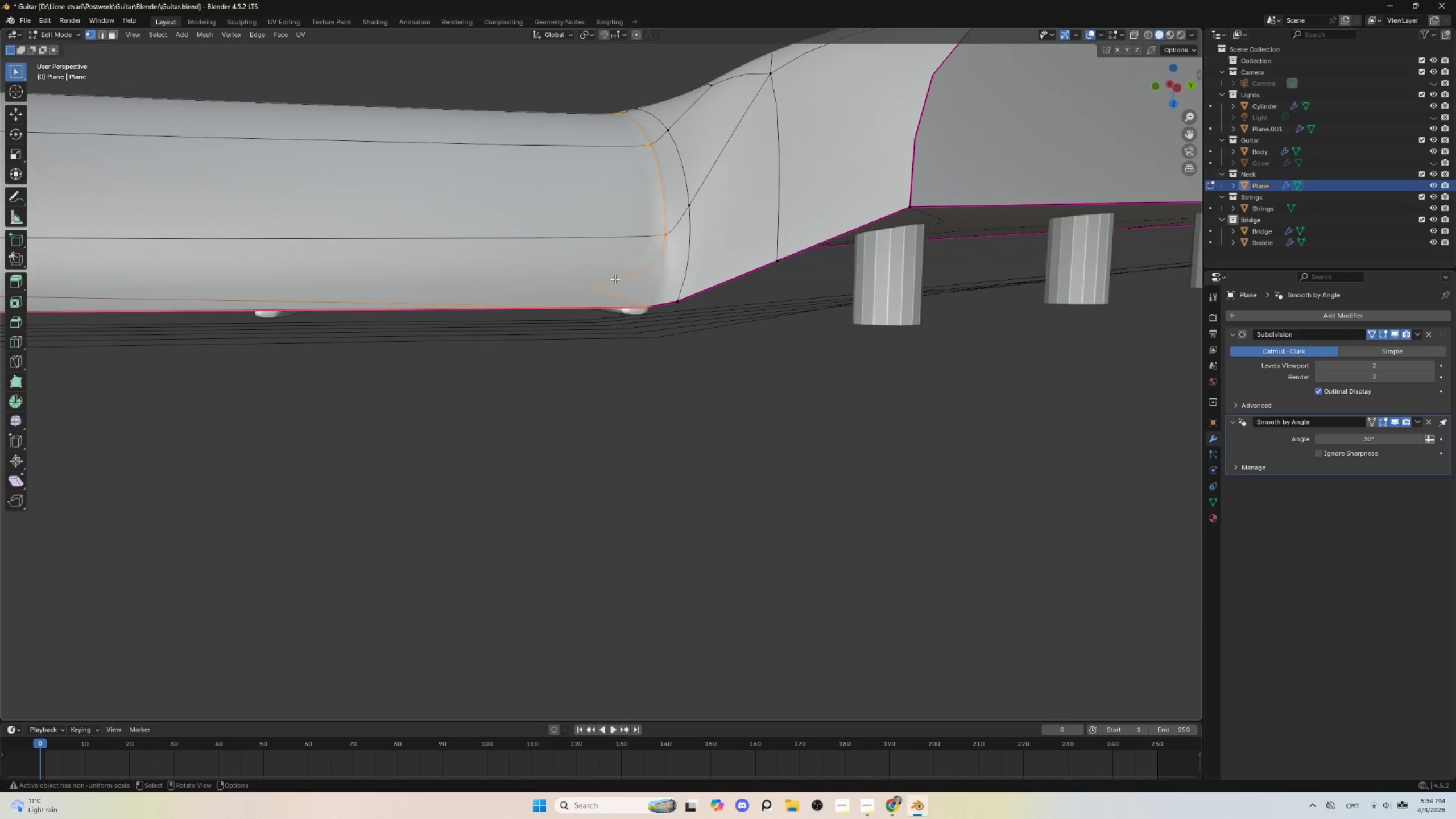 
scroll: coordinate [650, 428], scroll_direction: up, amount: 4.0
 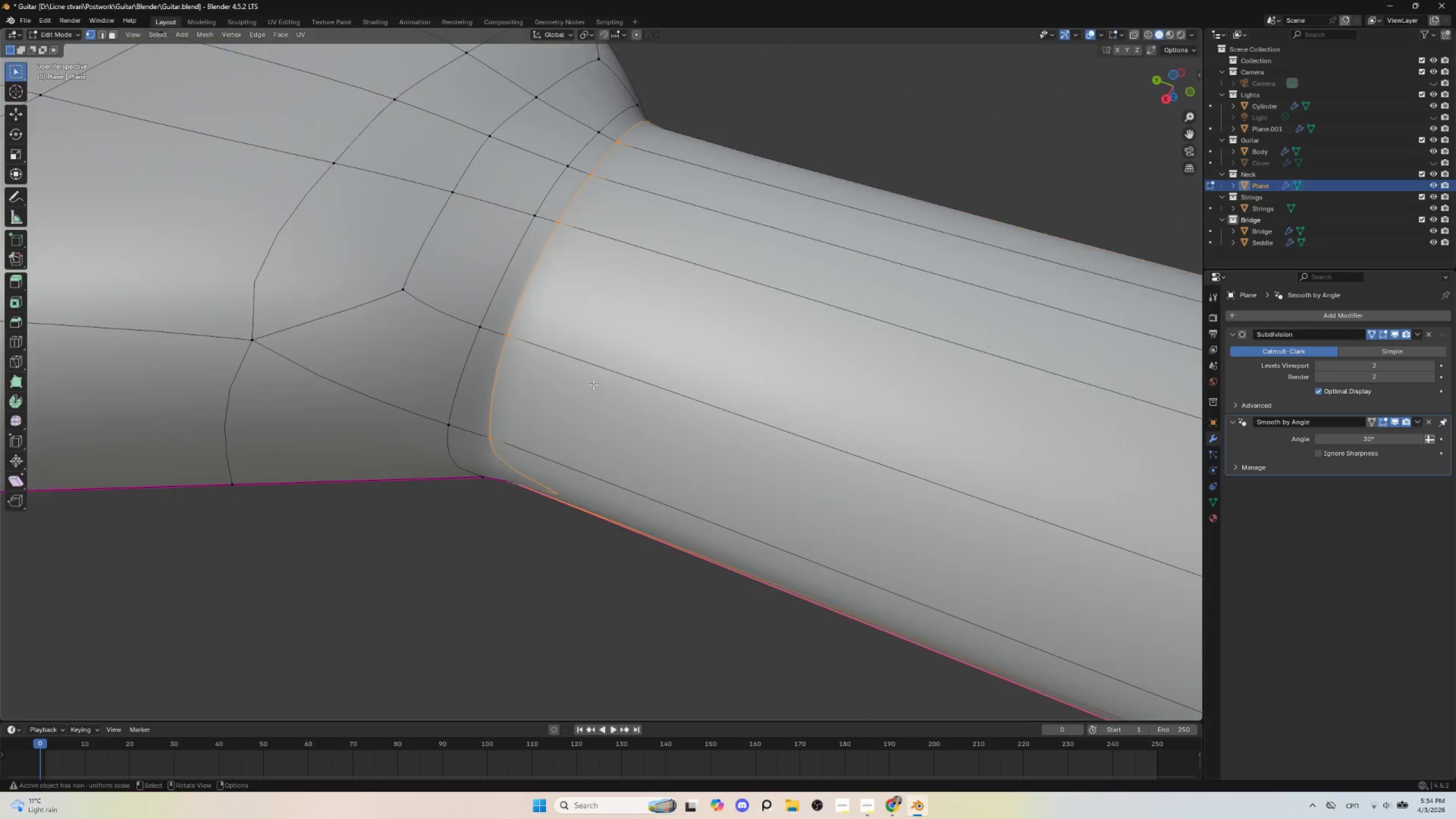 
type(gg)
 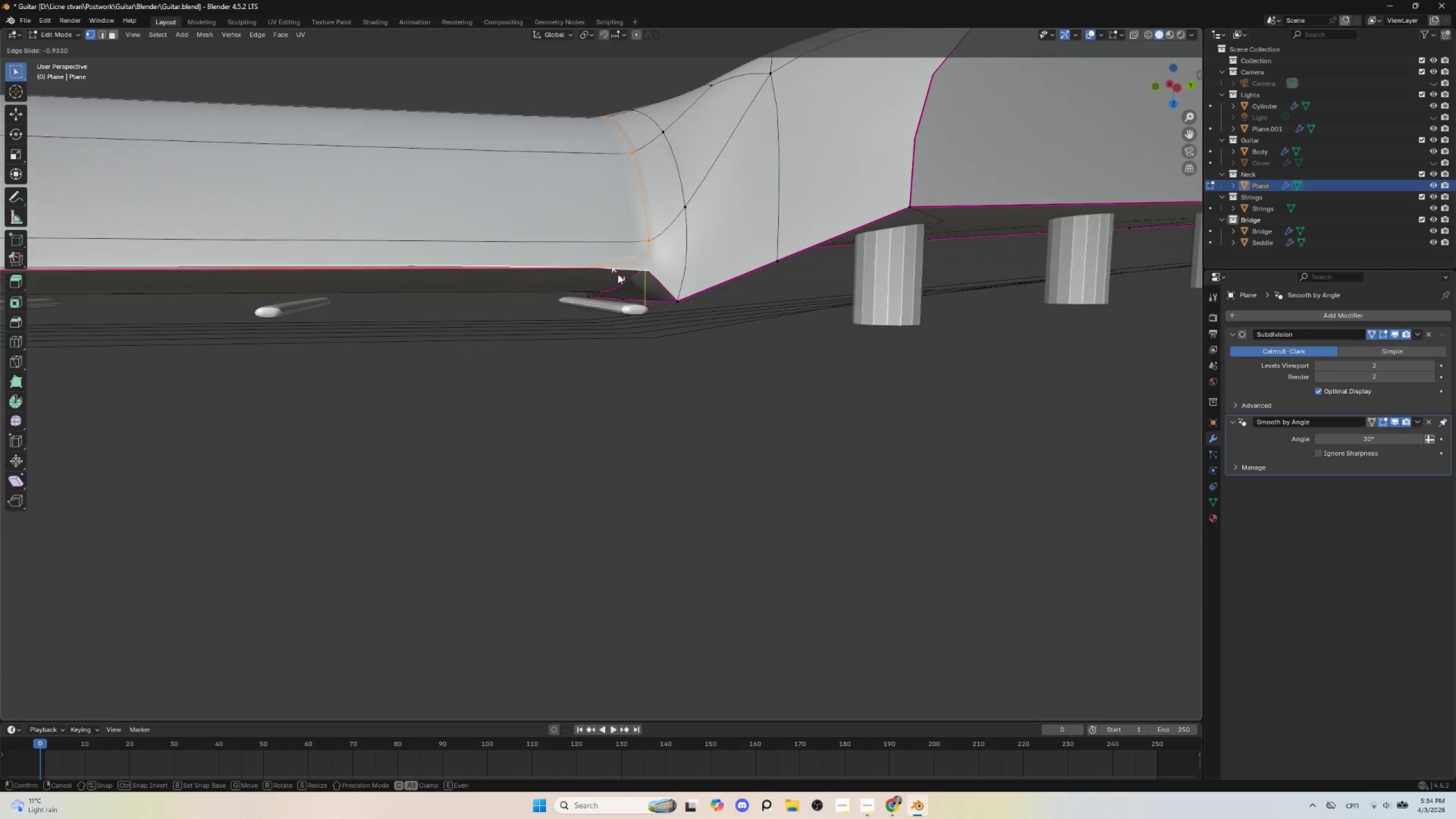 
key(Escape)
 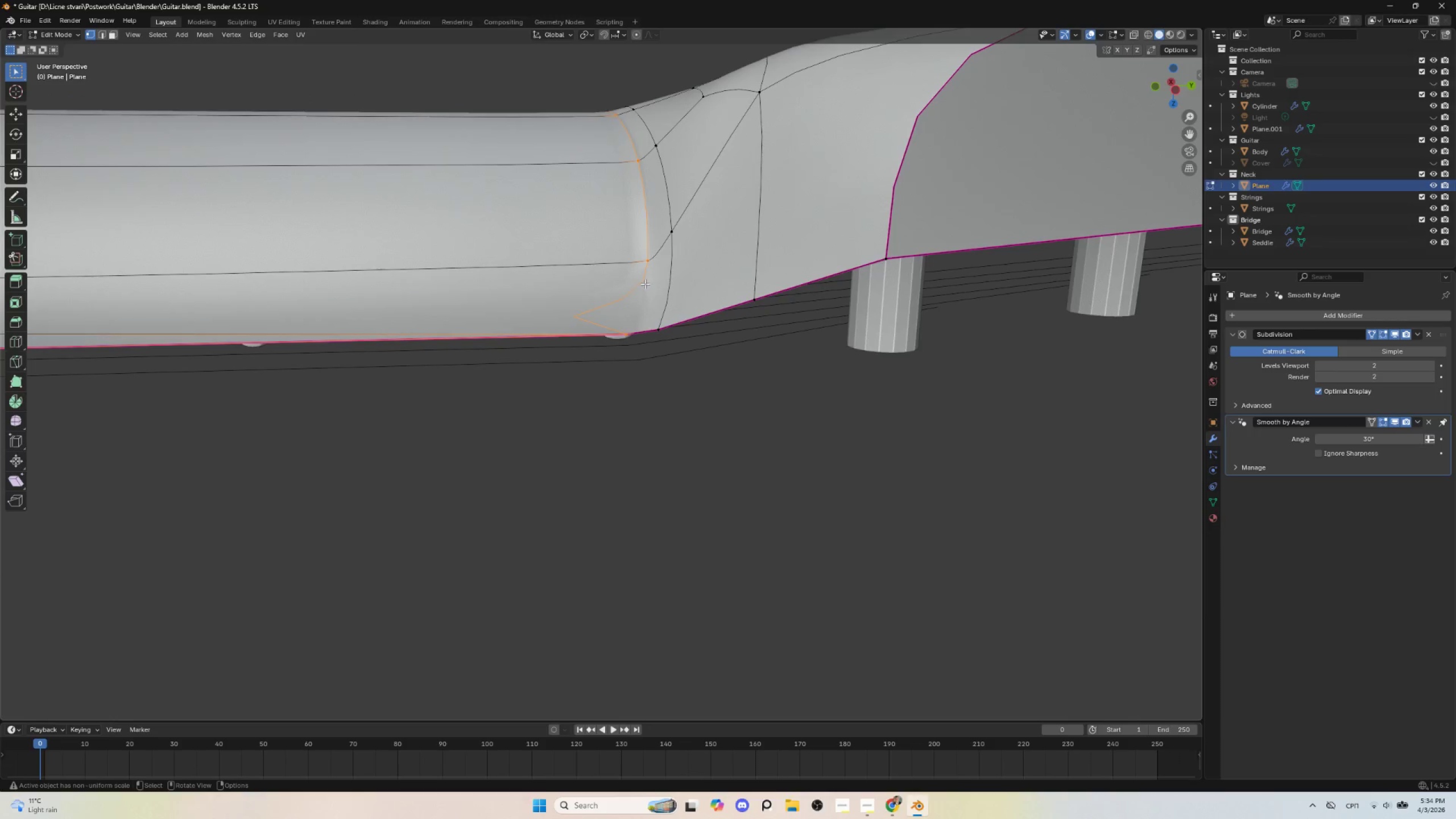 
left_click([650, 263])
 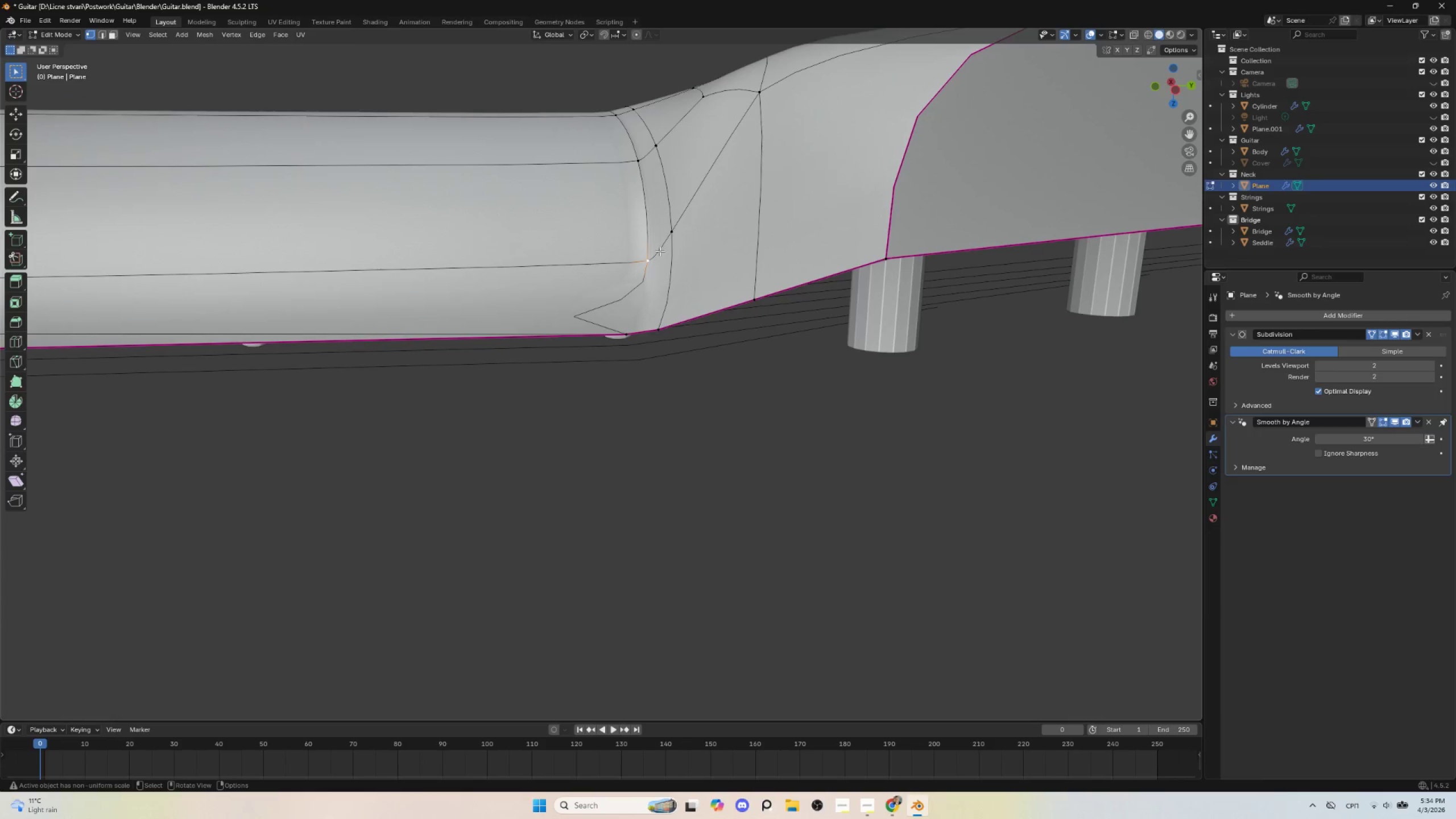 
hold_key(key=ShiftLeft, duration=0.52)
 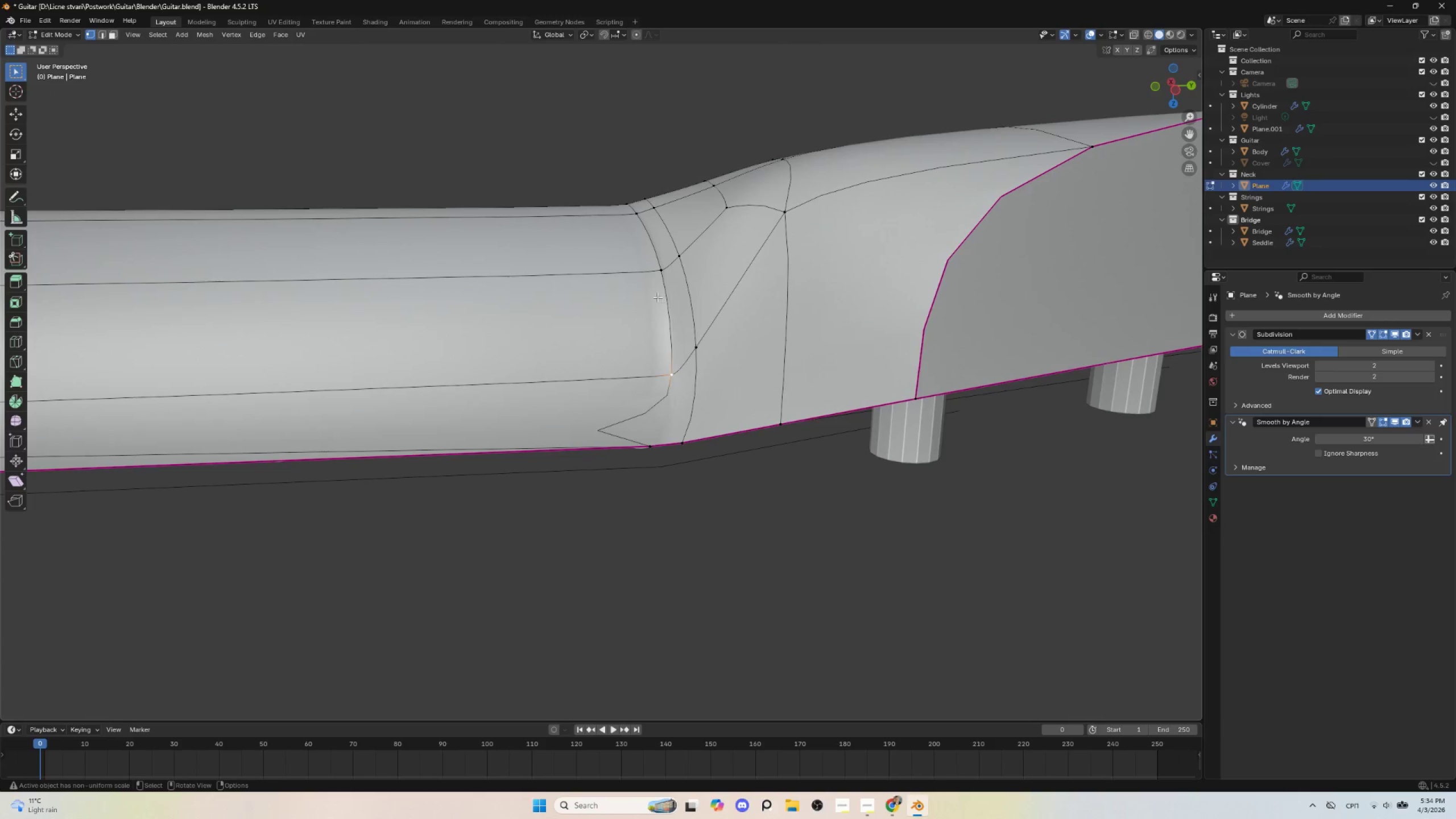 
hold_key(key=ShiftLeft, duration=0.61)
left_click([655, 273])
 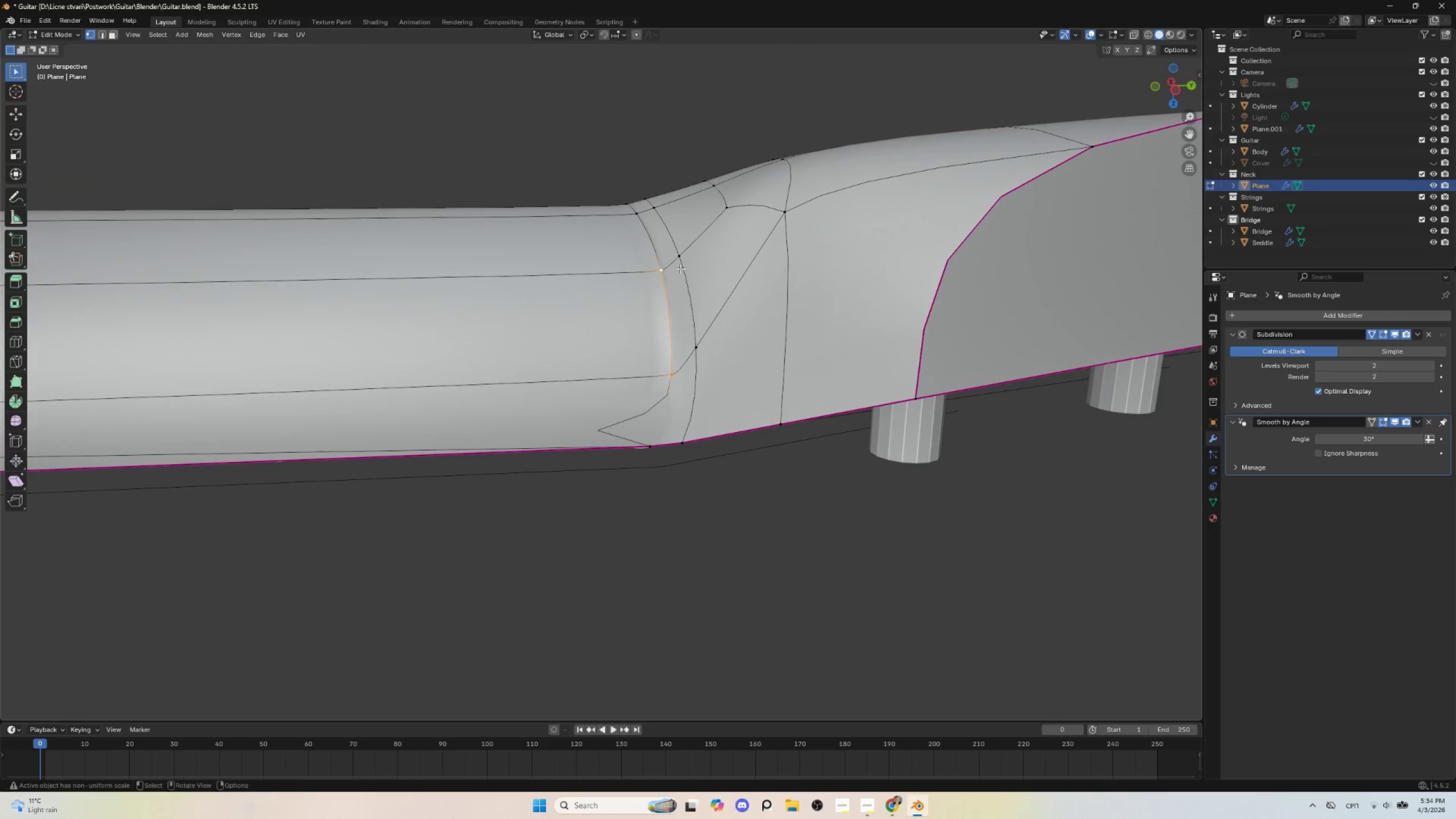 
hold_key(key=ShiftLeft, duration=1.53)
left_click([673, 311])
 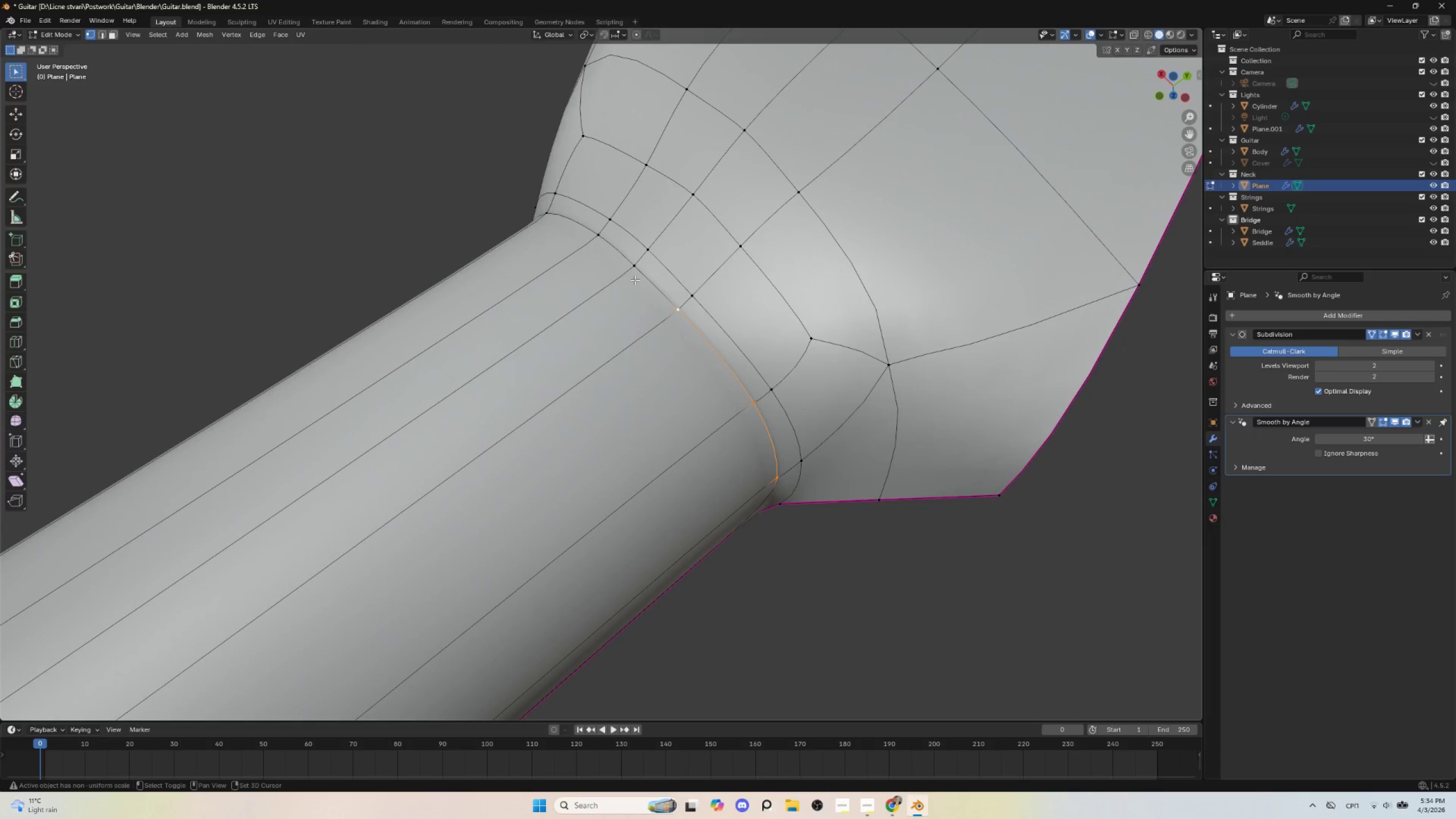 
hold_key(key=ShiftLeft, duration=0.38)
 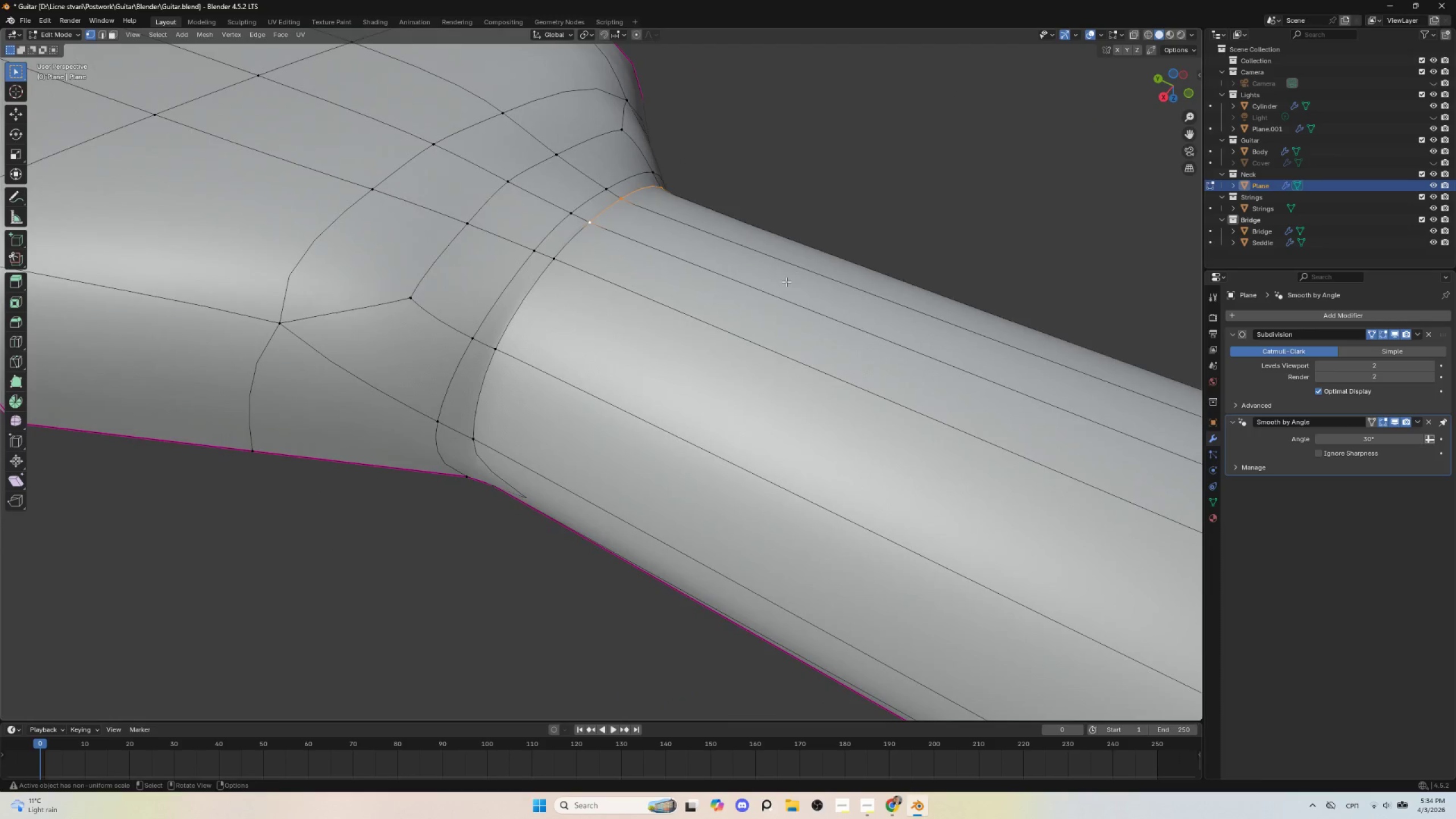 
hold_key(key=ShiftLeft, duration=1.5)
left_click([550, 268])
 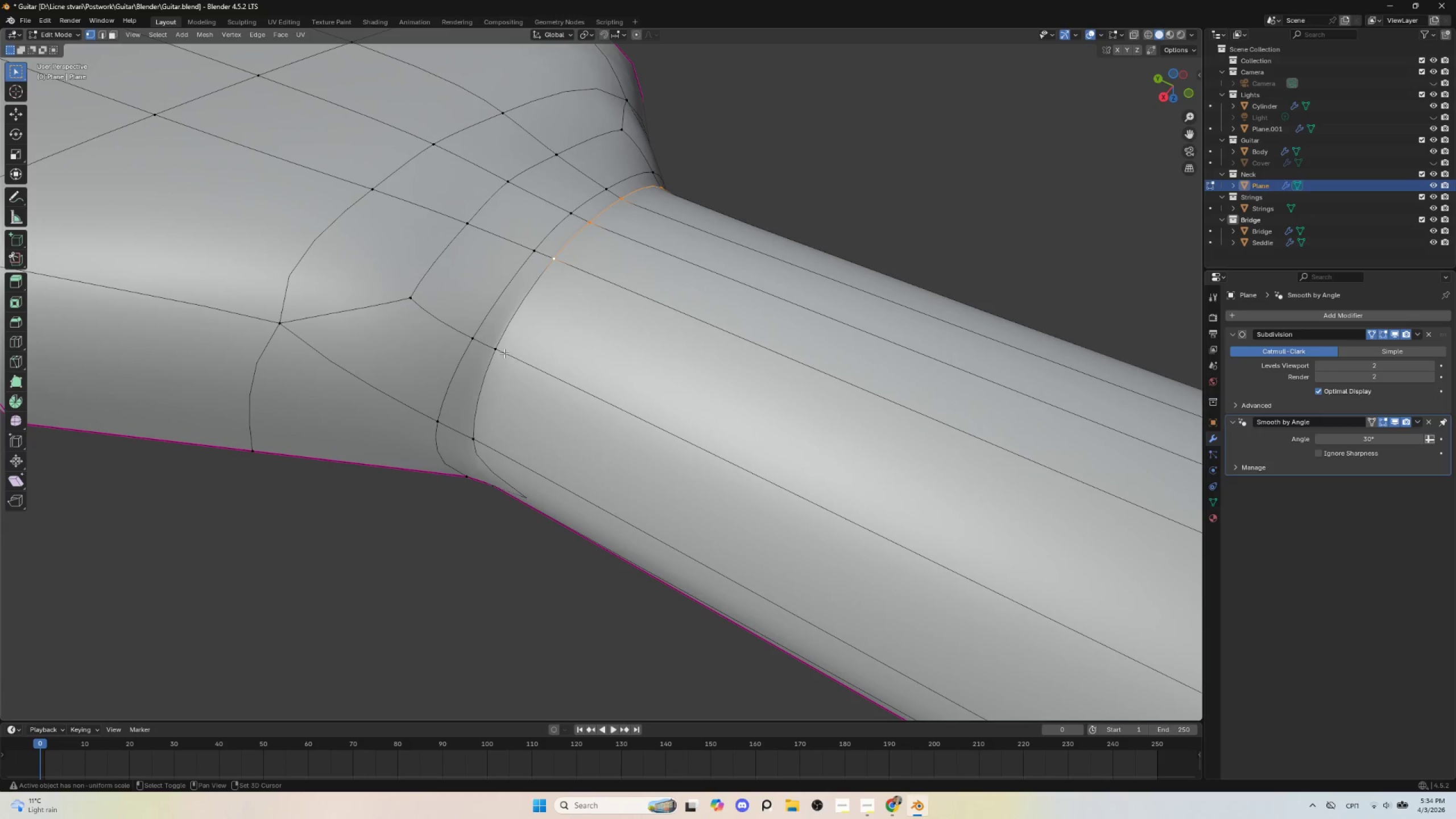 
left_click([504, 353])
 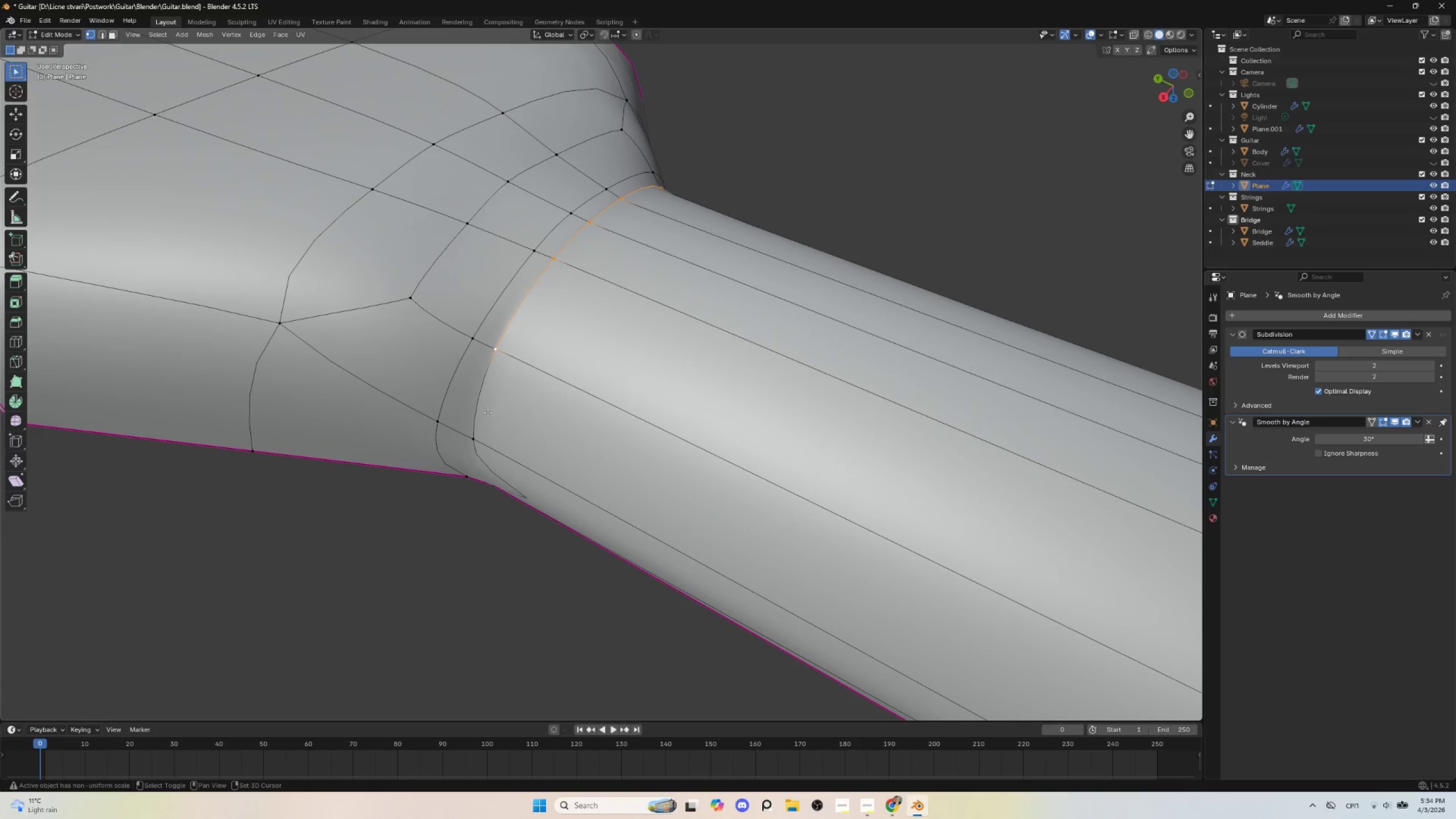 
hold_key(key=ShiftLeft, duration=0.56)
left_click([481, 436])
 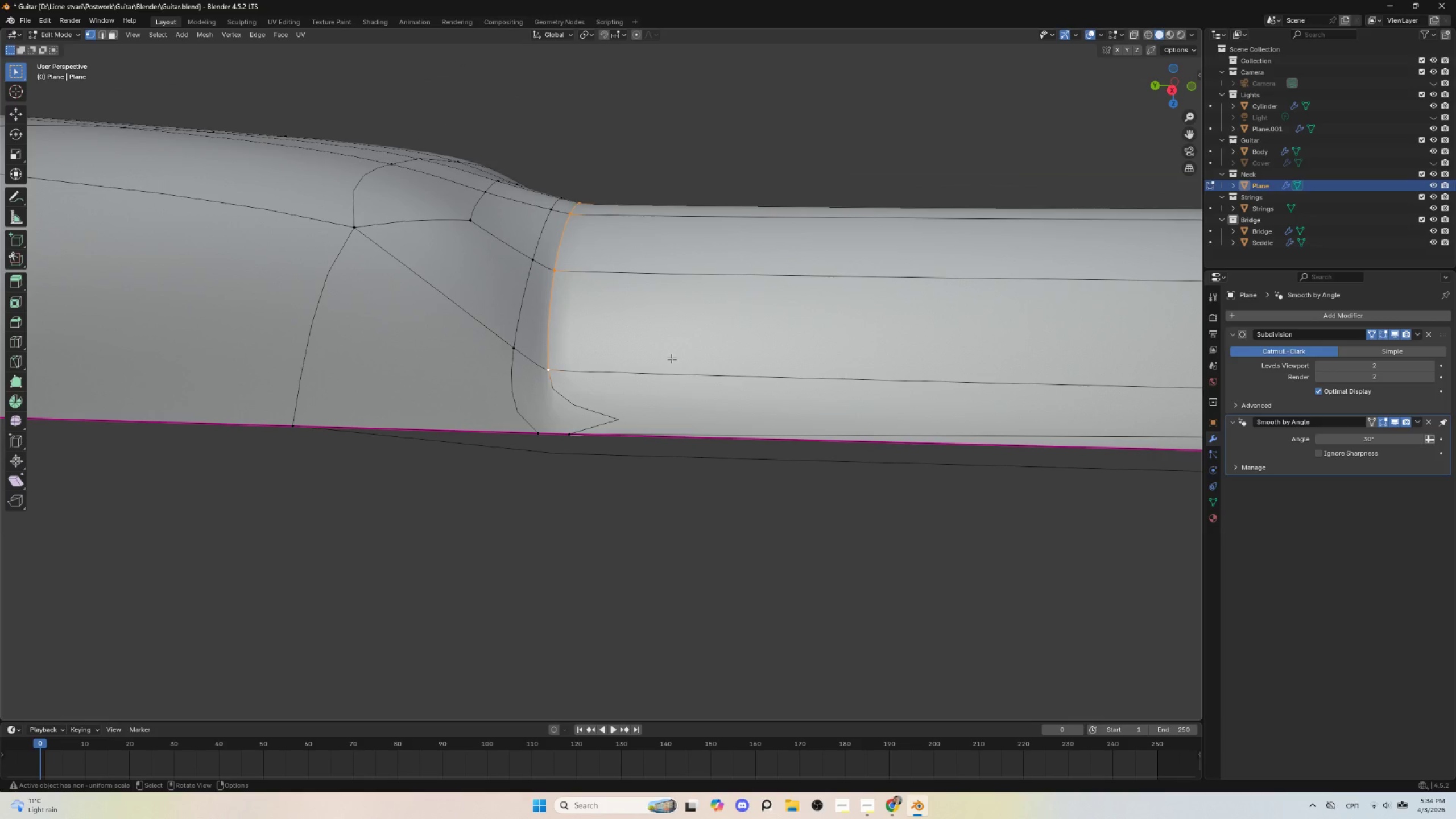 
type(gg)
 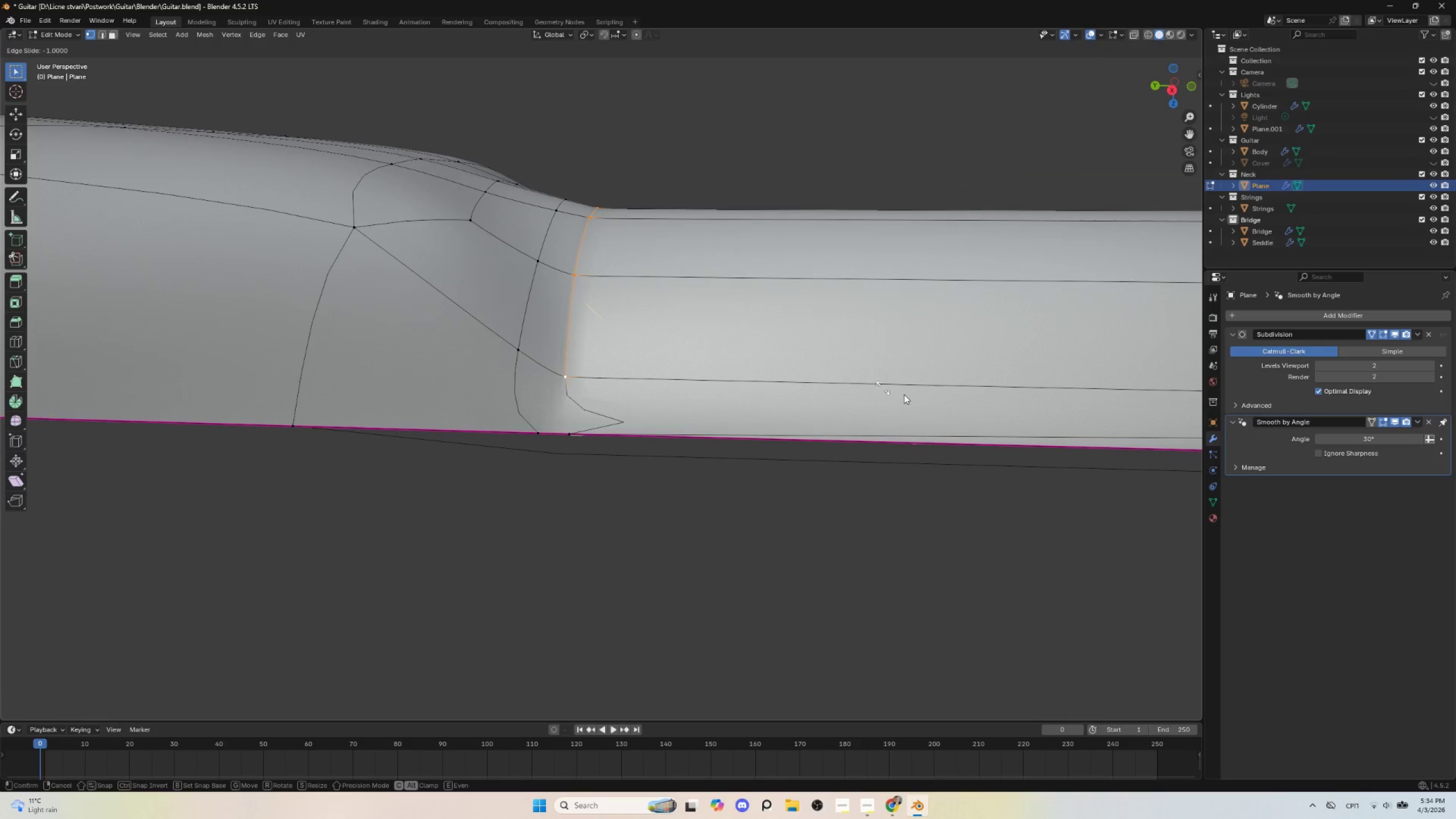 
key(Escape)
 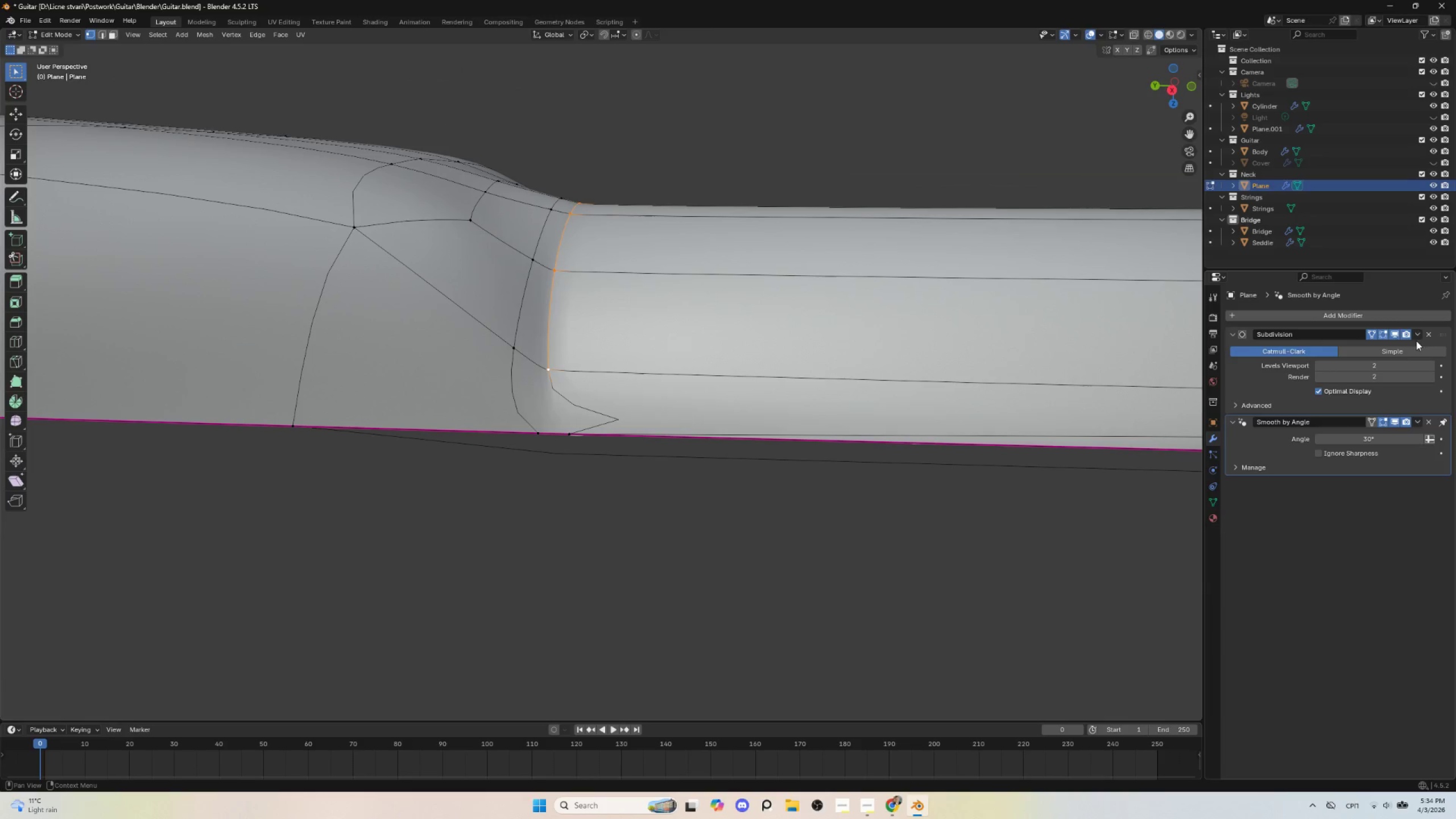 
left_click([1396, 333])
 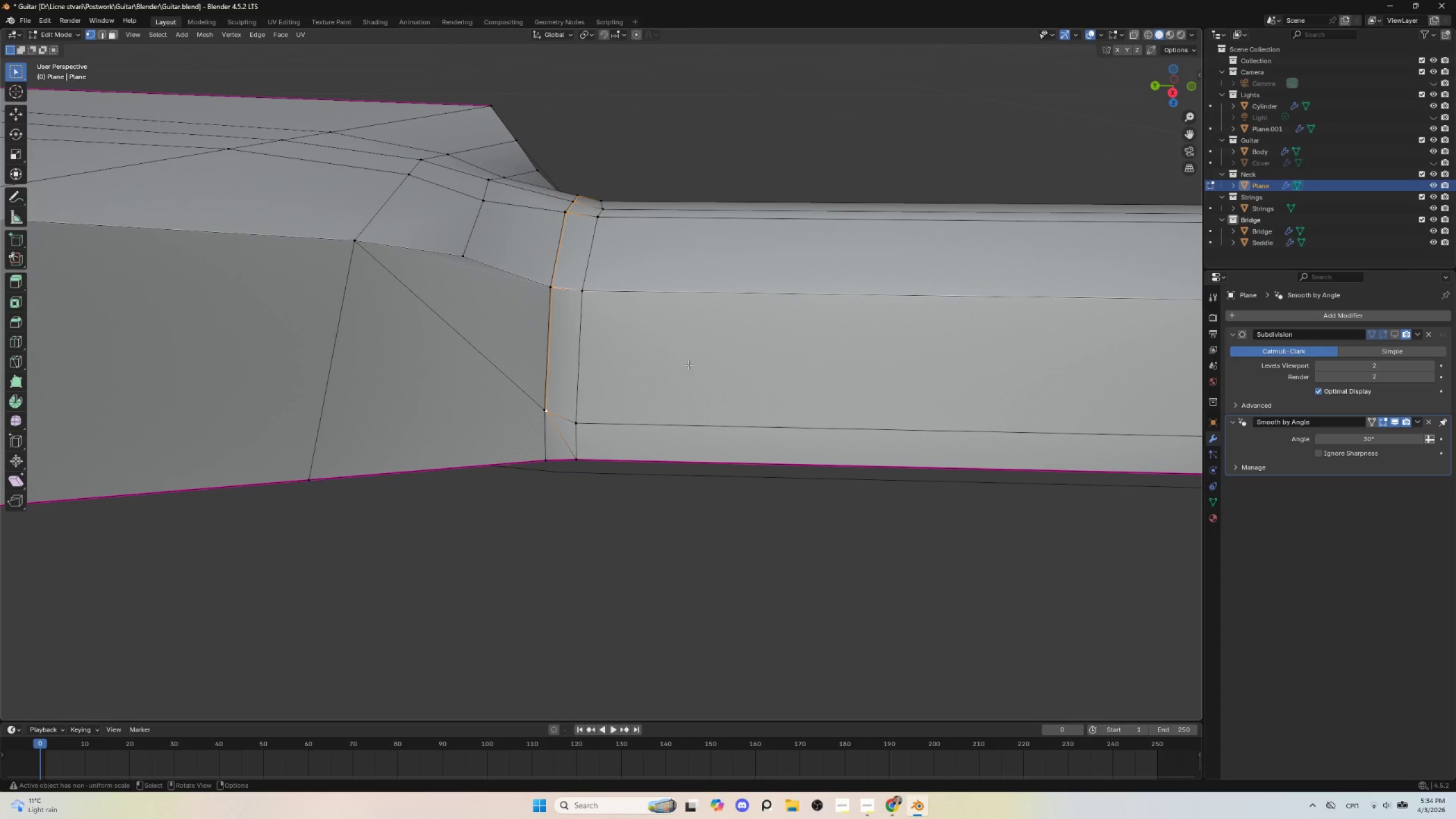 
type(gg)
 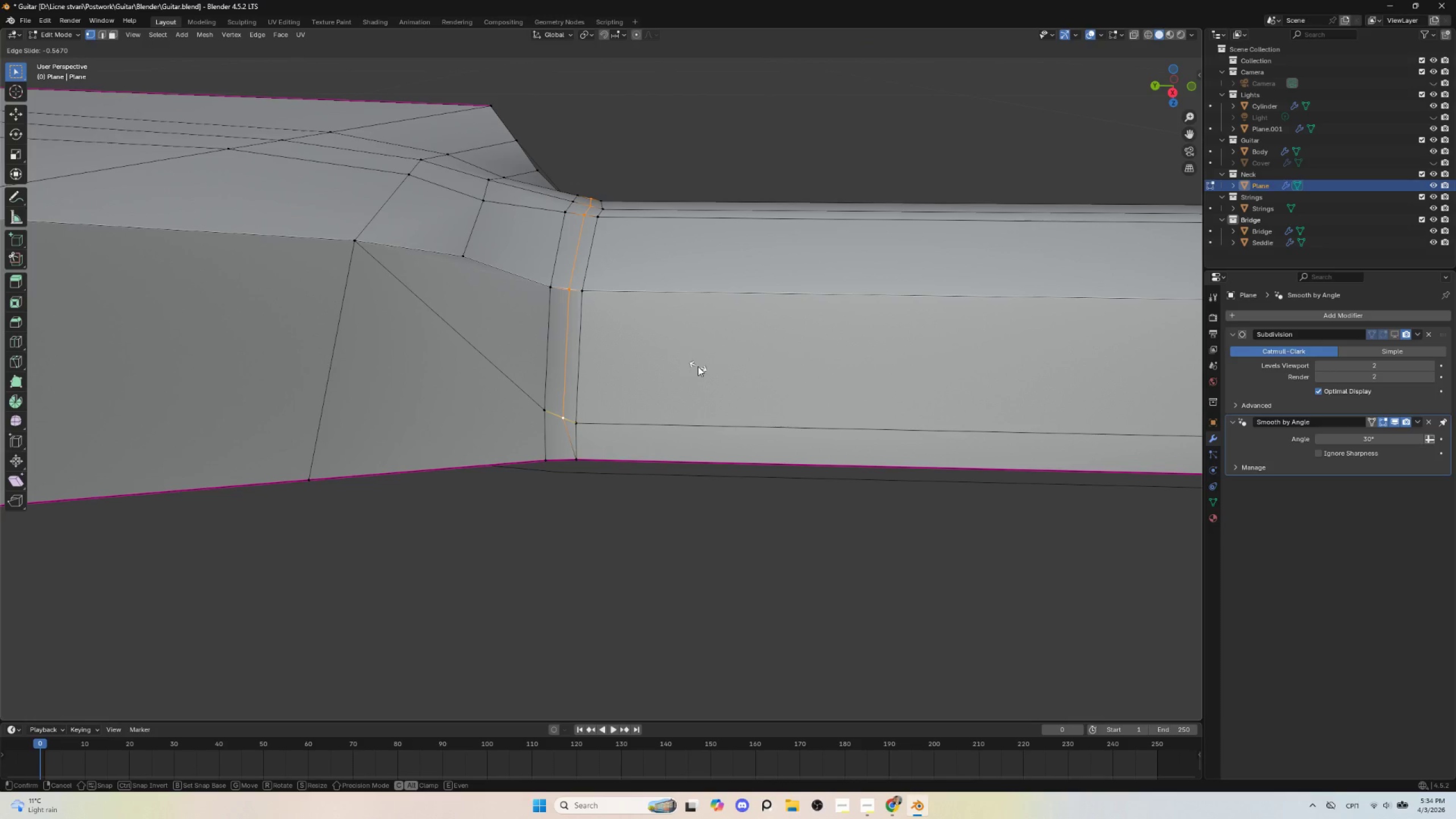 
left_click([698, 366])
 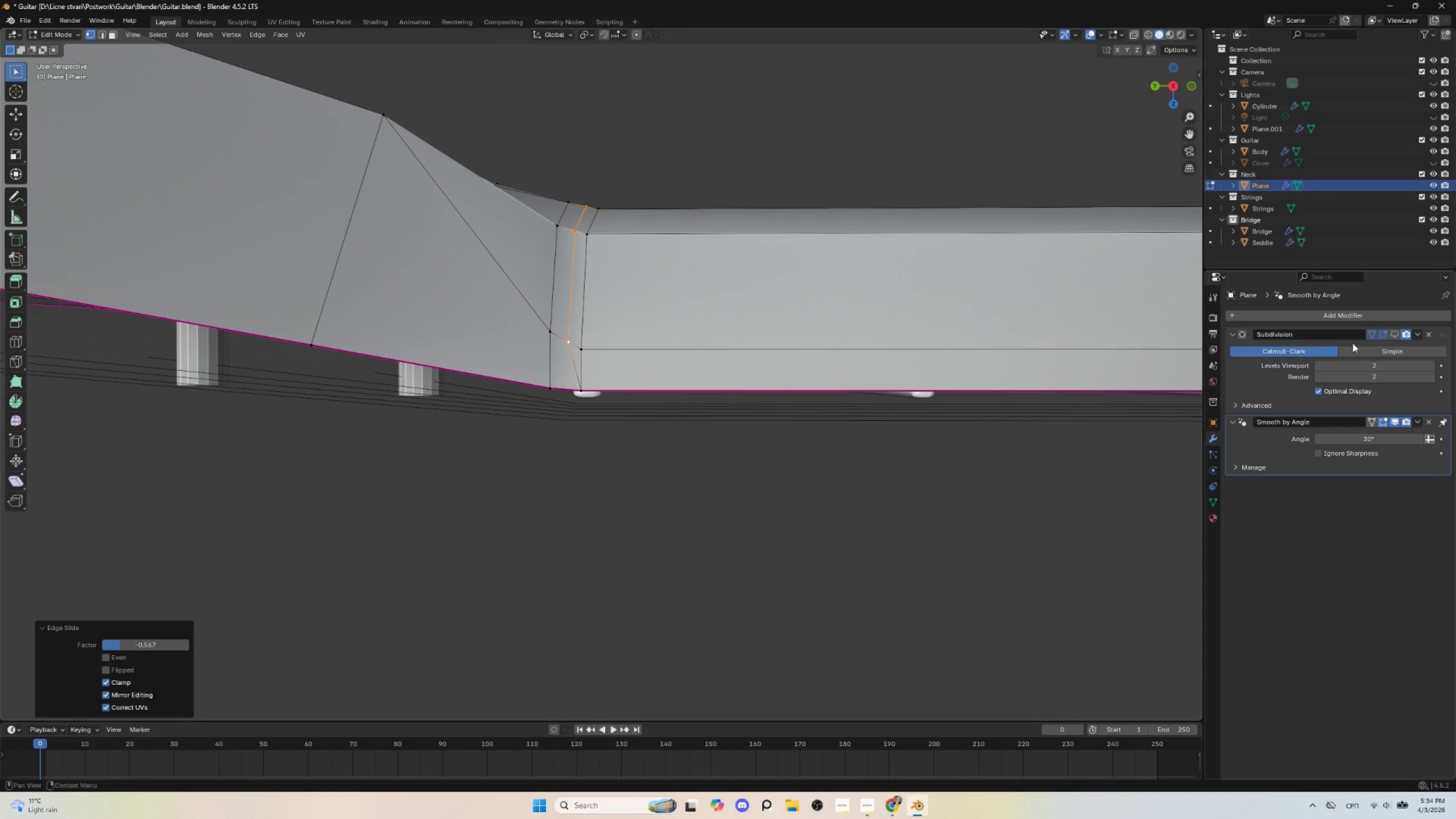 
left_click([1397, 332])
 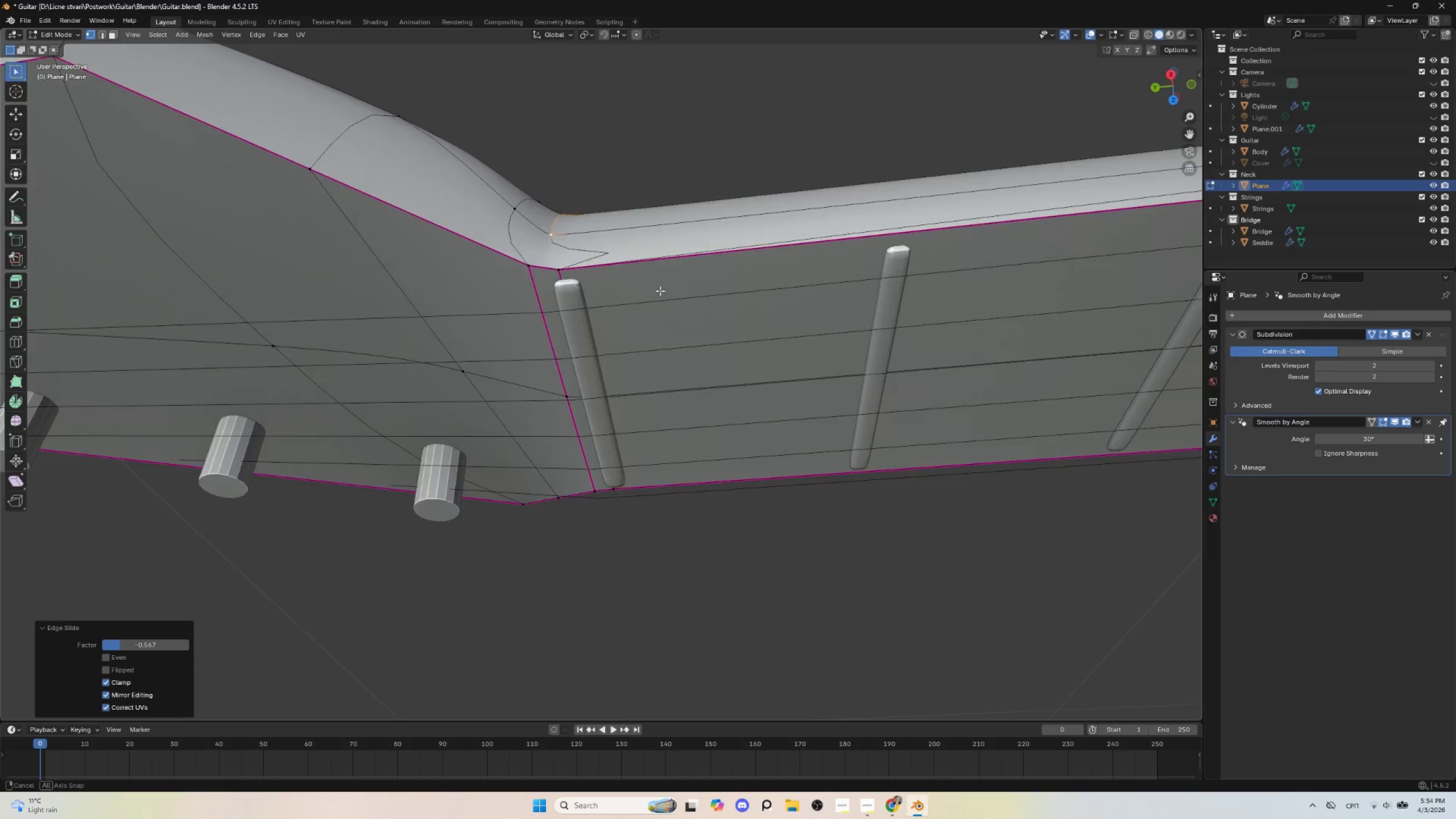 
key(Tab)
 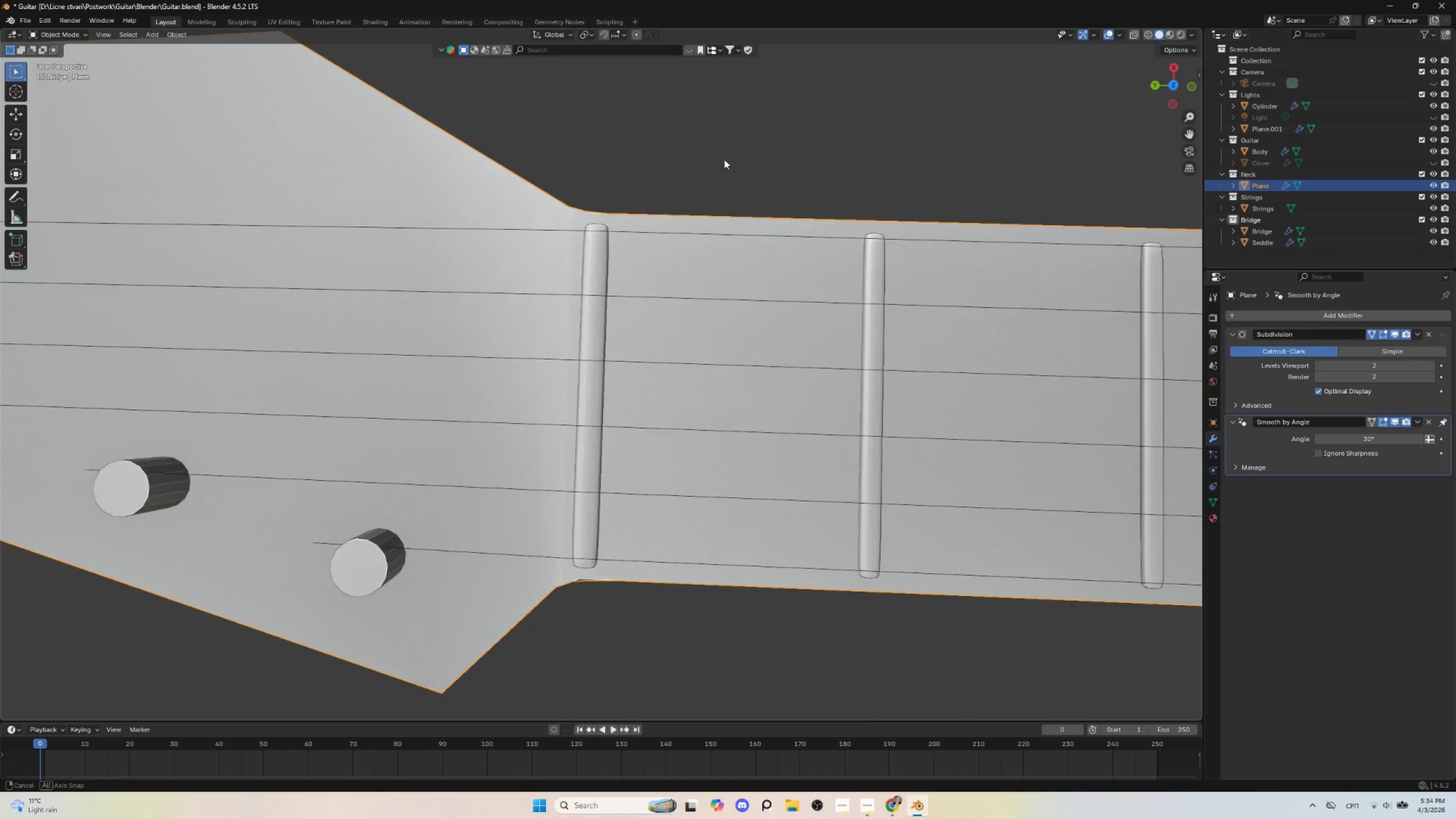 
key(Tab)
 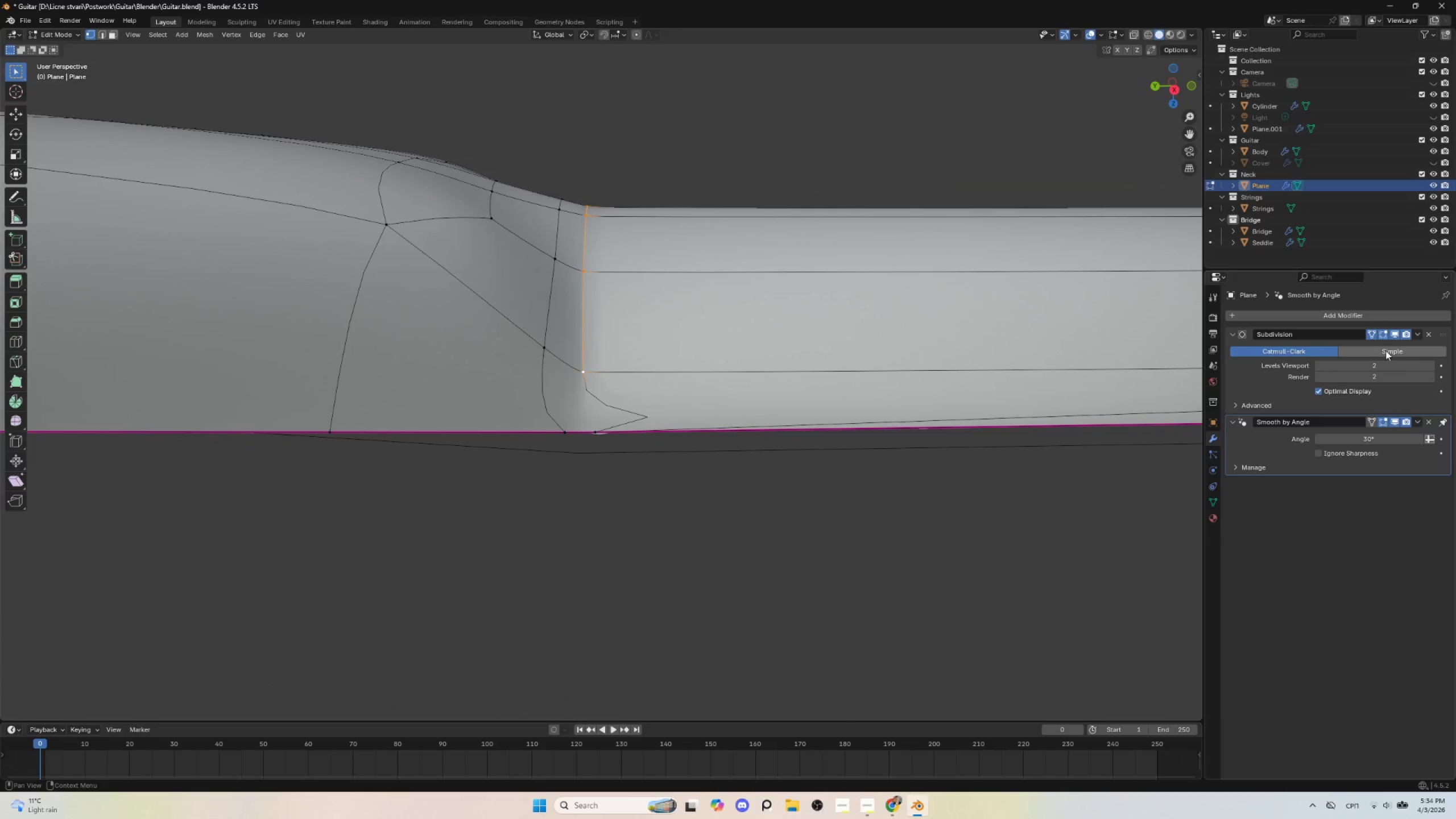 
left_click([1398, 333])
 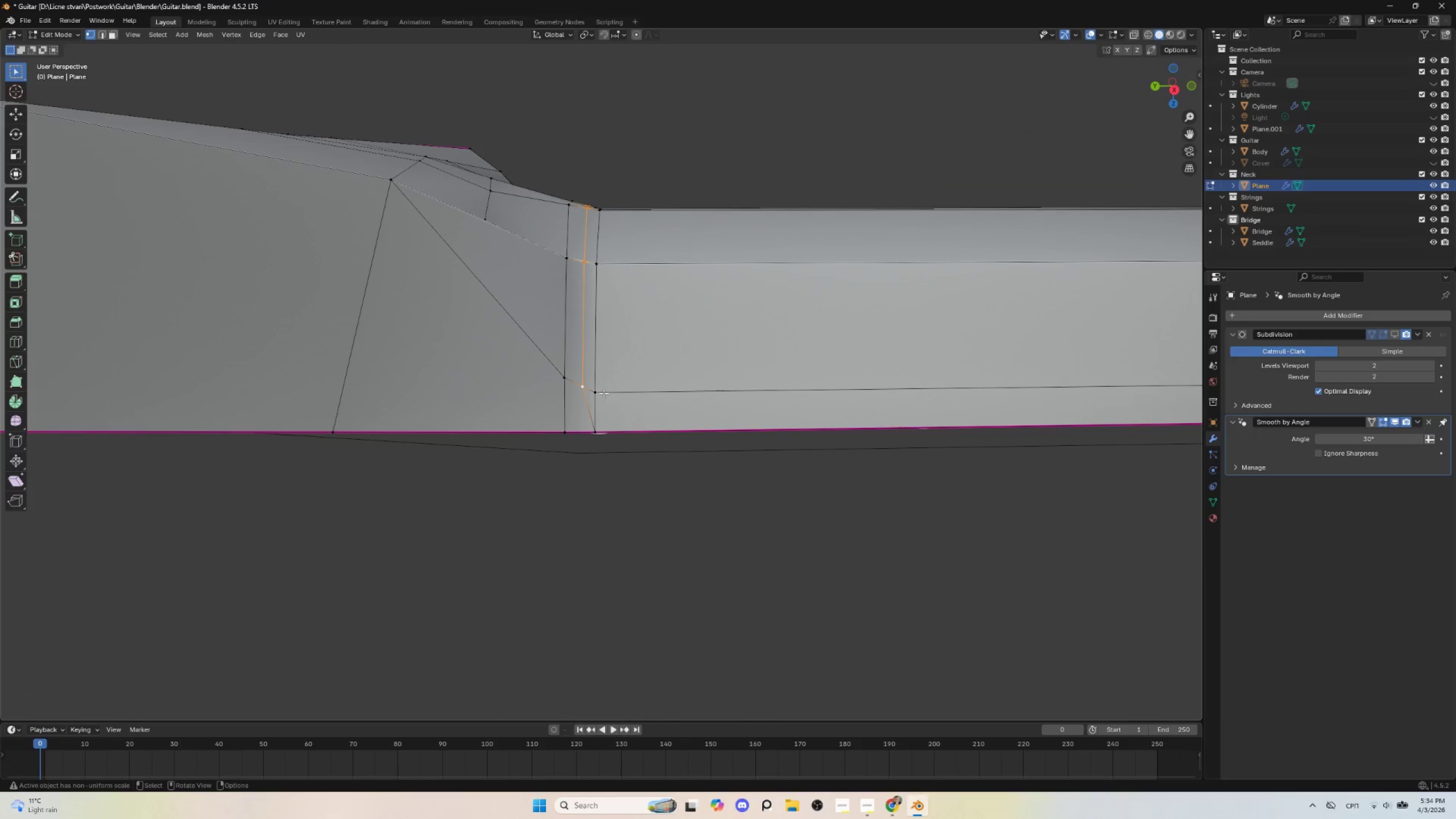 
hold_key(key=AltLeft, duration=0.59)
left_click([595, 403])
 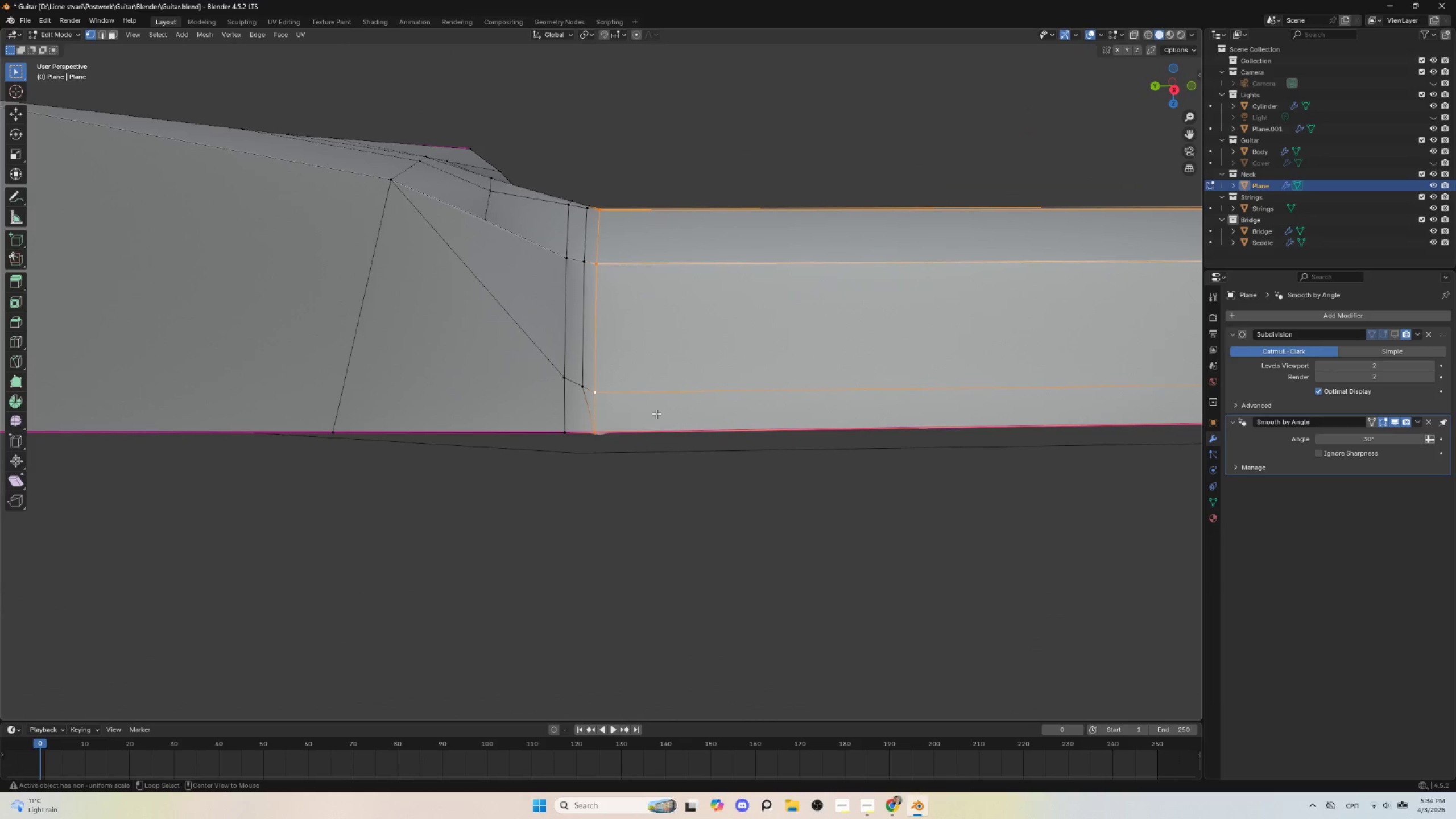 
type(gg)
 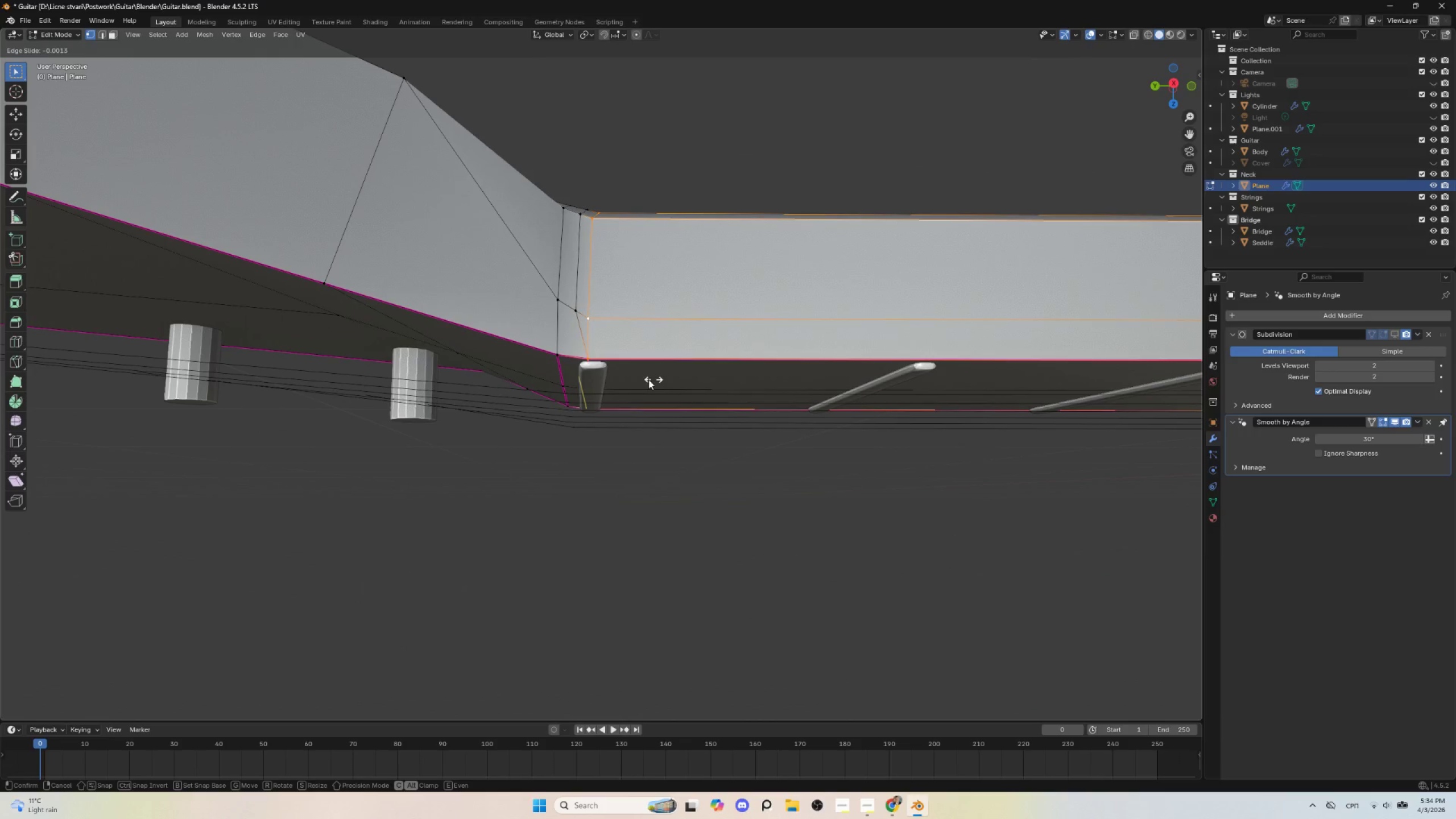 
key(Escape)
 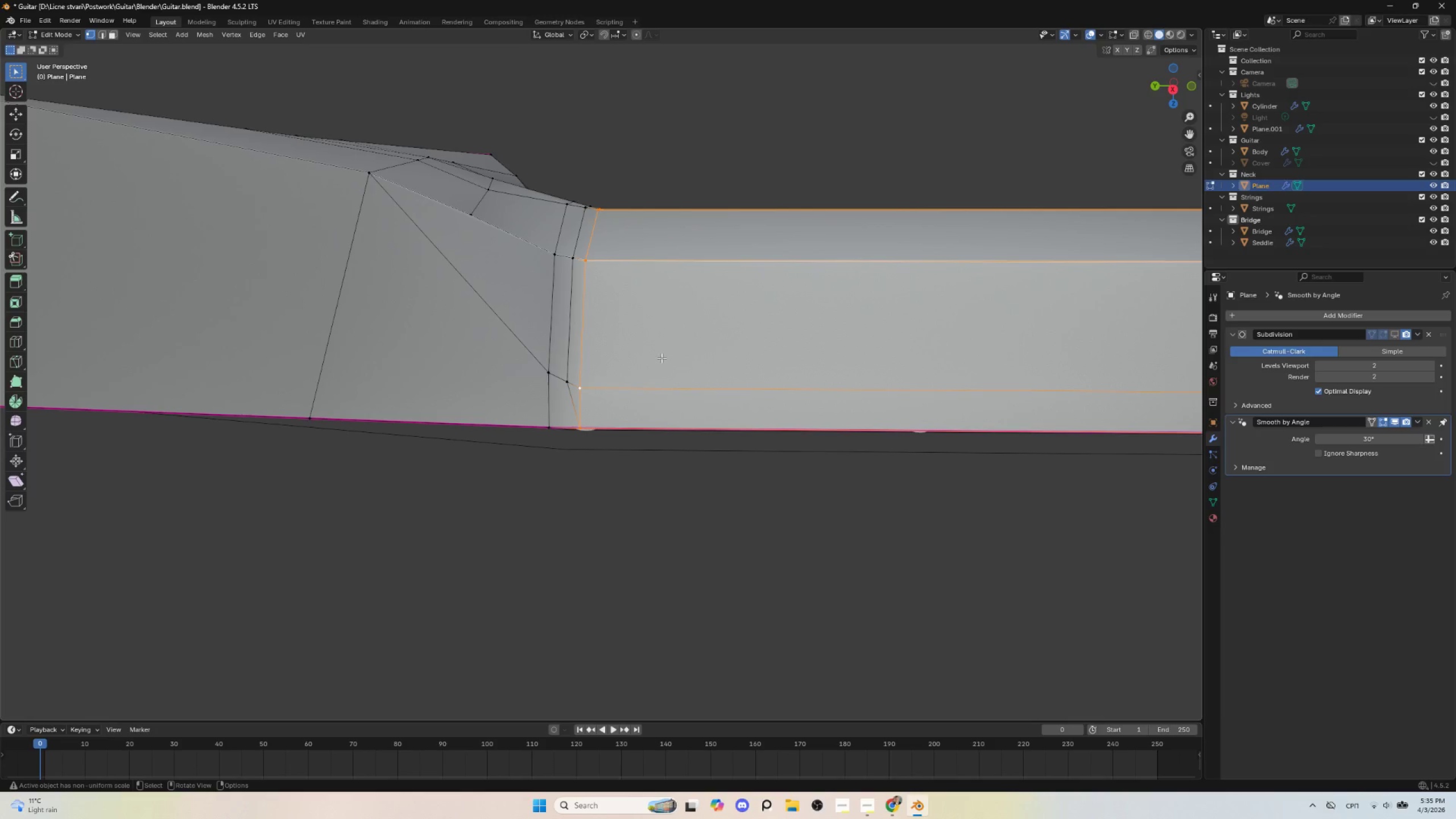 
wait(9.02)
 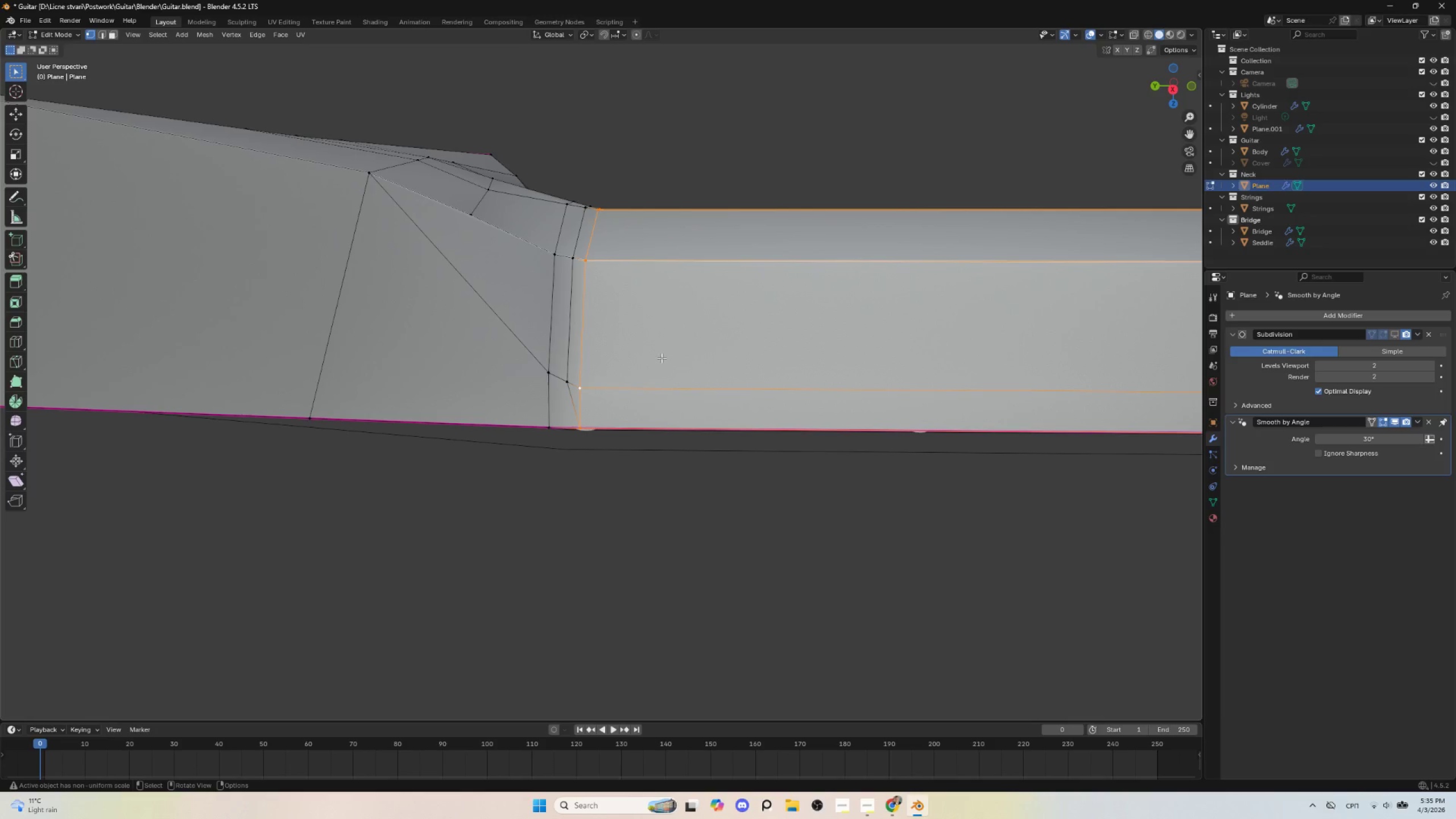 
left_click([581, 391])
 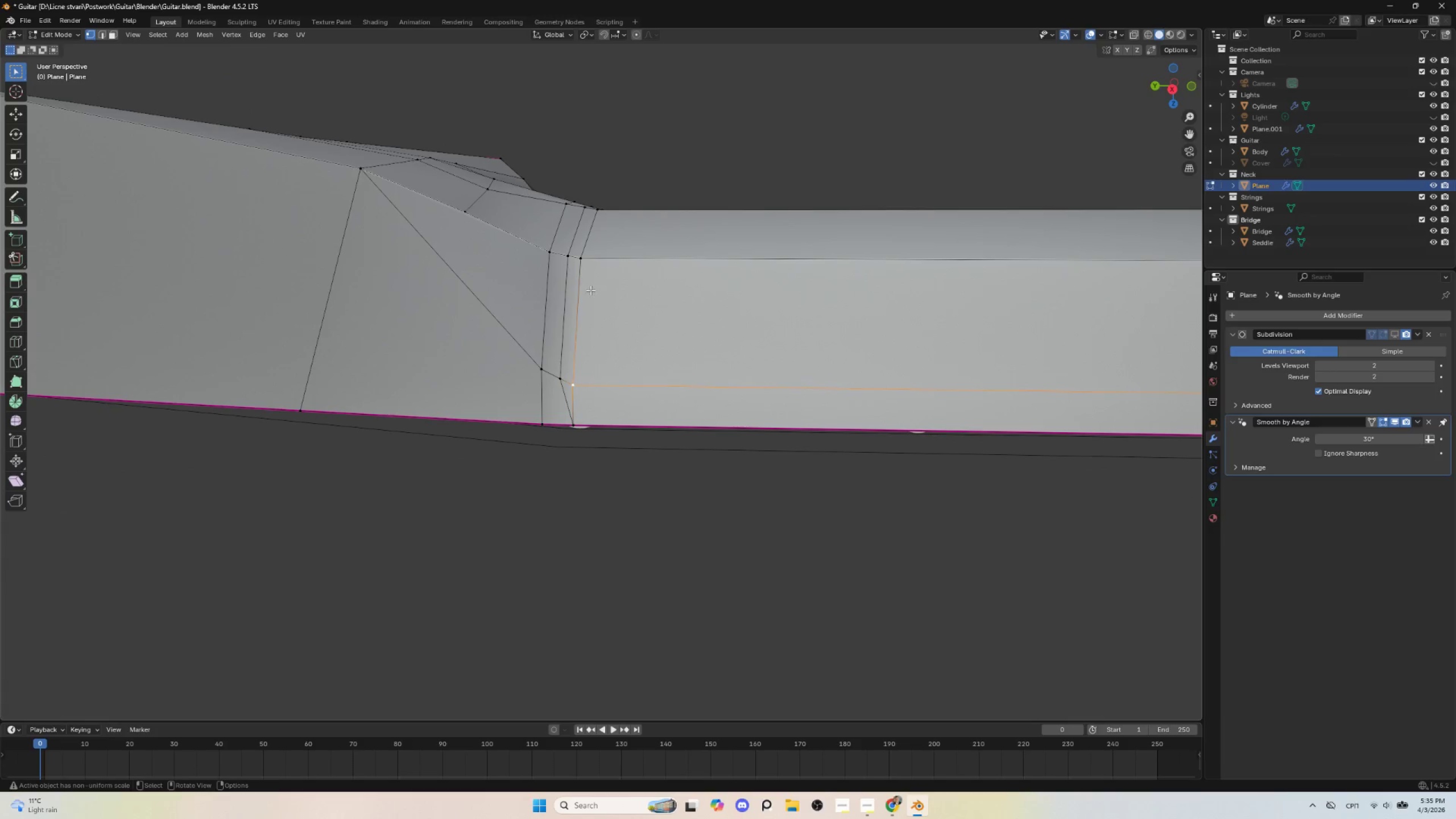 
hold_key(key=ShiftLeft, duration=0.52)
left_click([585, 270])
 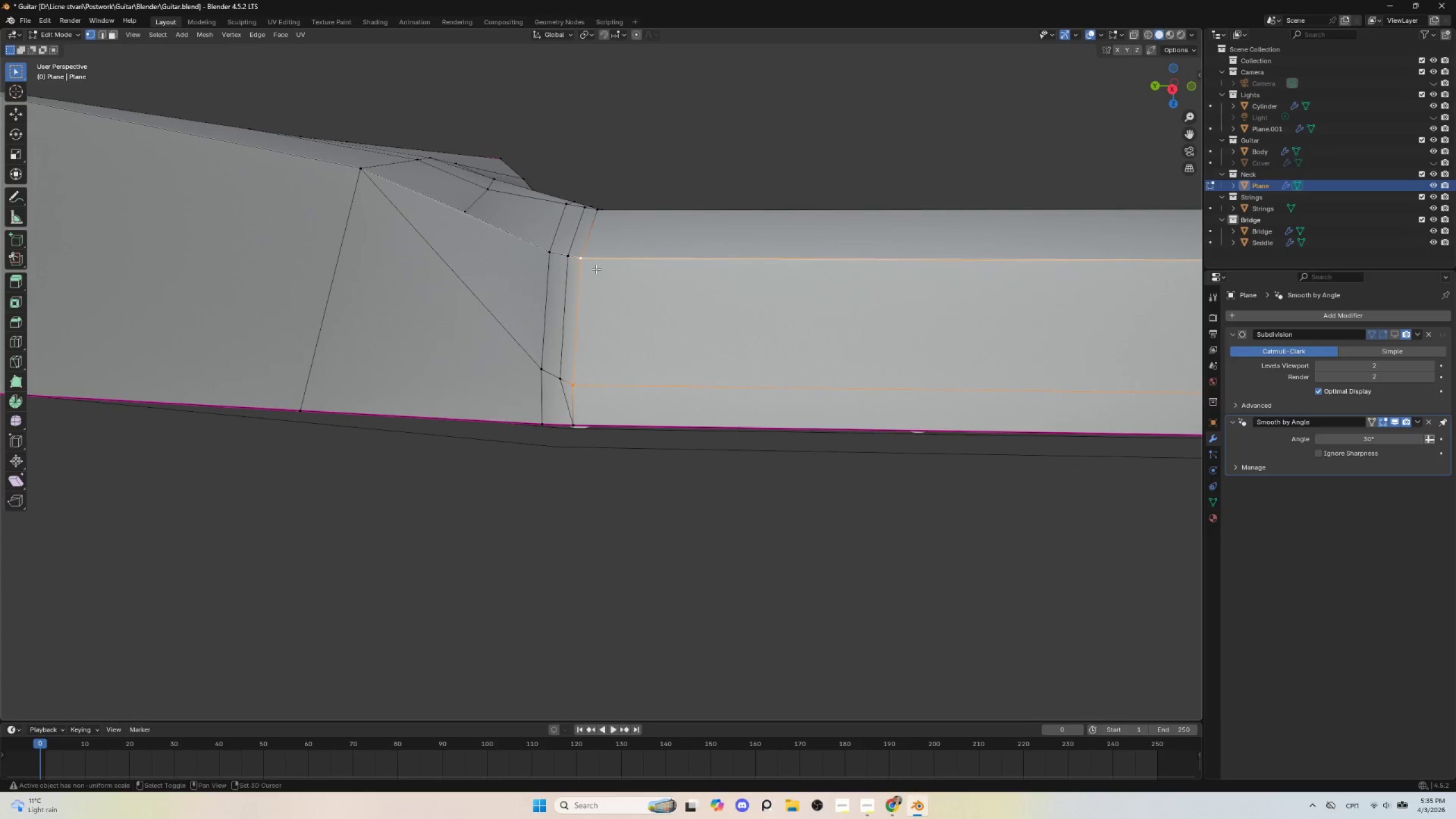 
hold_key(key=ShiftLeft, duration=1.5)
left_click([596, 332])
 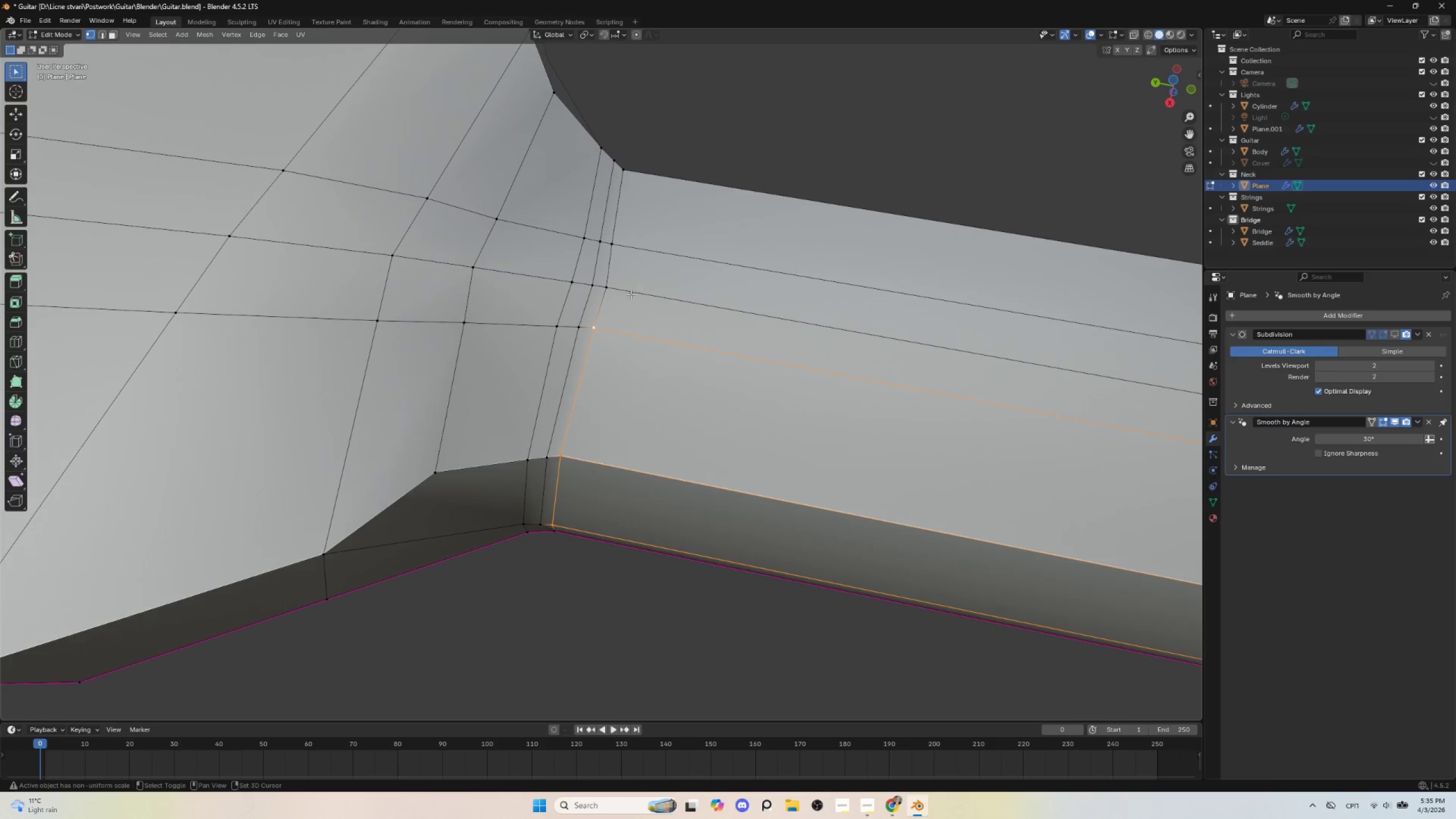 
hold_key(key=ShiftLeft, duration=1.22)
left_click([610, 295])
 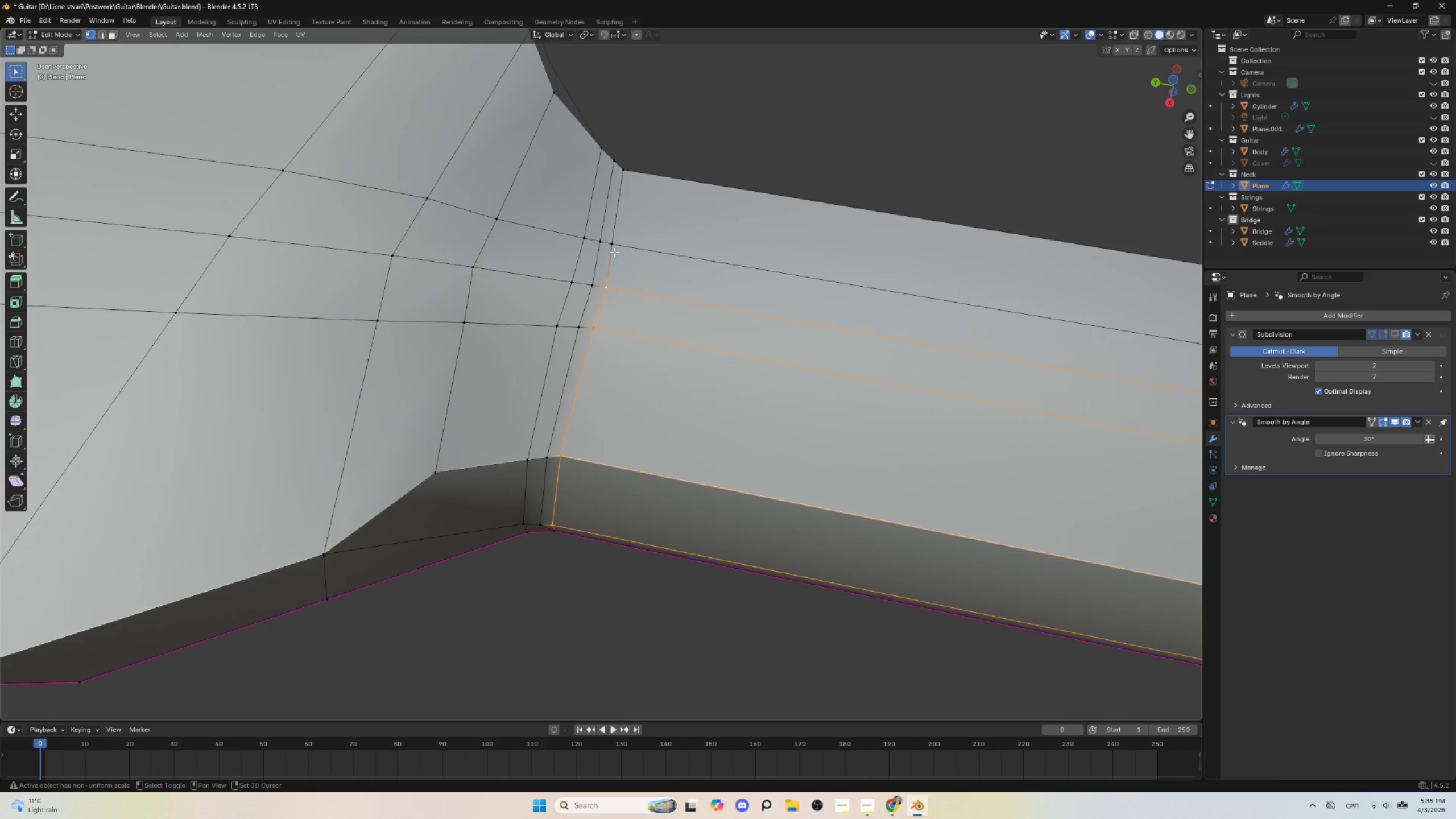 
double_click([614, 252])
 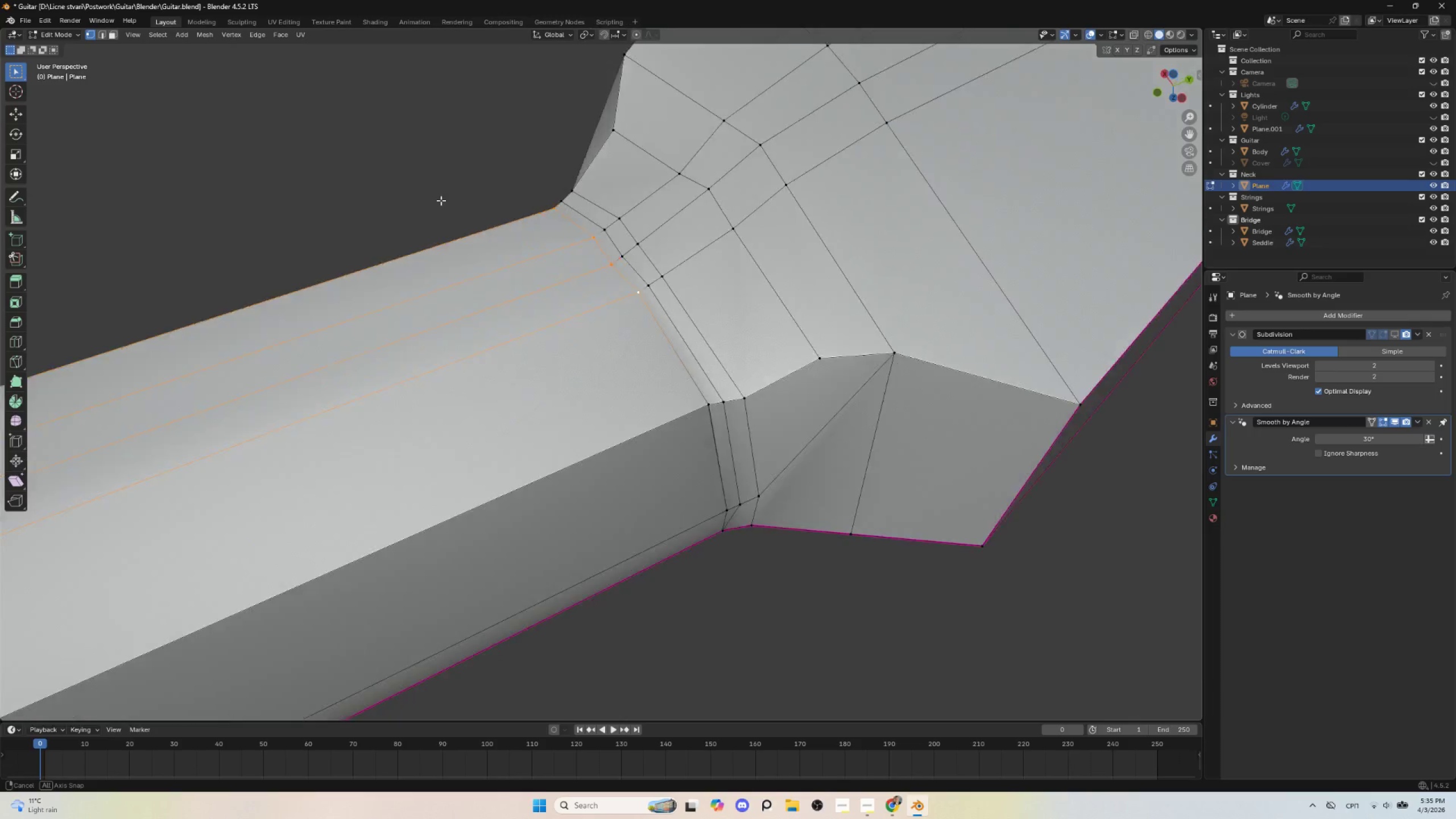 
hold_key(key=ShiftLeft, duration=1.5)
left_click([689, 397])
 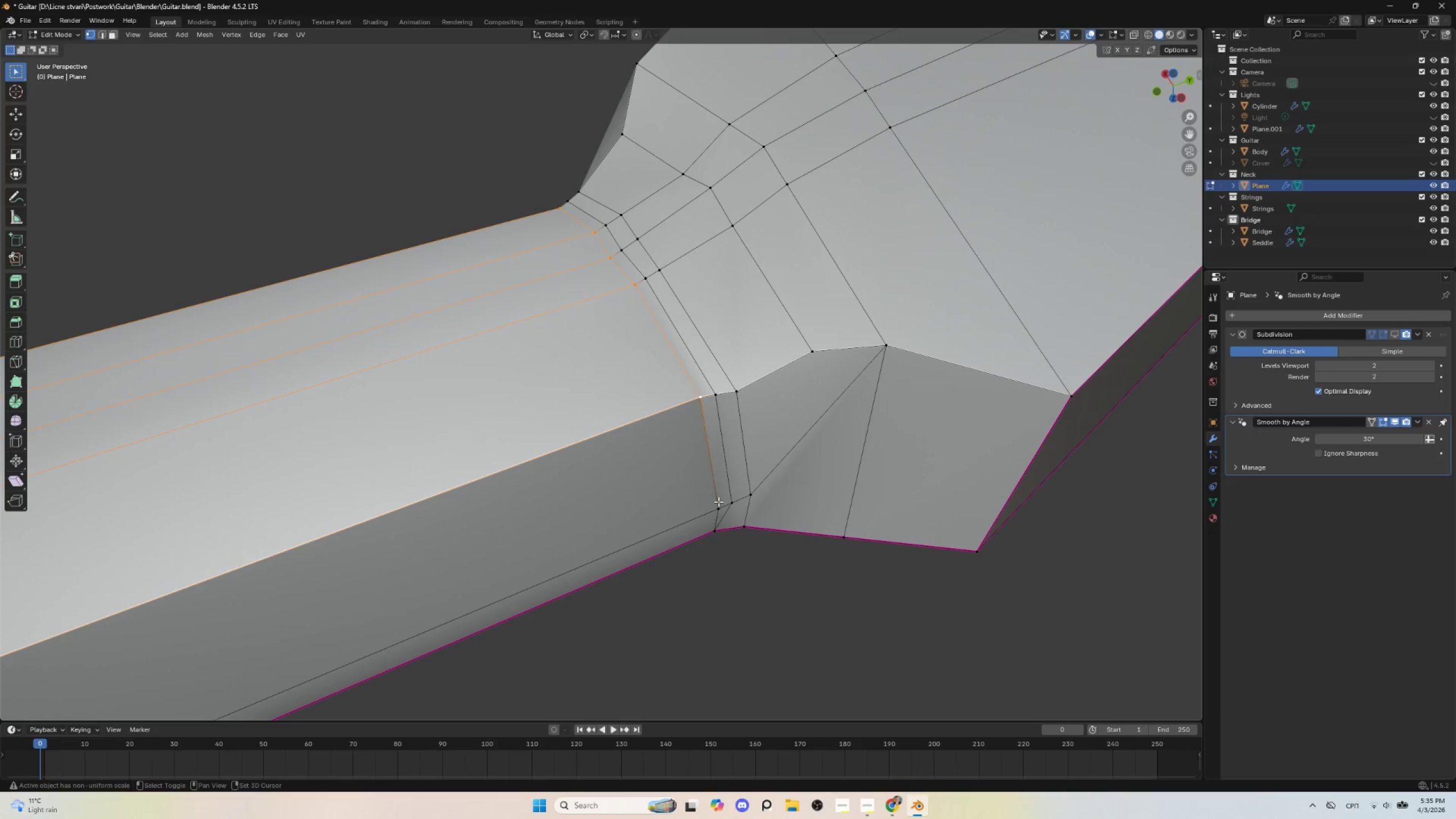 
left_click([718, 502])
 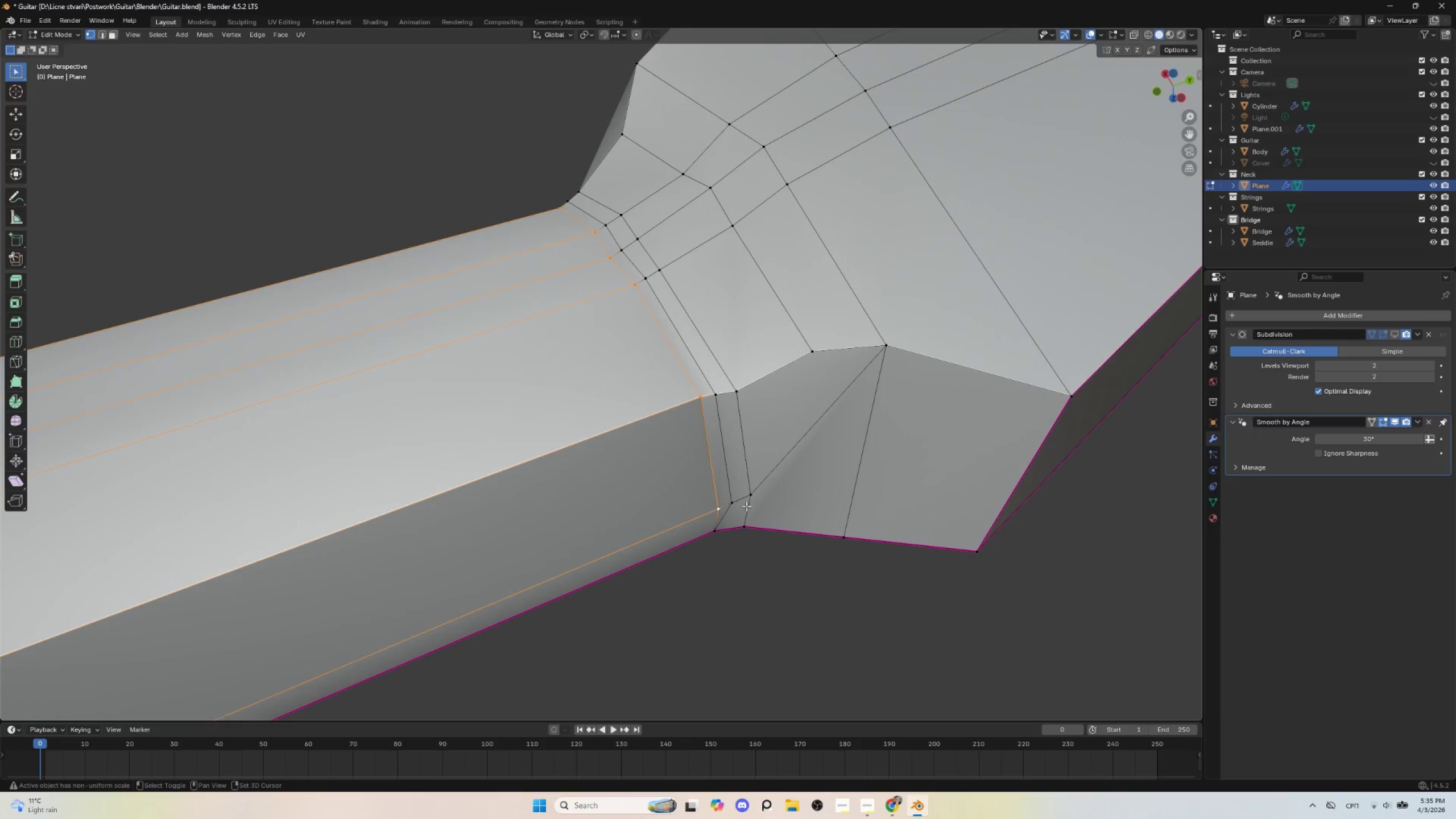 
type(gg)
 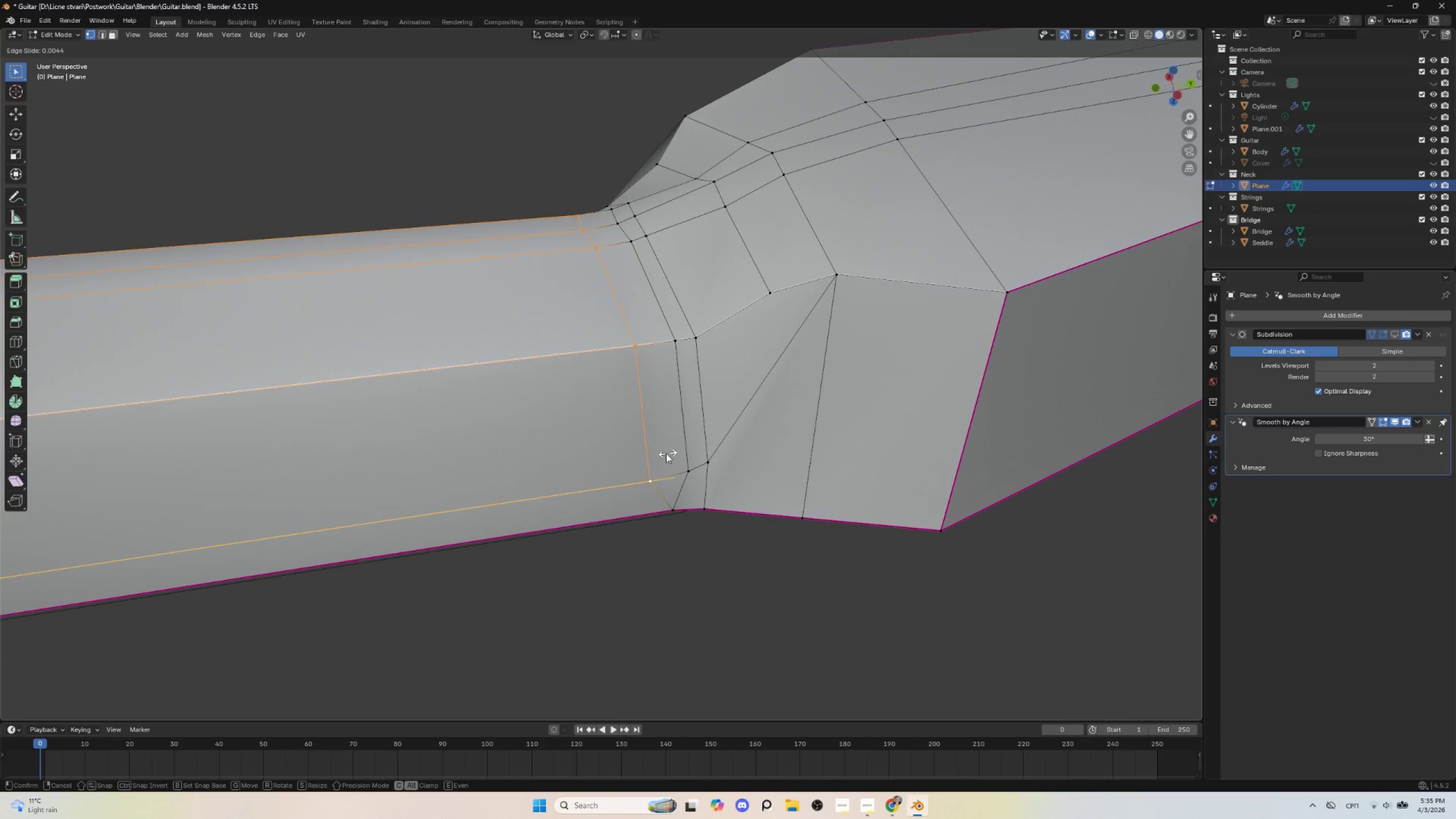 
left_click([665, 453])
 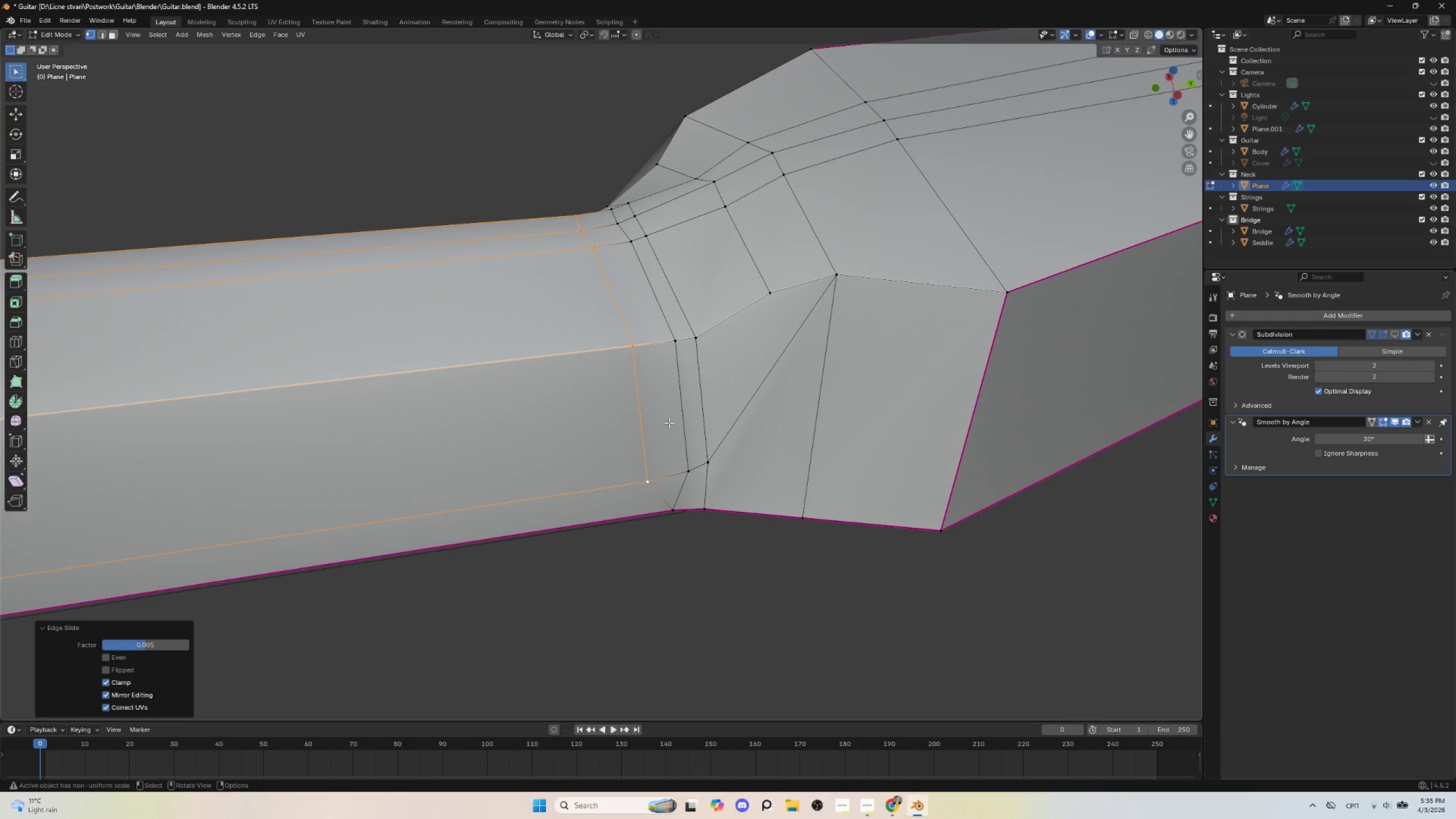 
key(Control+R)
 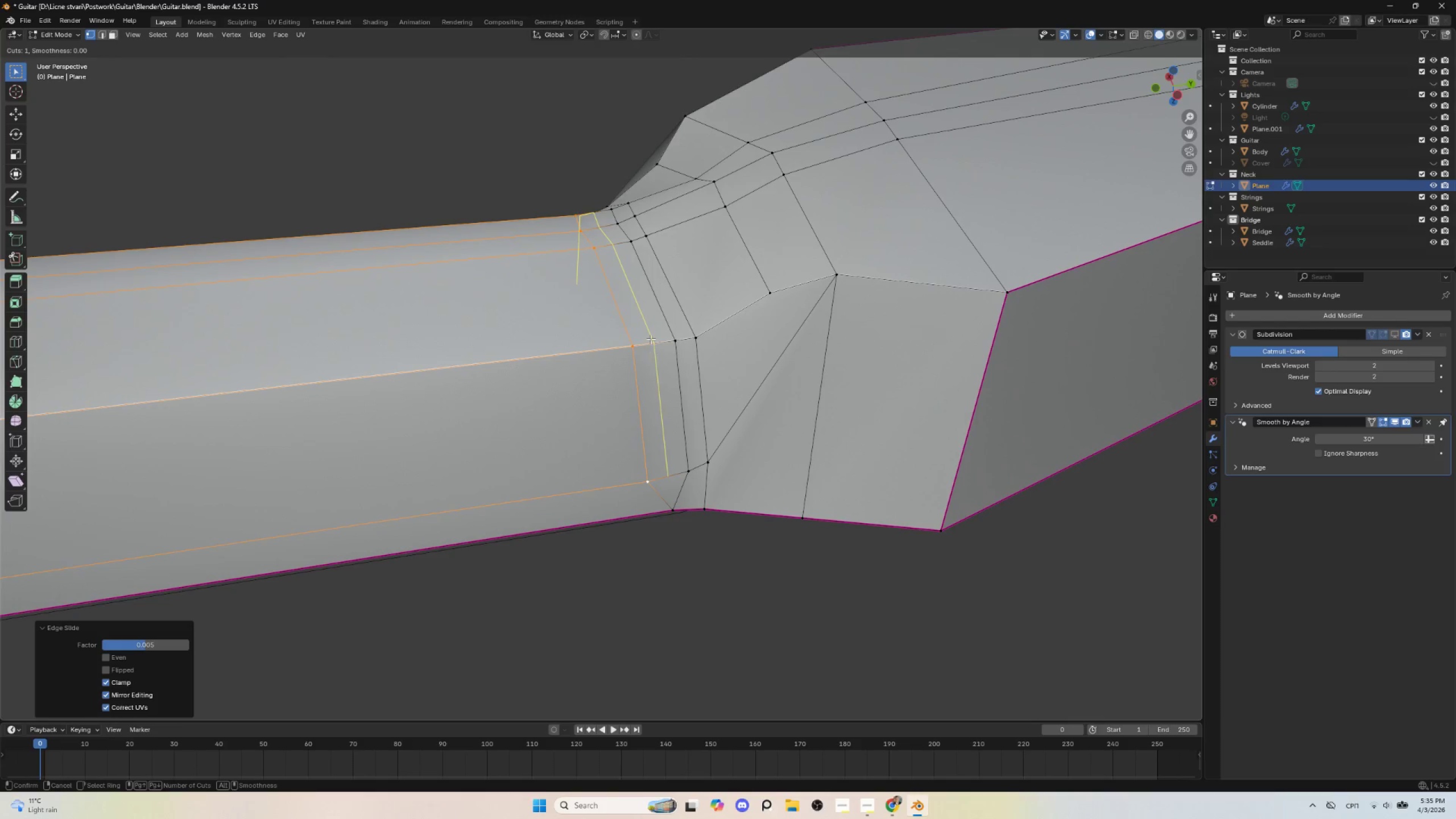 
left_click([651, 338])
 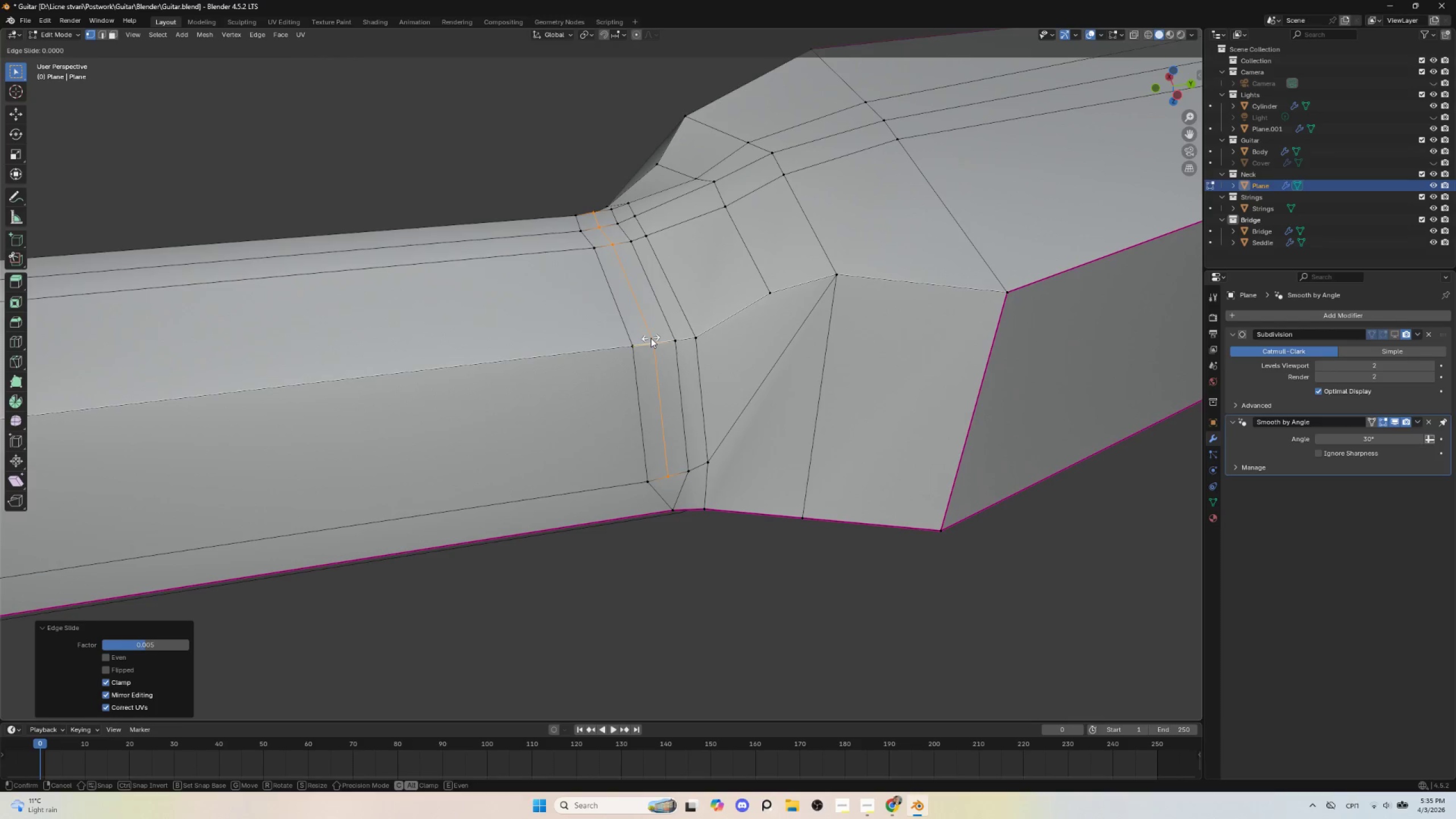 
key(Escape)
 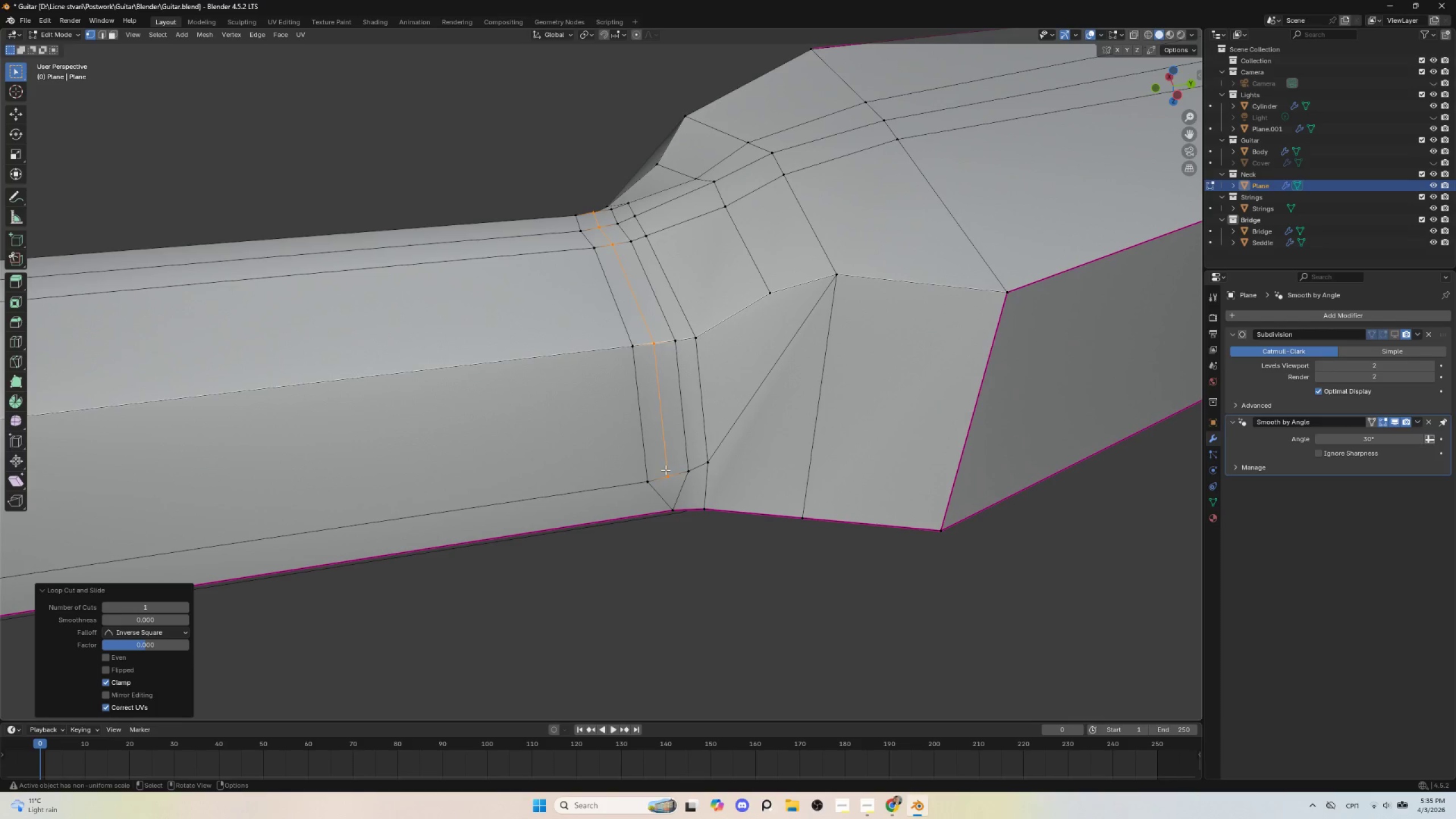 
left_click([665, 470])
 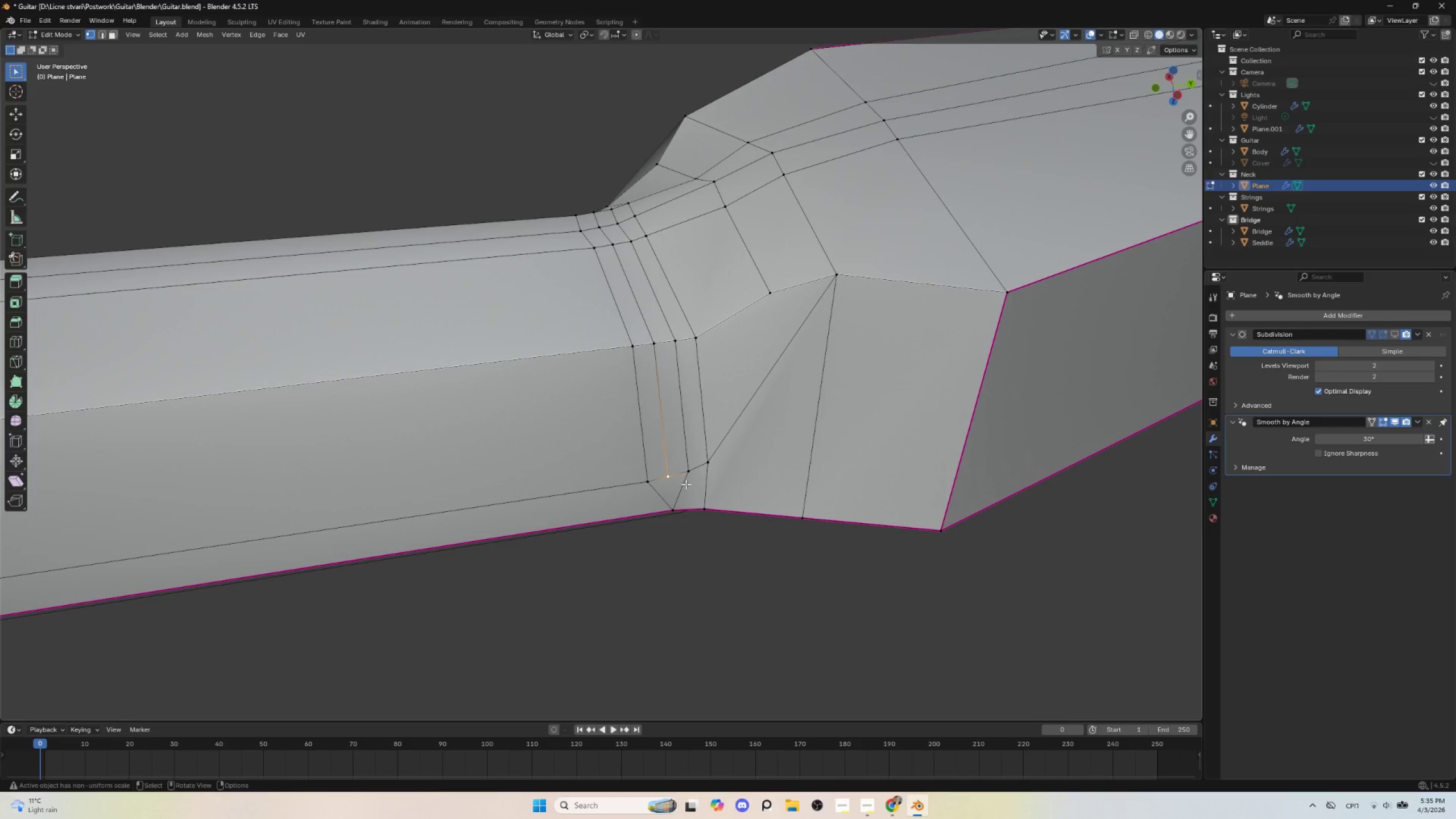 
type(gg)
 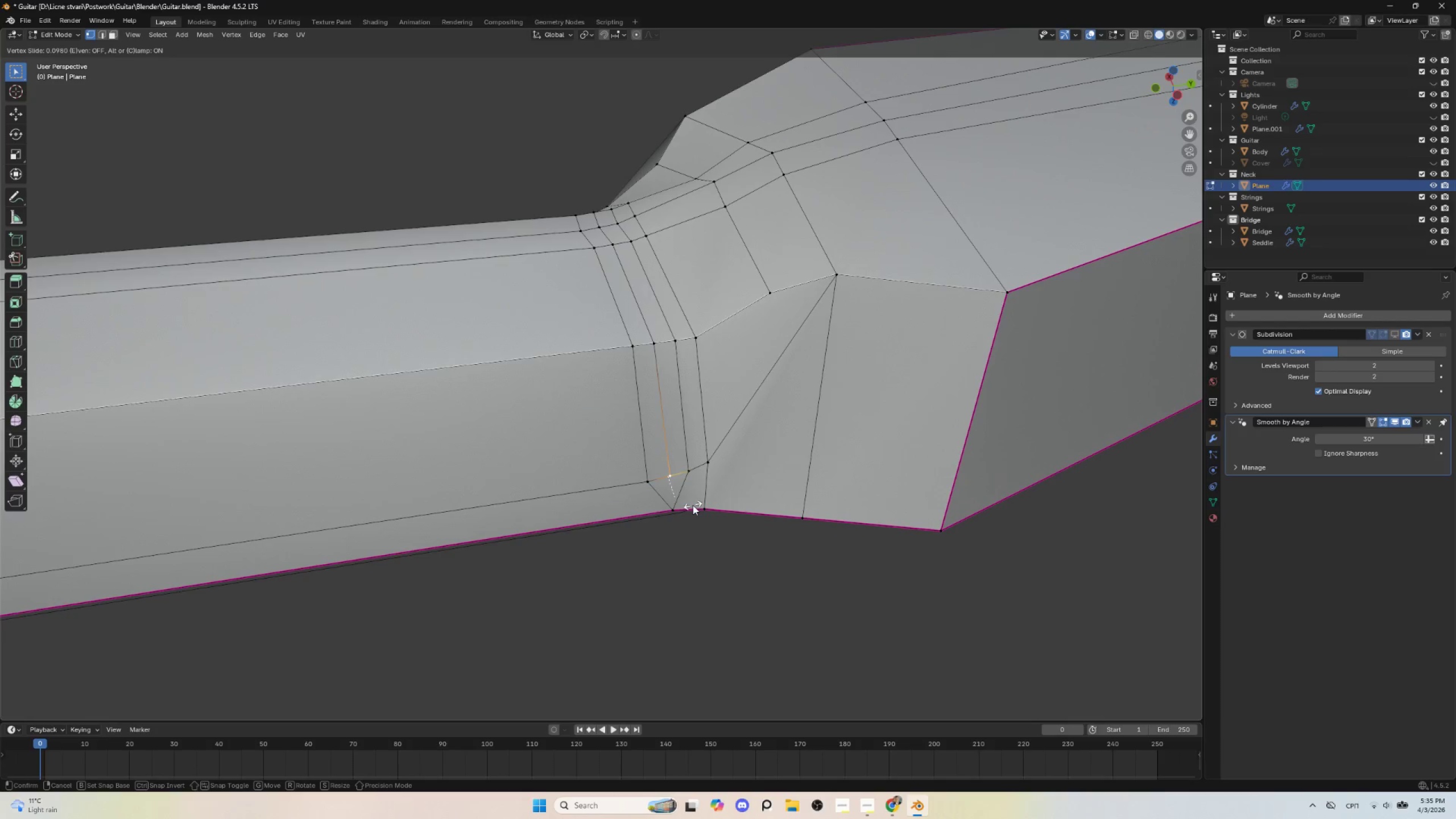 
key(Escape)
 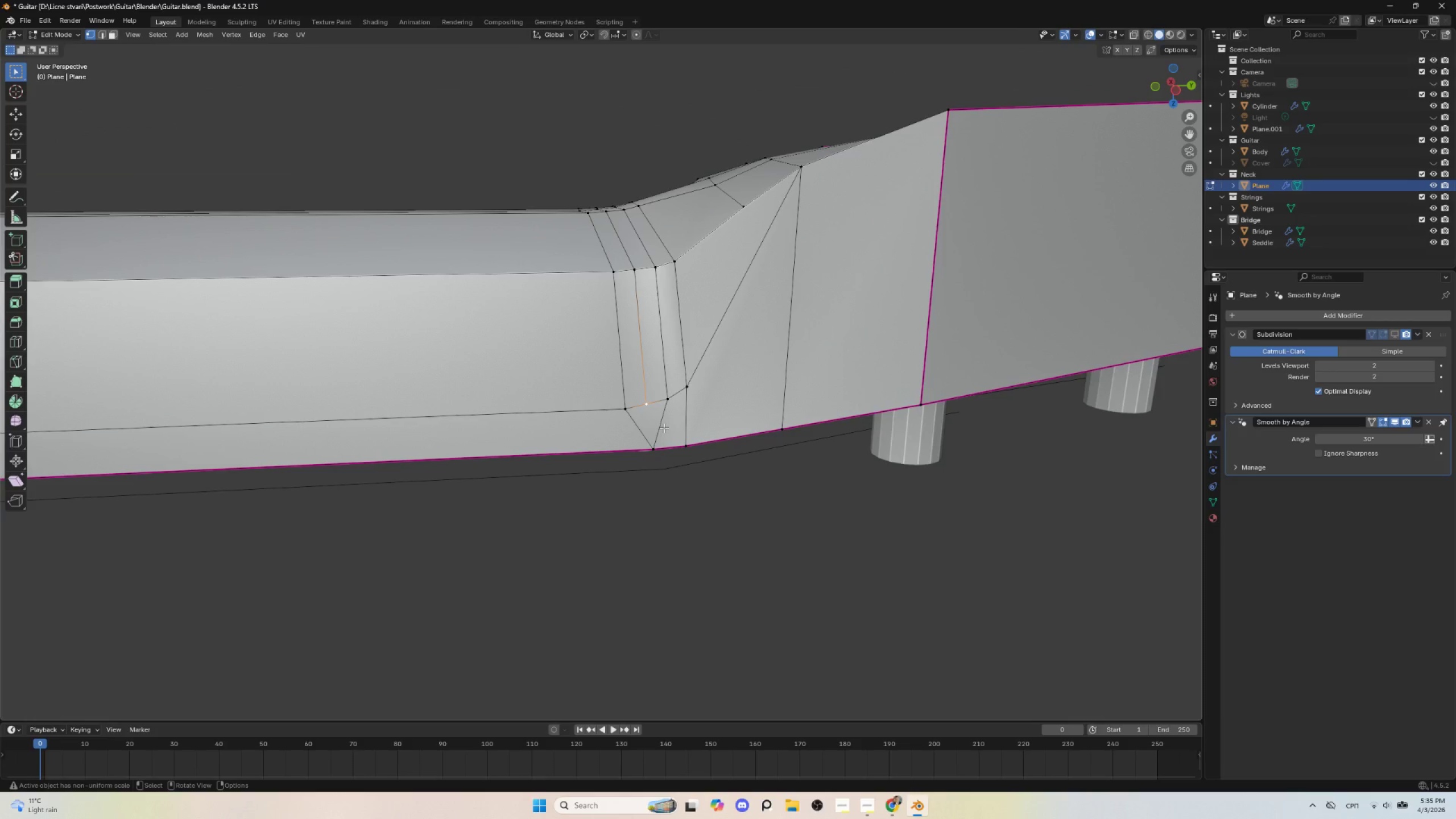 
type(gg)
 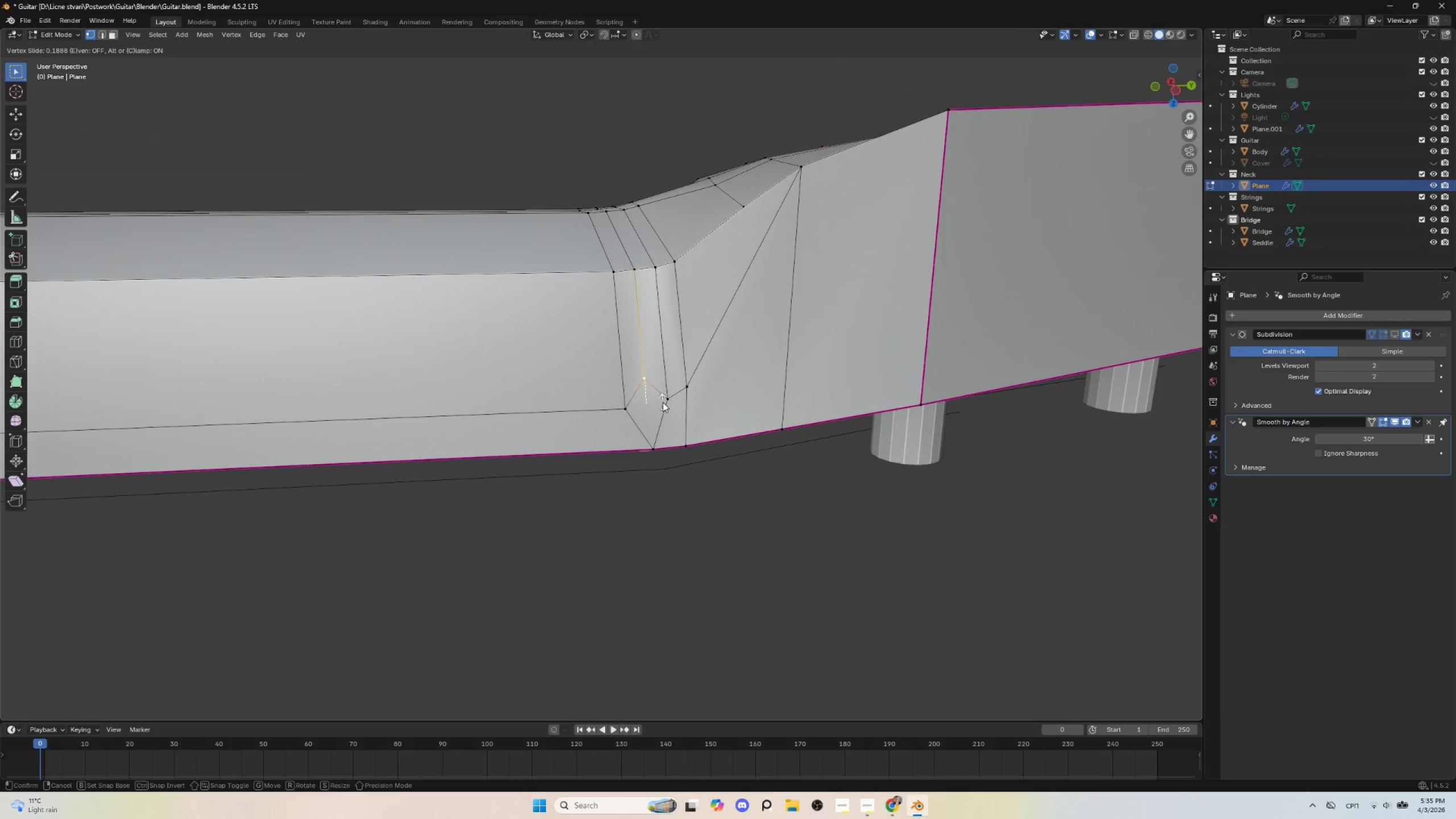 
left_click([663, 402])
 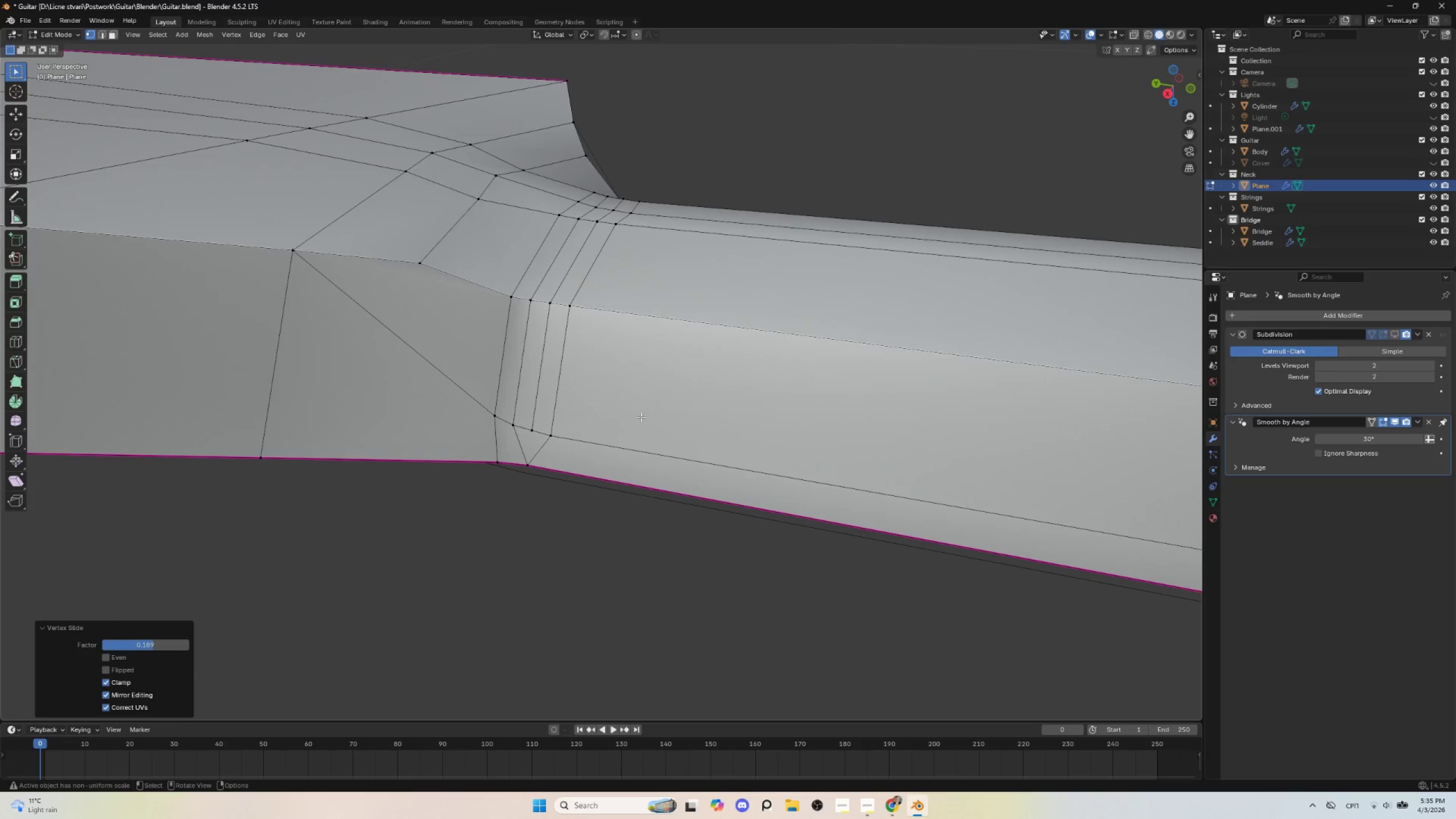 
left_click([533, 428])
 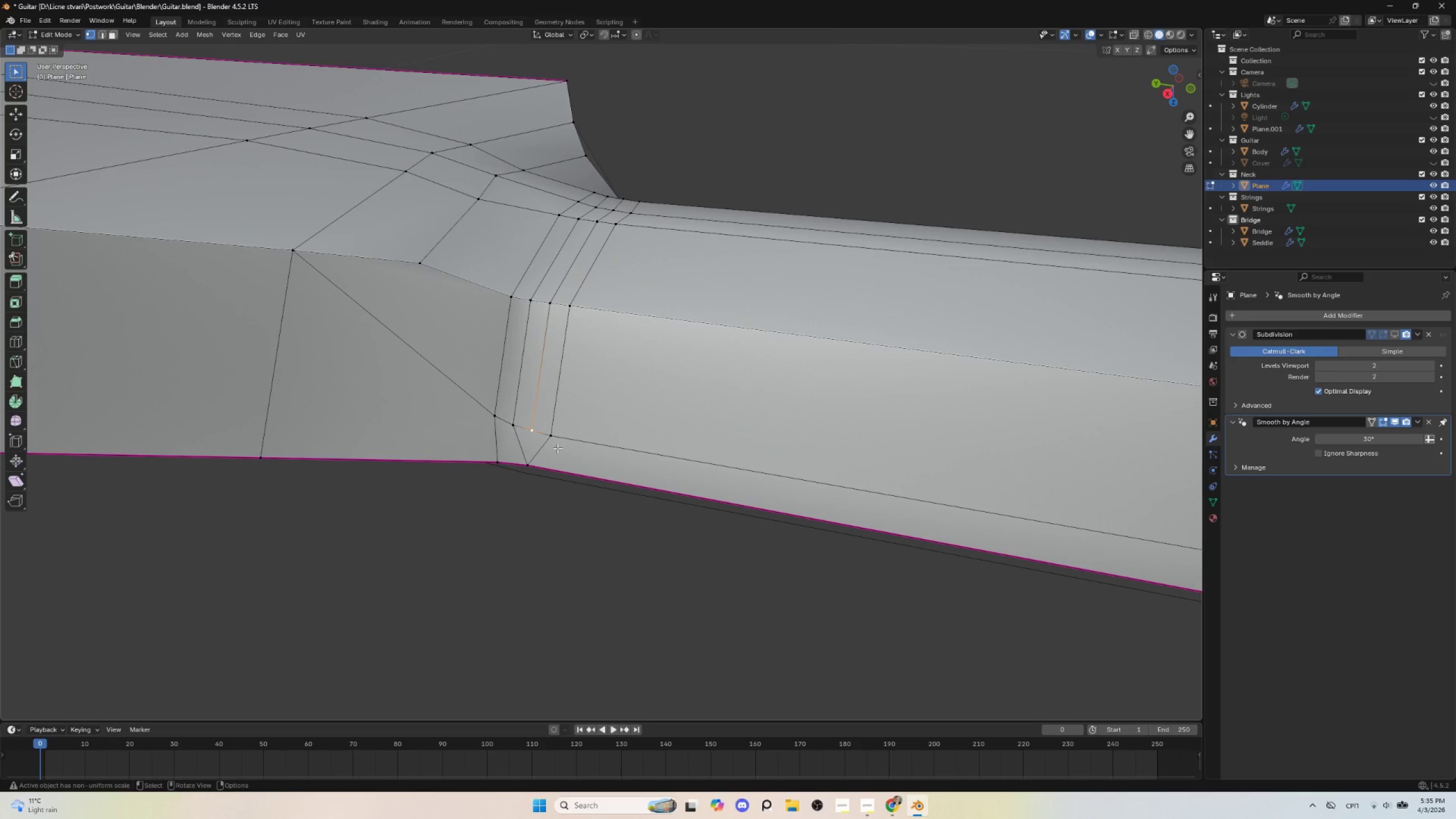 
type(gg)
 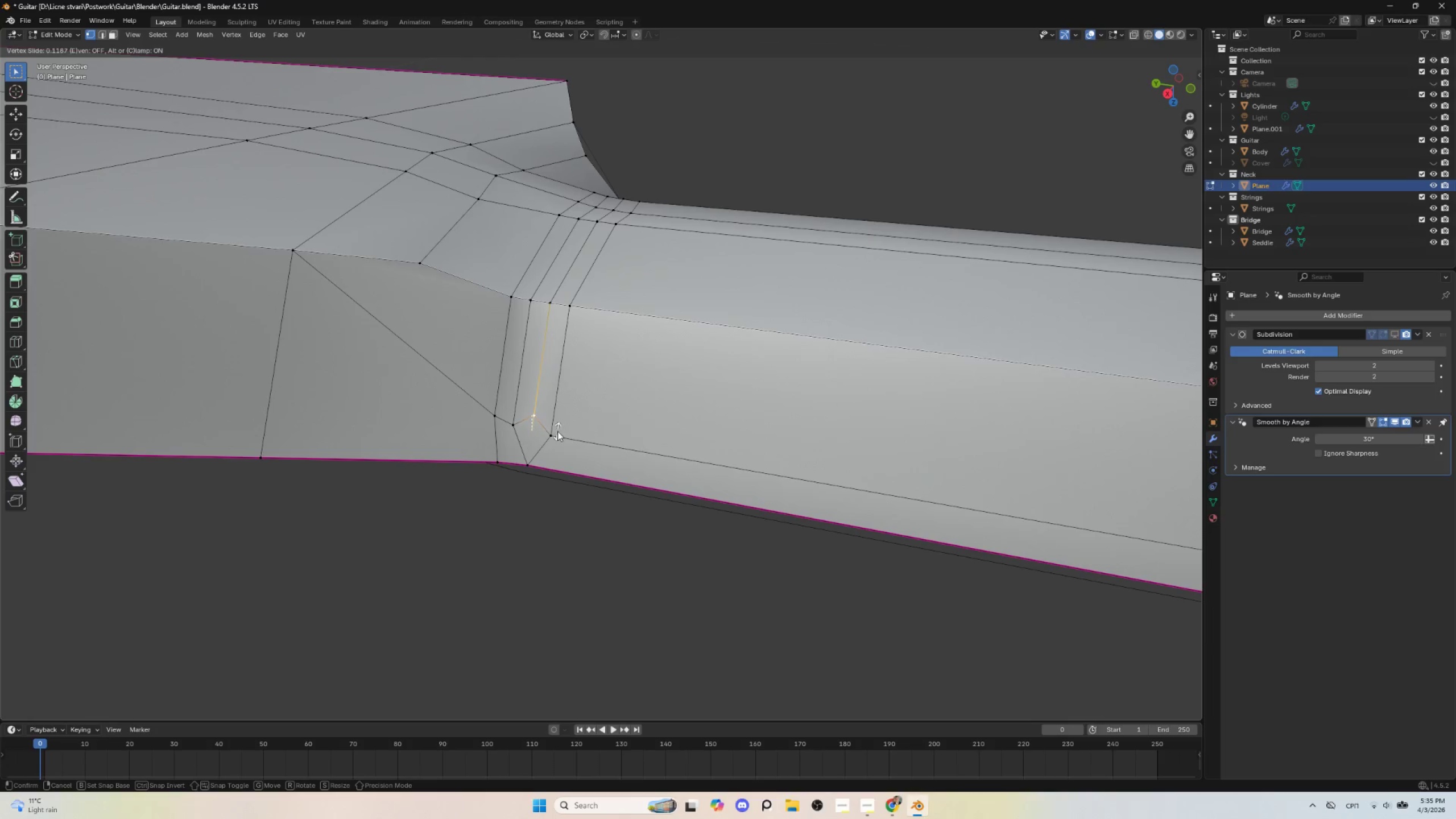 
left_click([557, 427])
 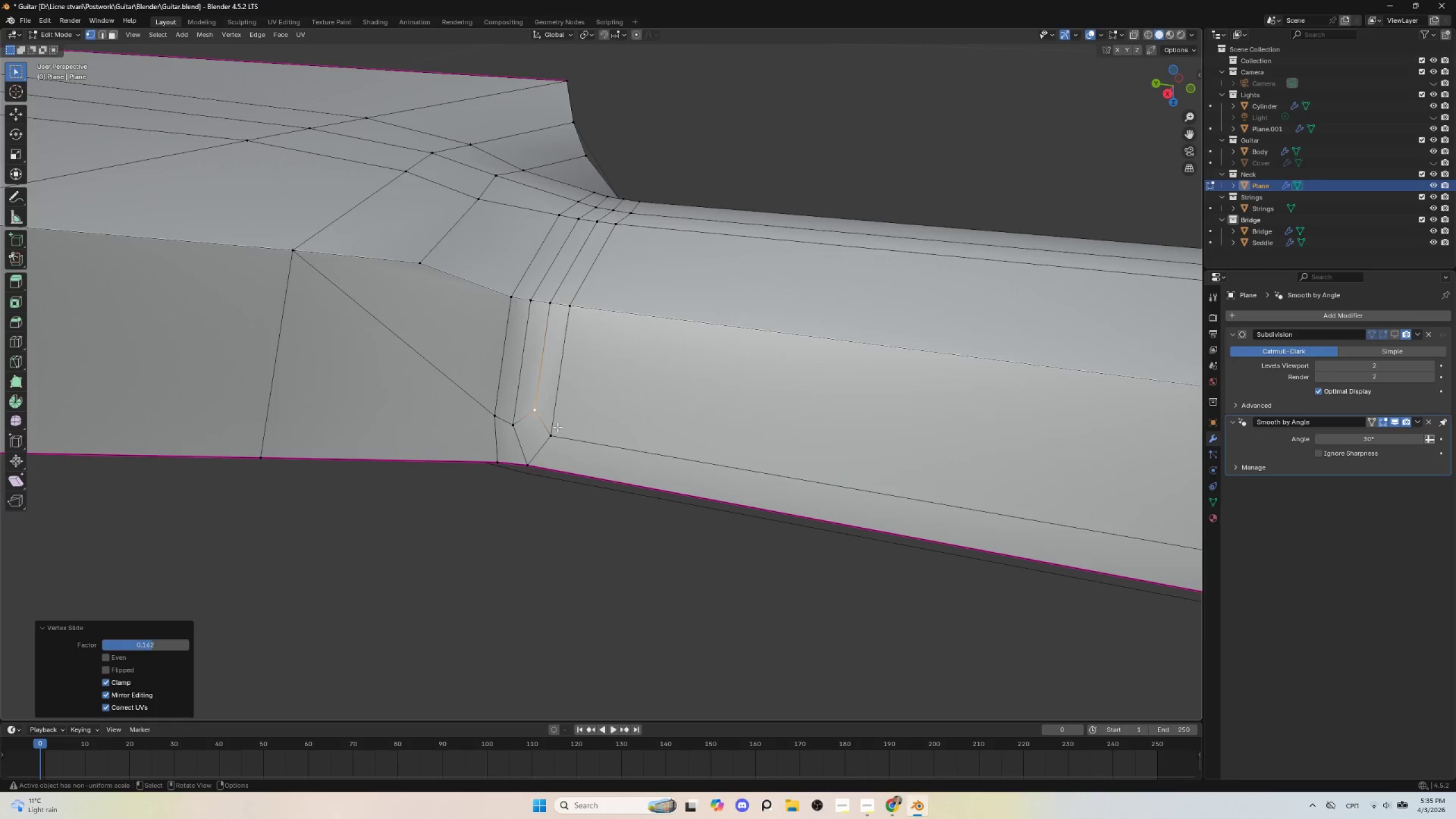 
key(Tab)
 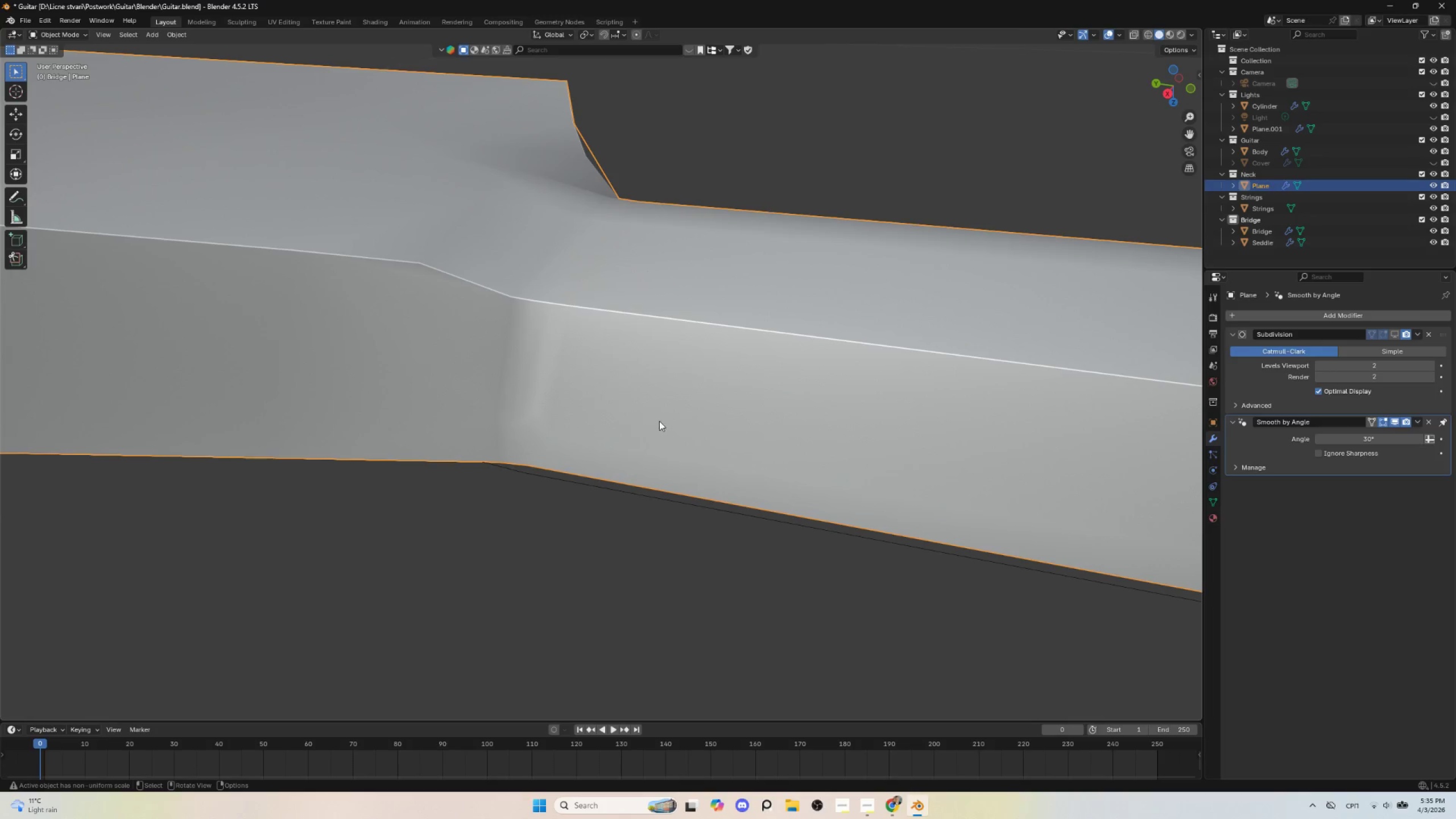 
scroll: coordinate [665, 428], scroll_direction: down, amount: 4.0
 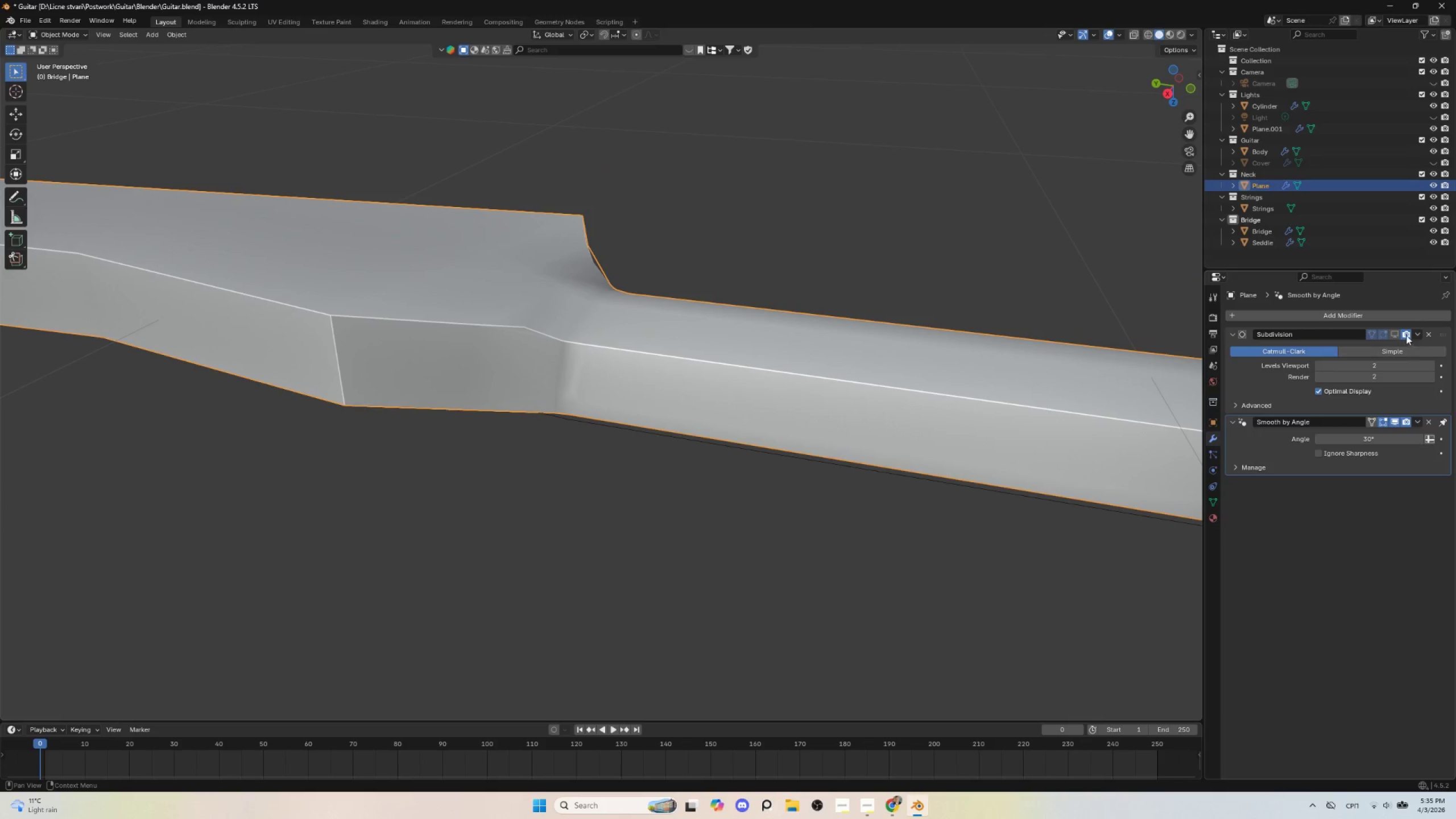 
left_click([1396, 332])
 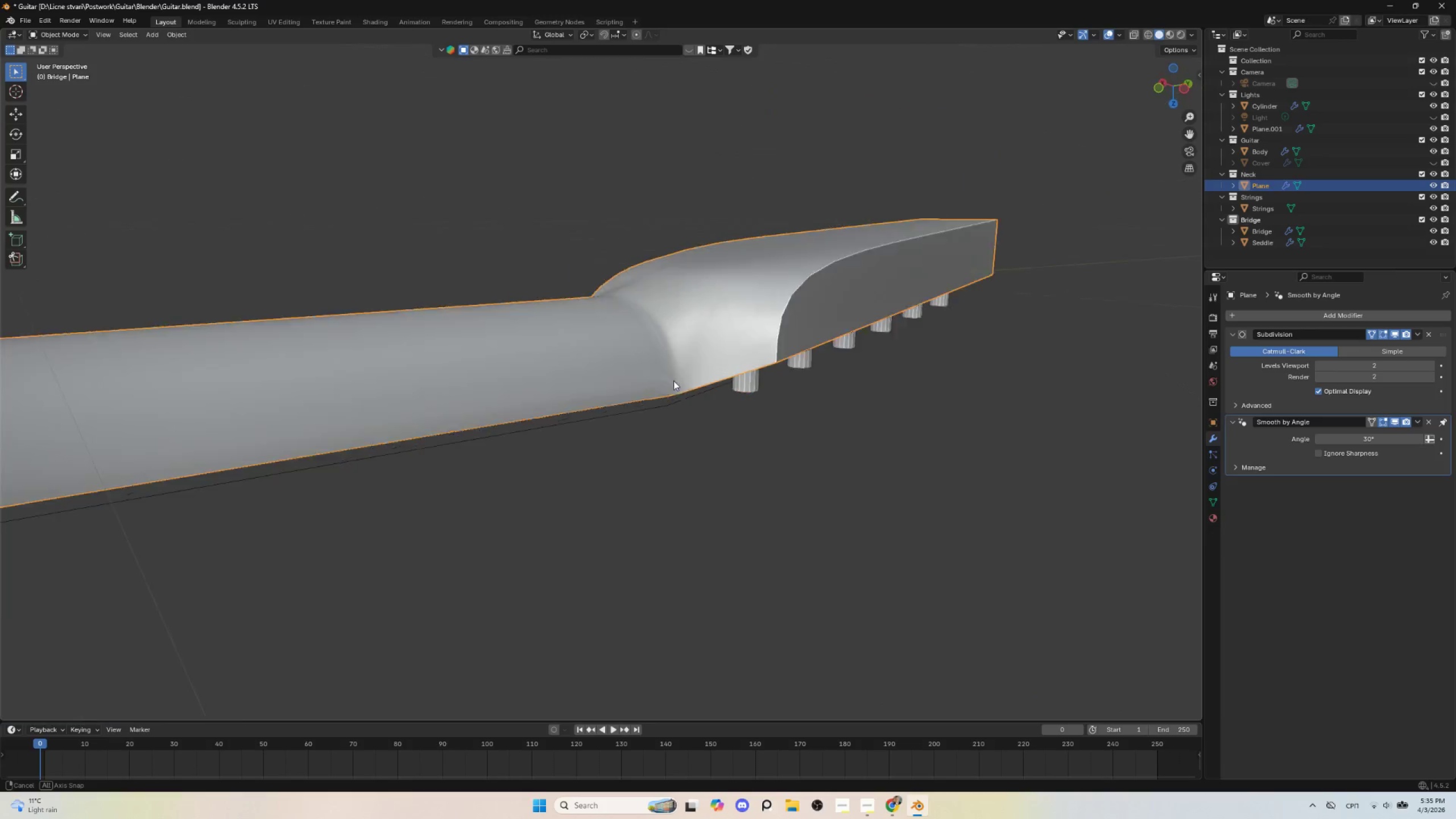 
left_click([709, 419])
 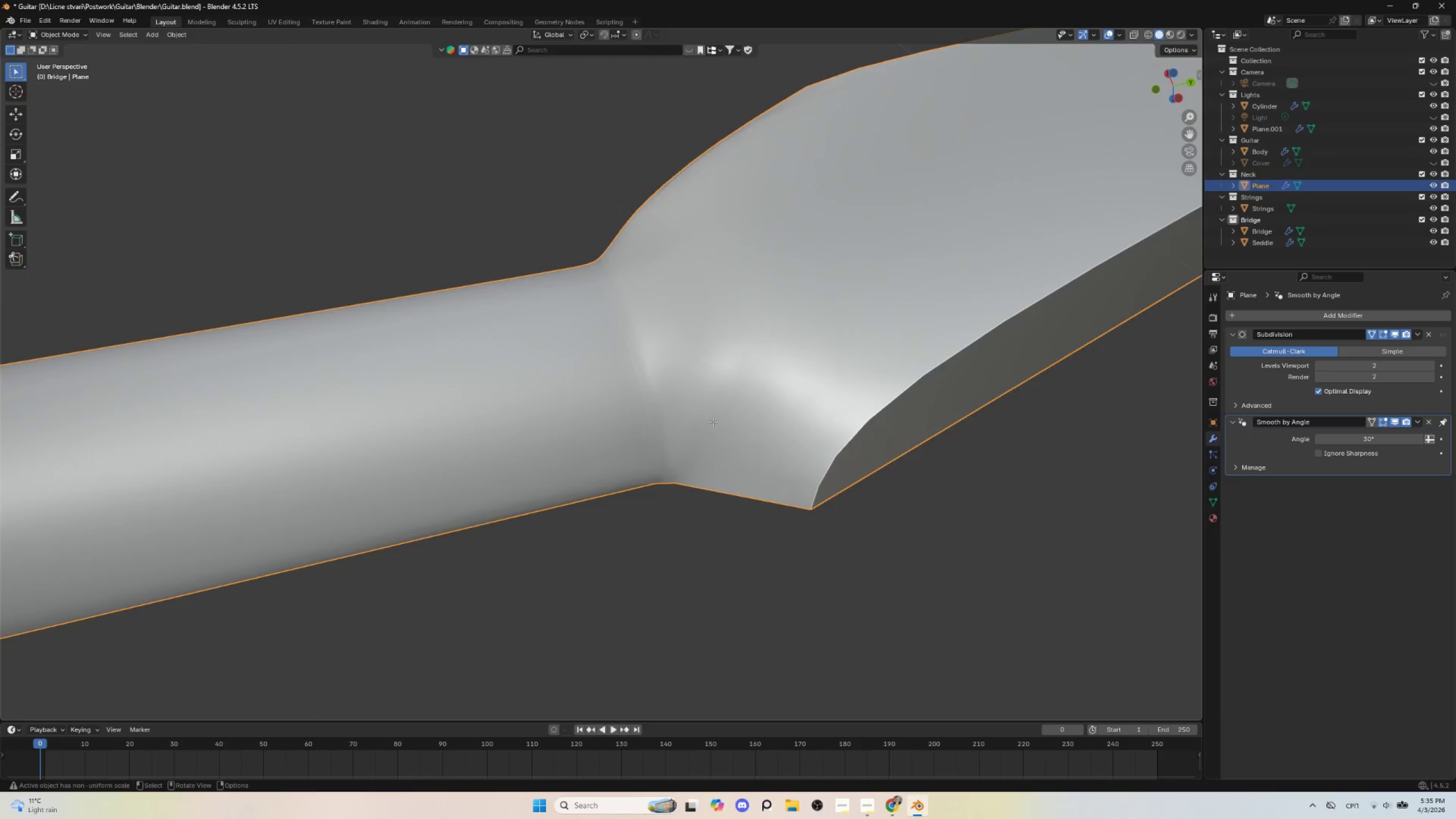 
scroll: coordinate [676, 435], scroll_direction: up, amount: 2.0
 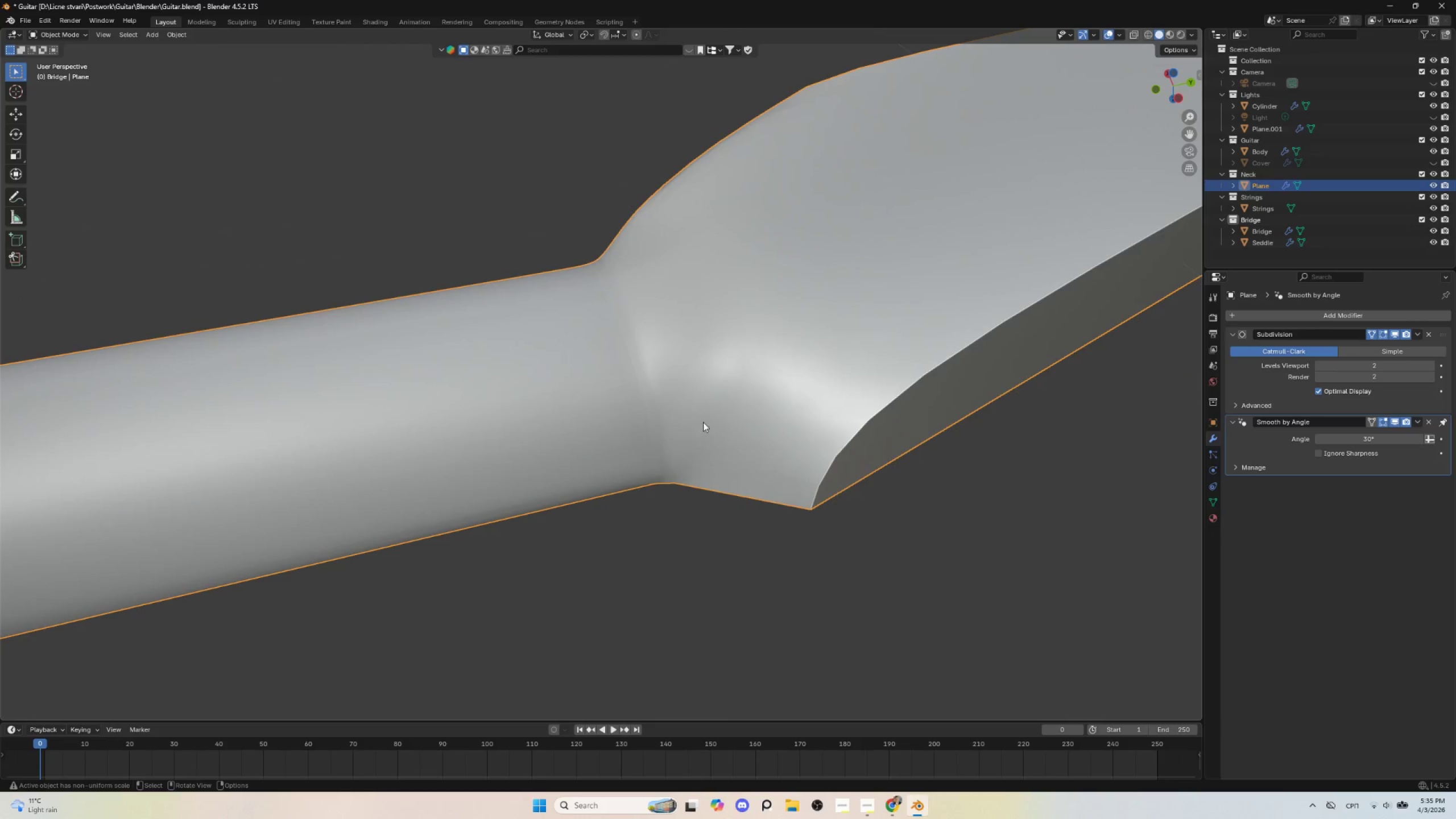 
key(Tab)
 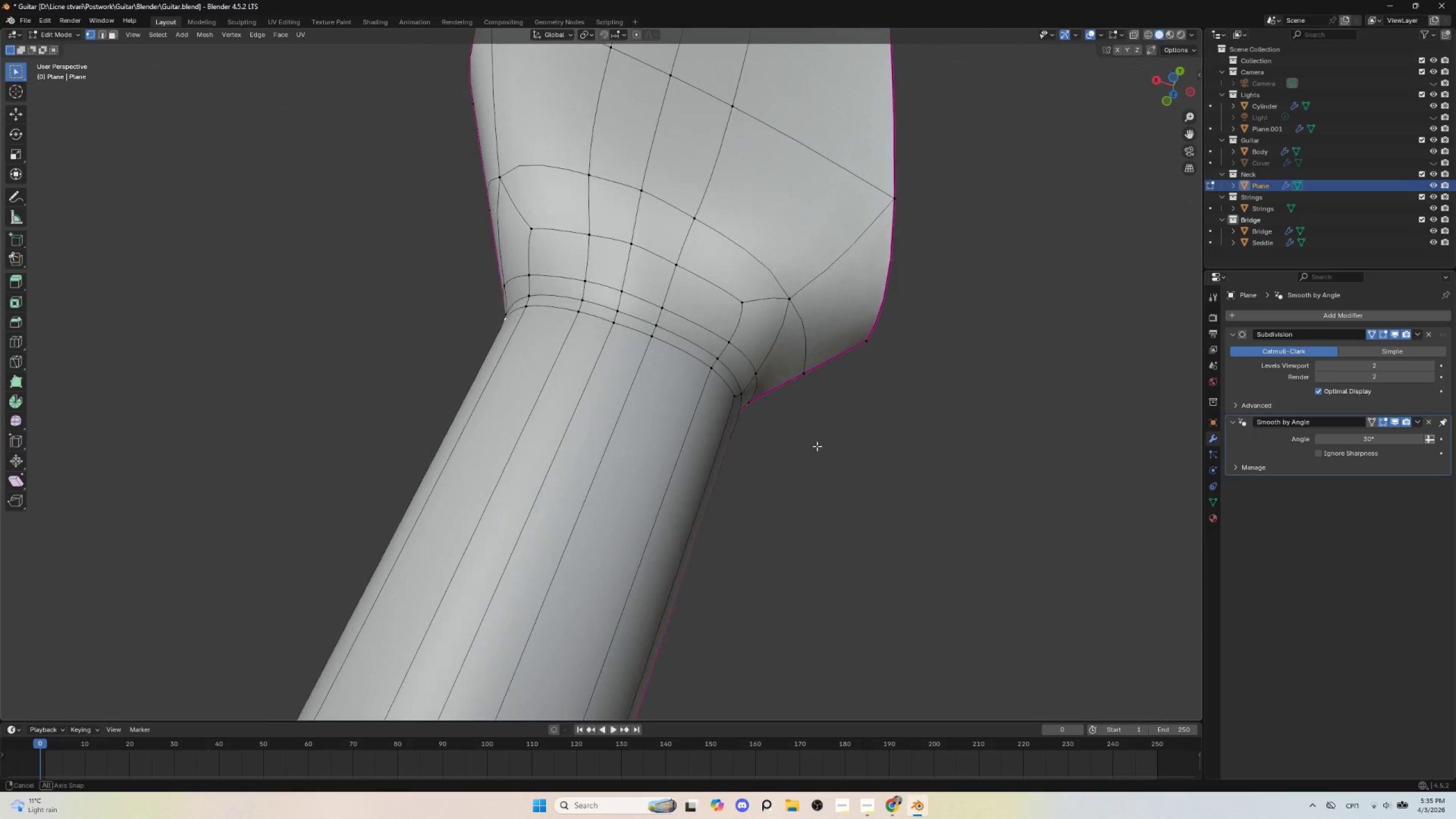 
key(Tab)
 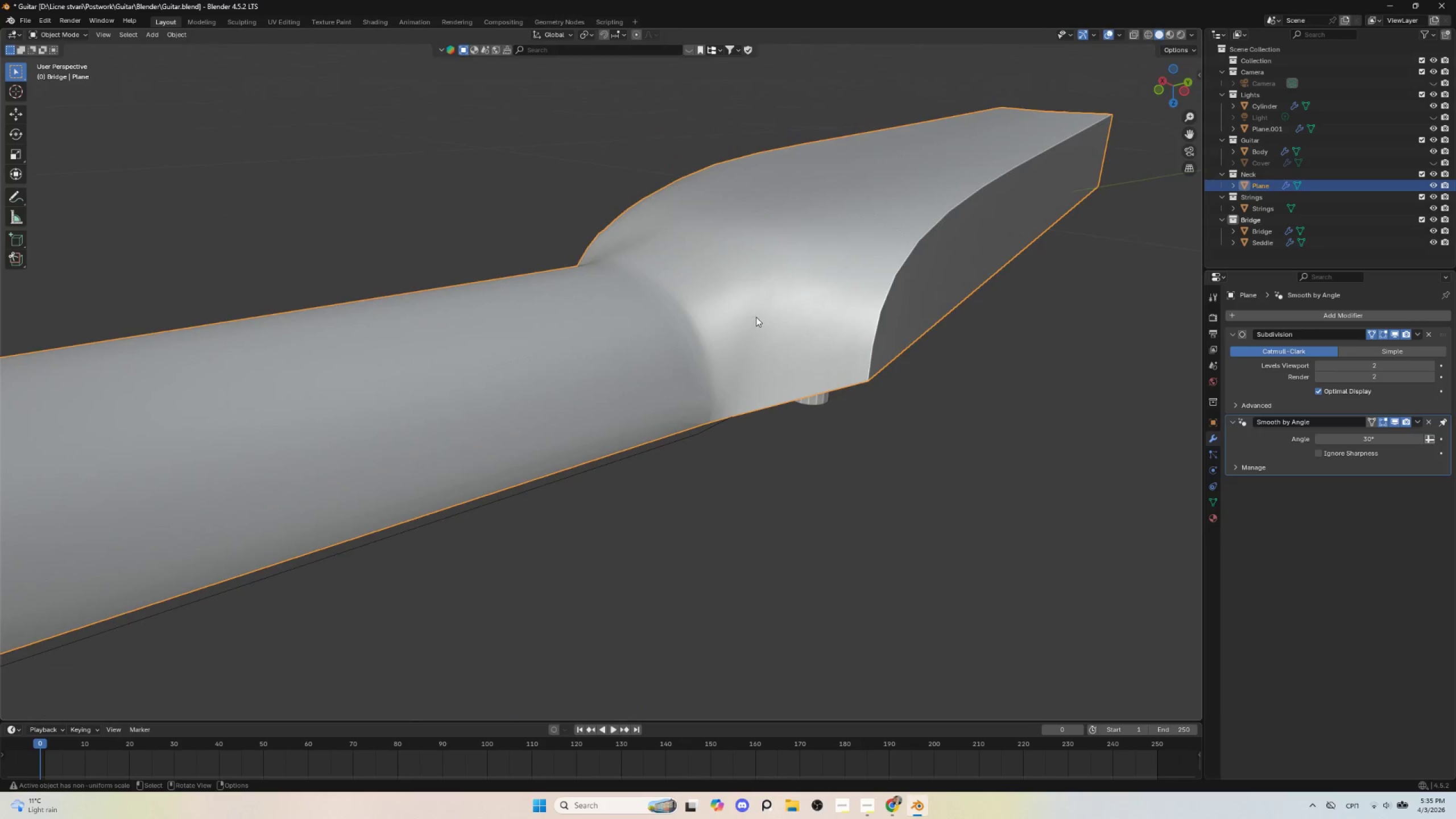 
key(Tab)
 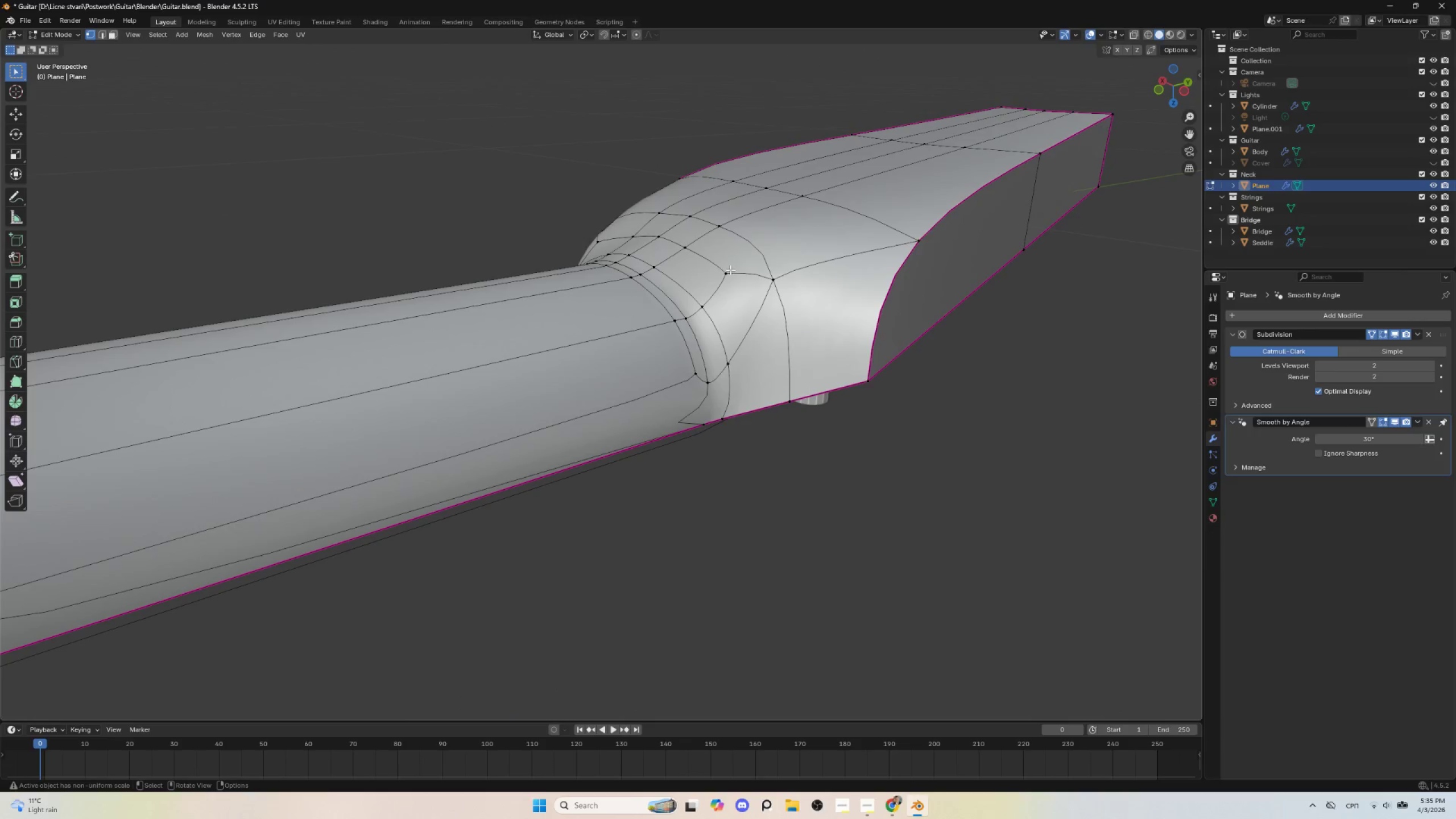 
left_click([730, 269])
 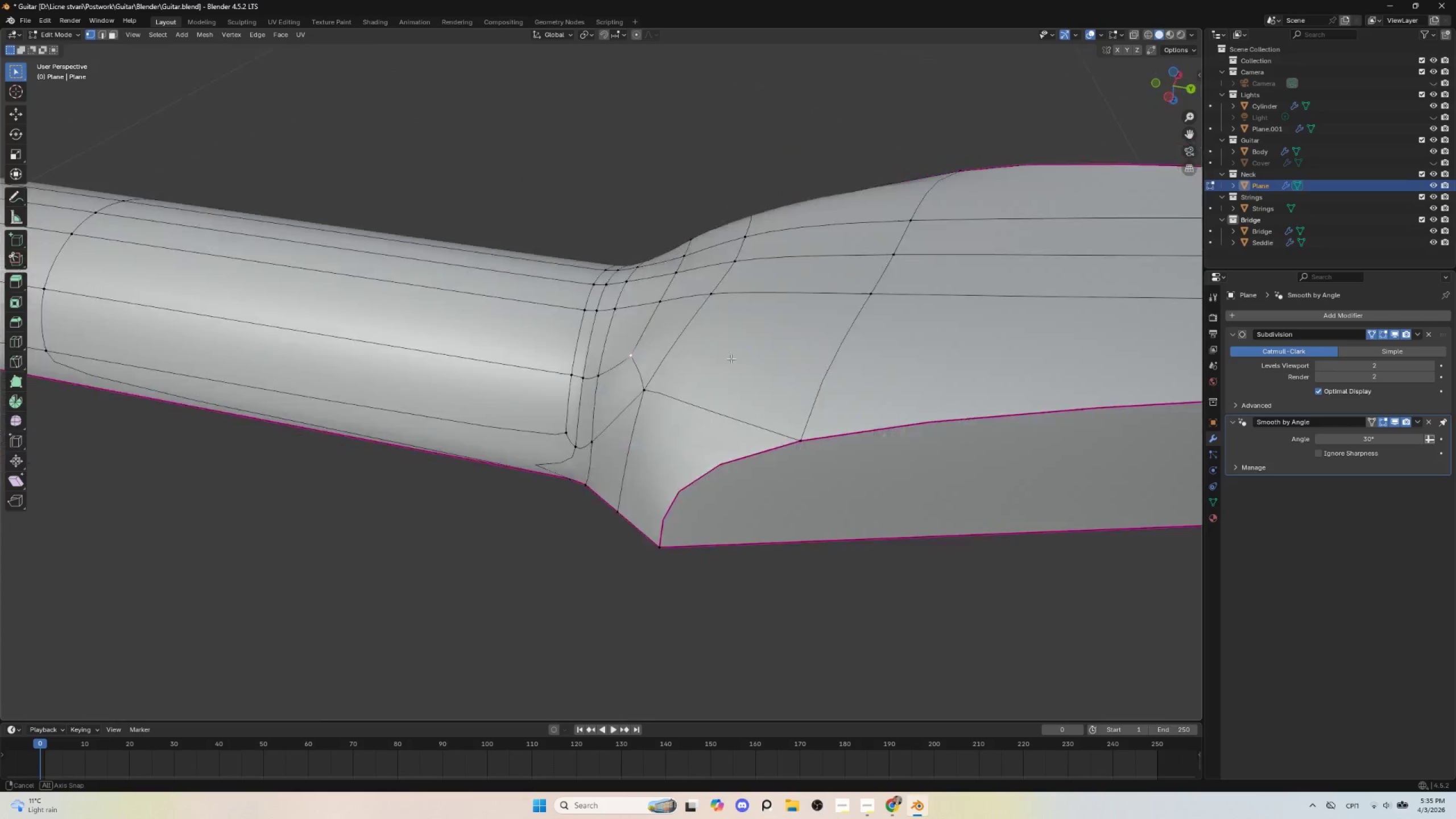 
left_click([617, 447])
 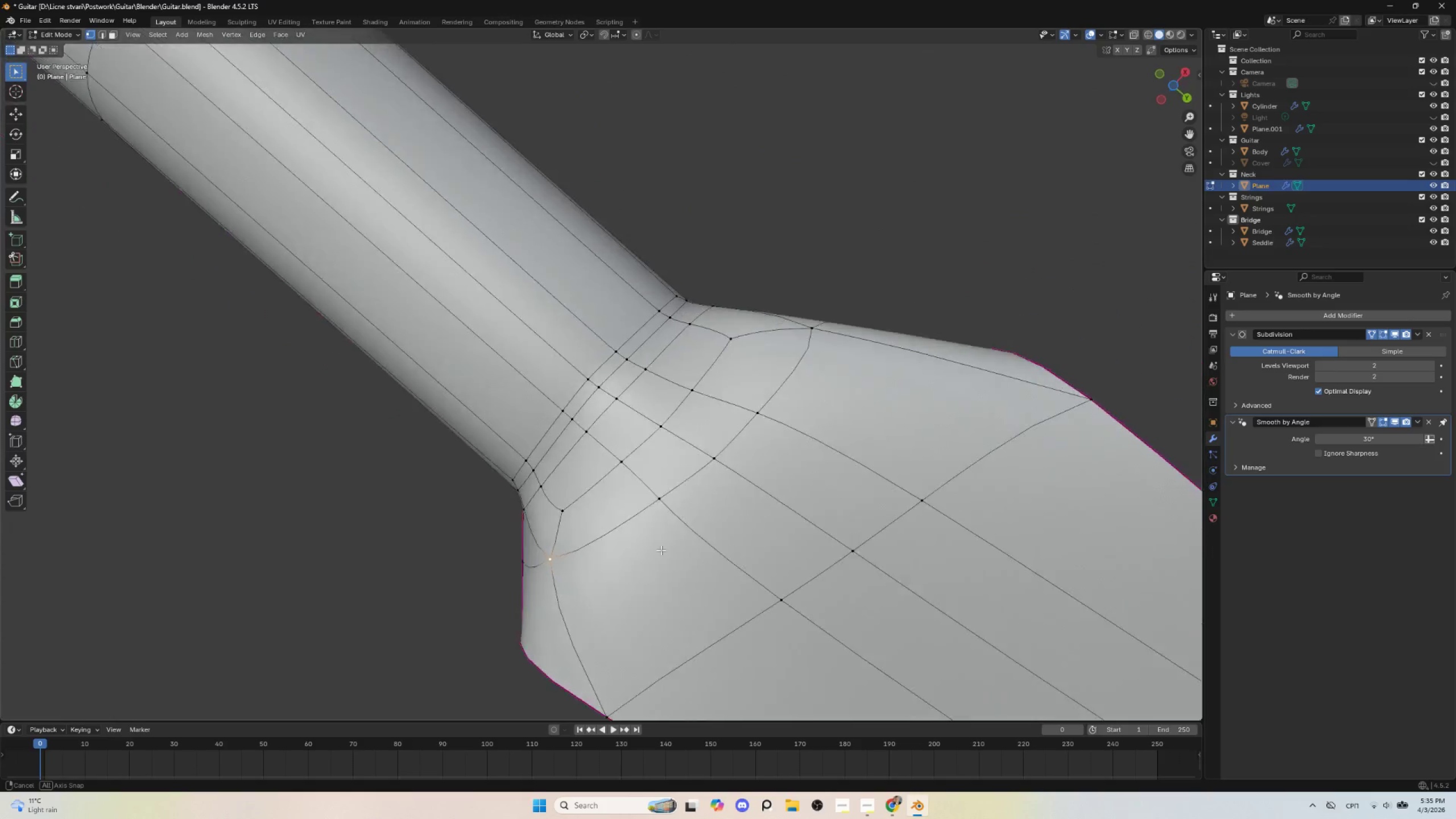 
hold_key(key=AltLeft, duration=1.16)
 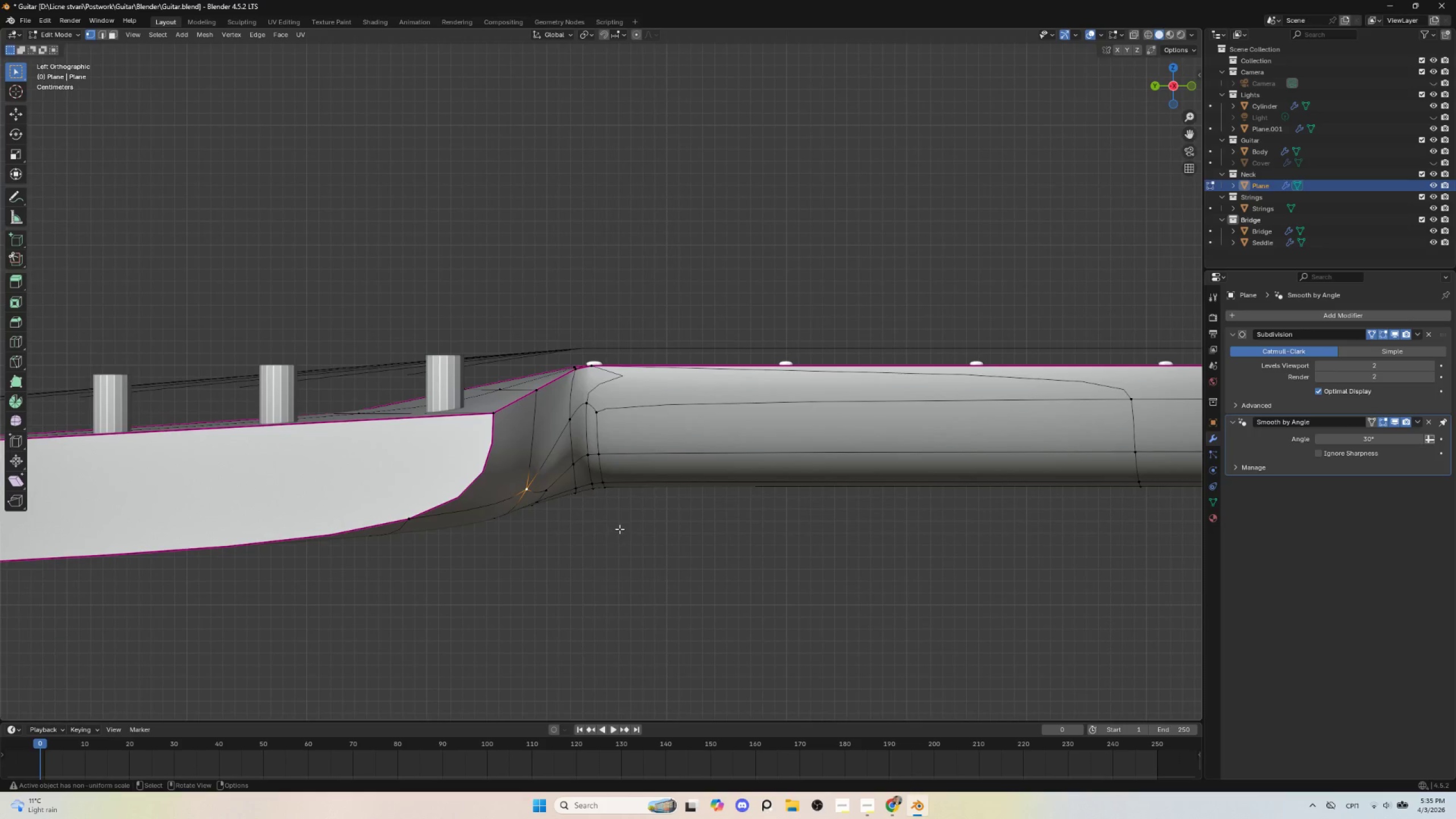 
hold_key(key=AltLeft, duration=1.53)
 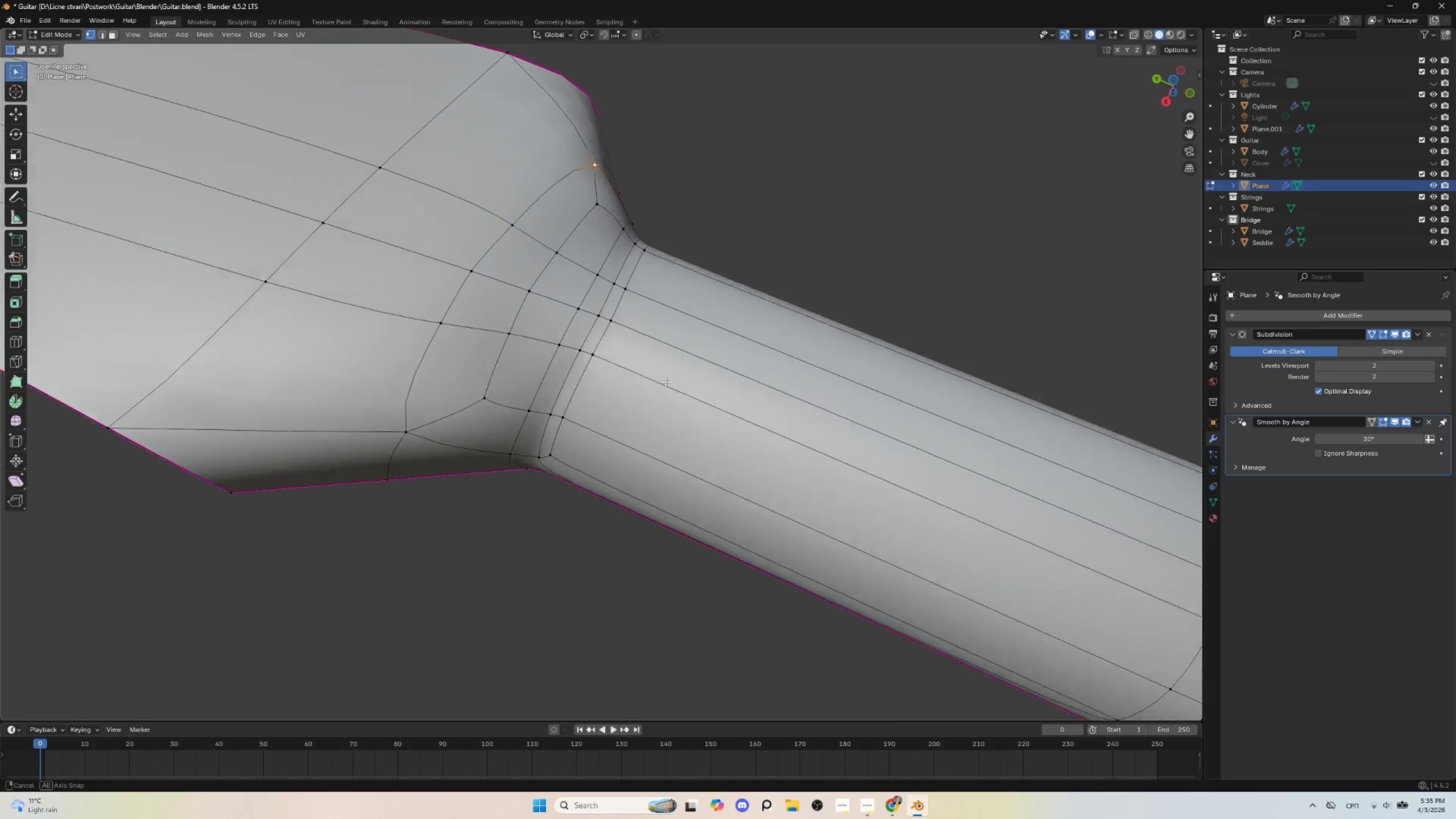 
hold_key(key=AltLeft, duration=1.5)
 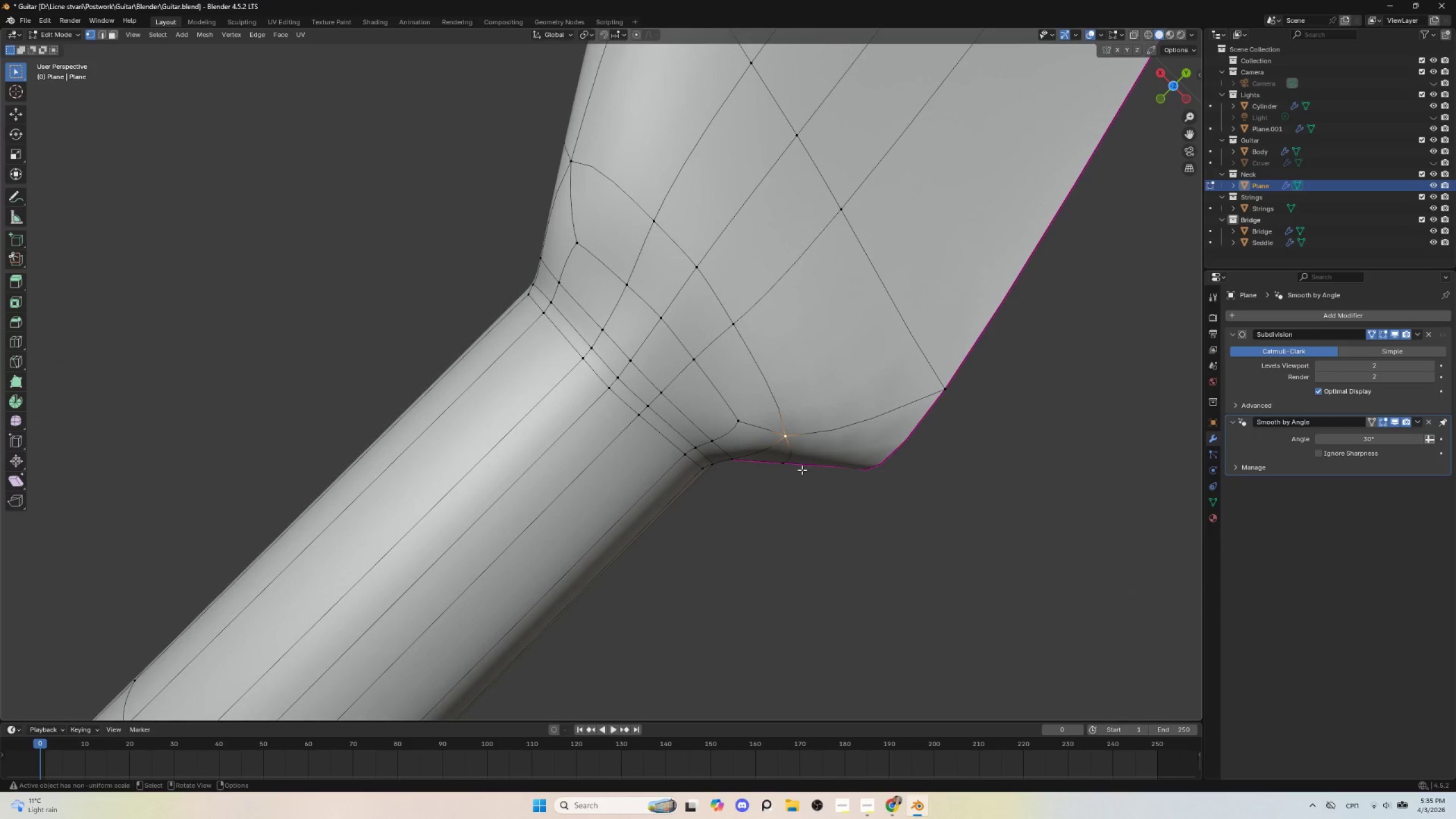 
key(Alt+AltLeft)
 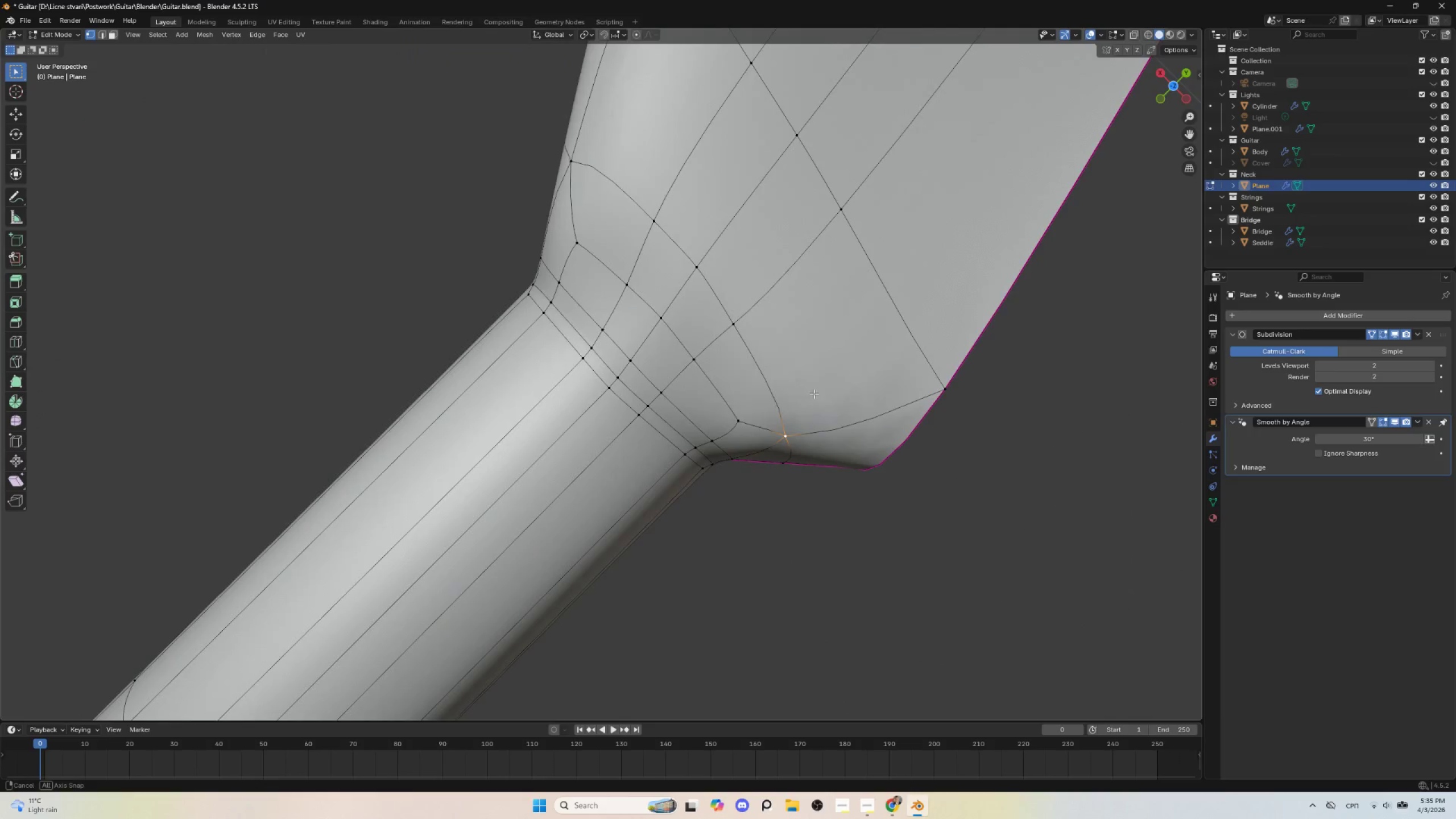 
key(Alt+AltLeft)
 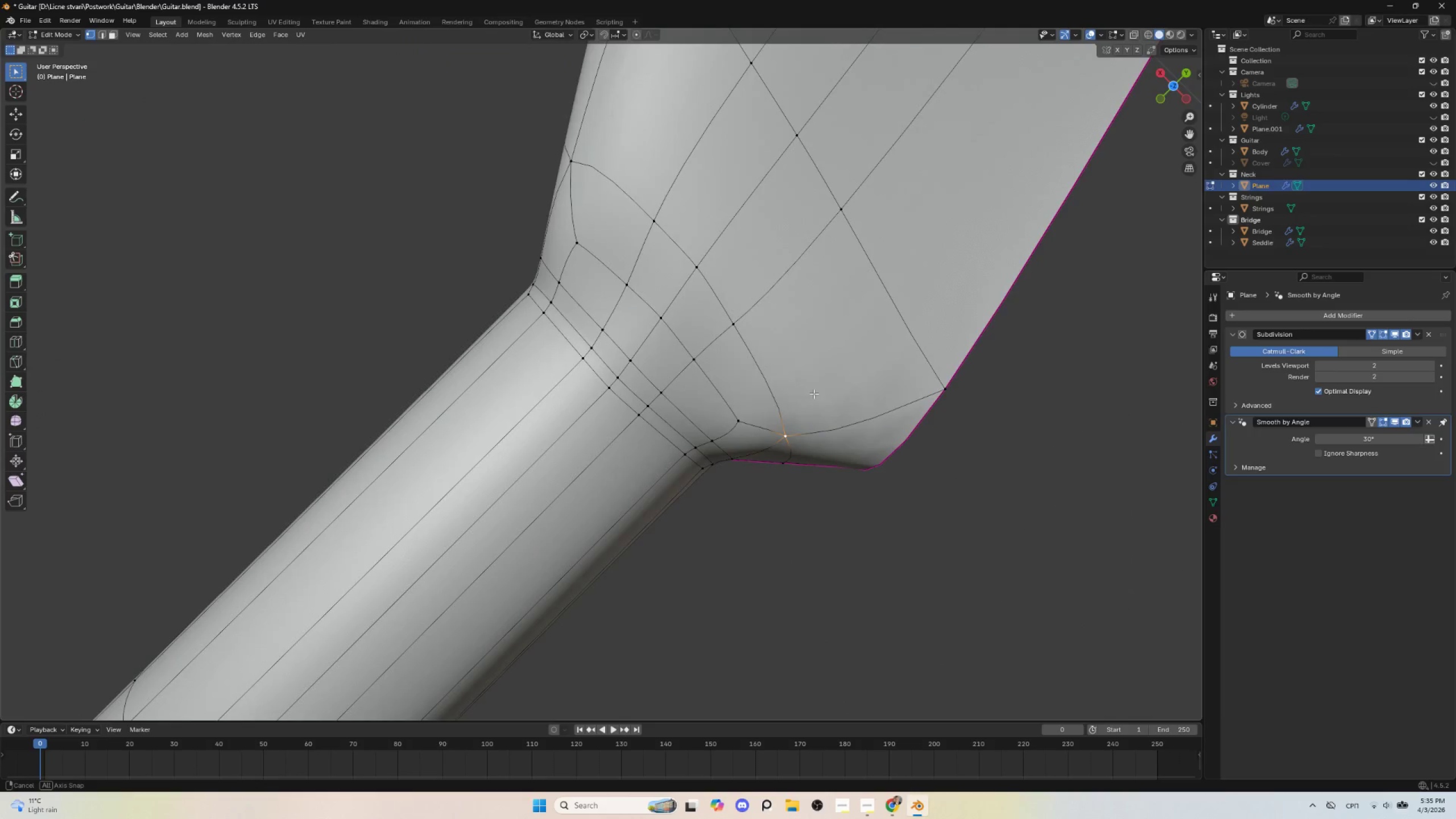 
key(Alt+AltLeft)
 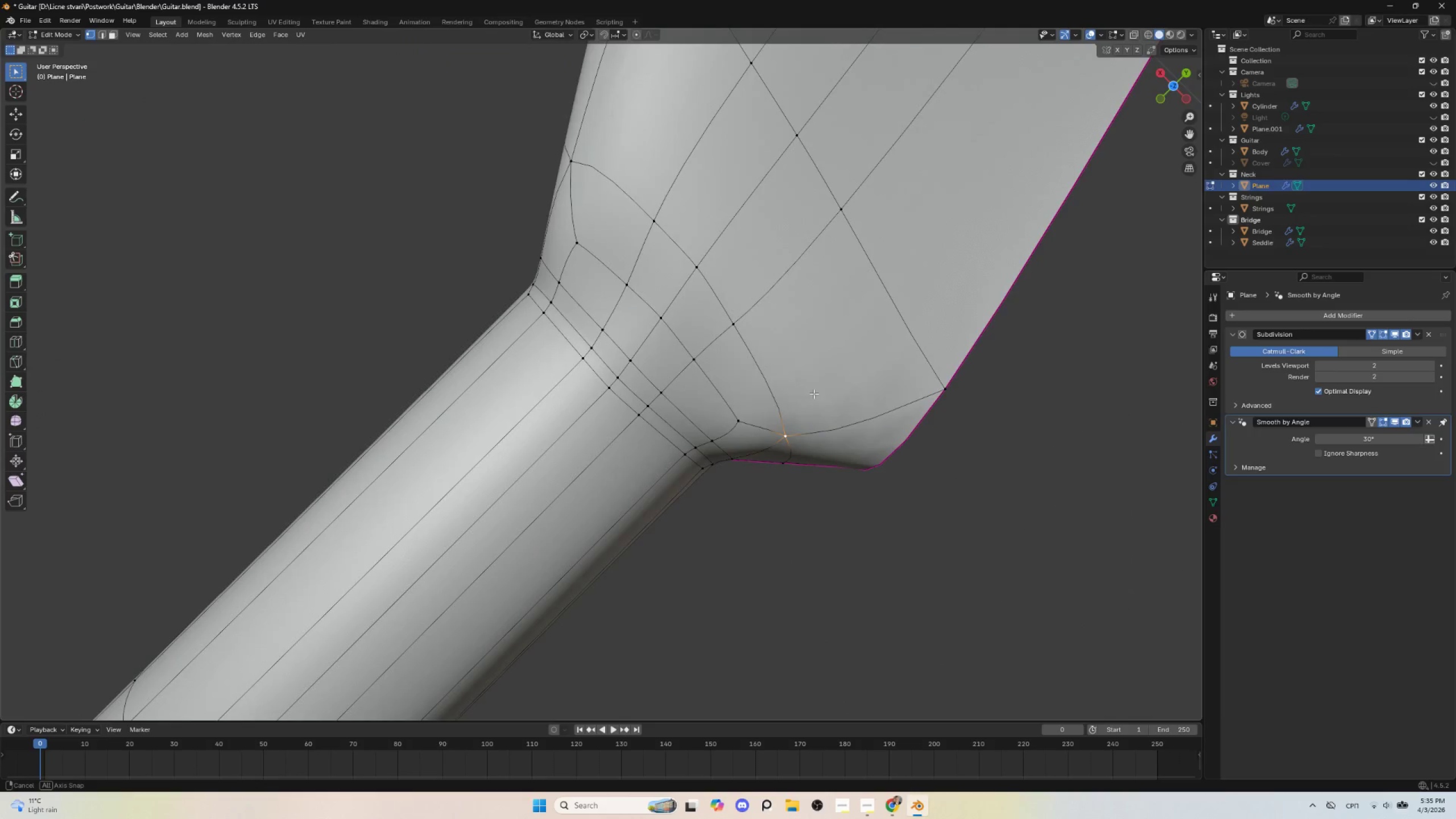 
key(Alt+AltLeft)
 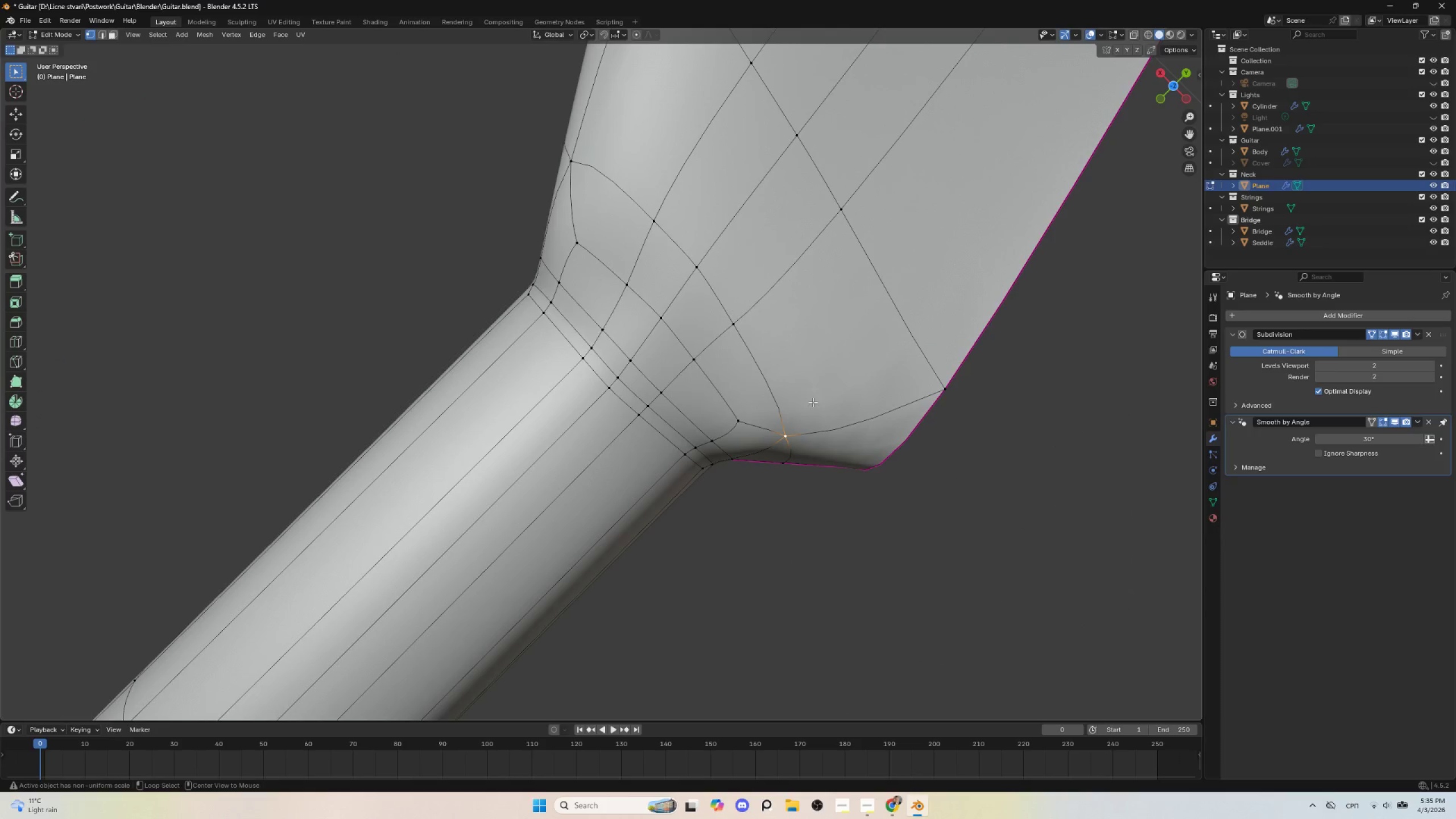 
key(Alt+AltLeft)
 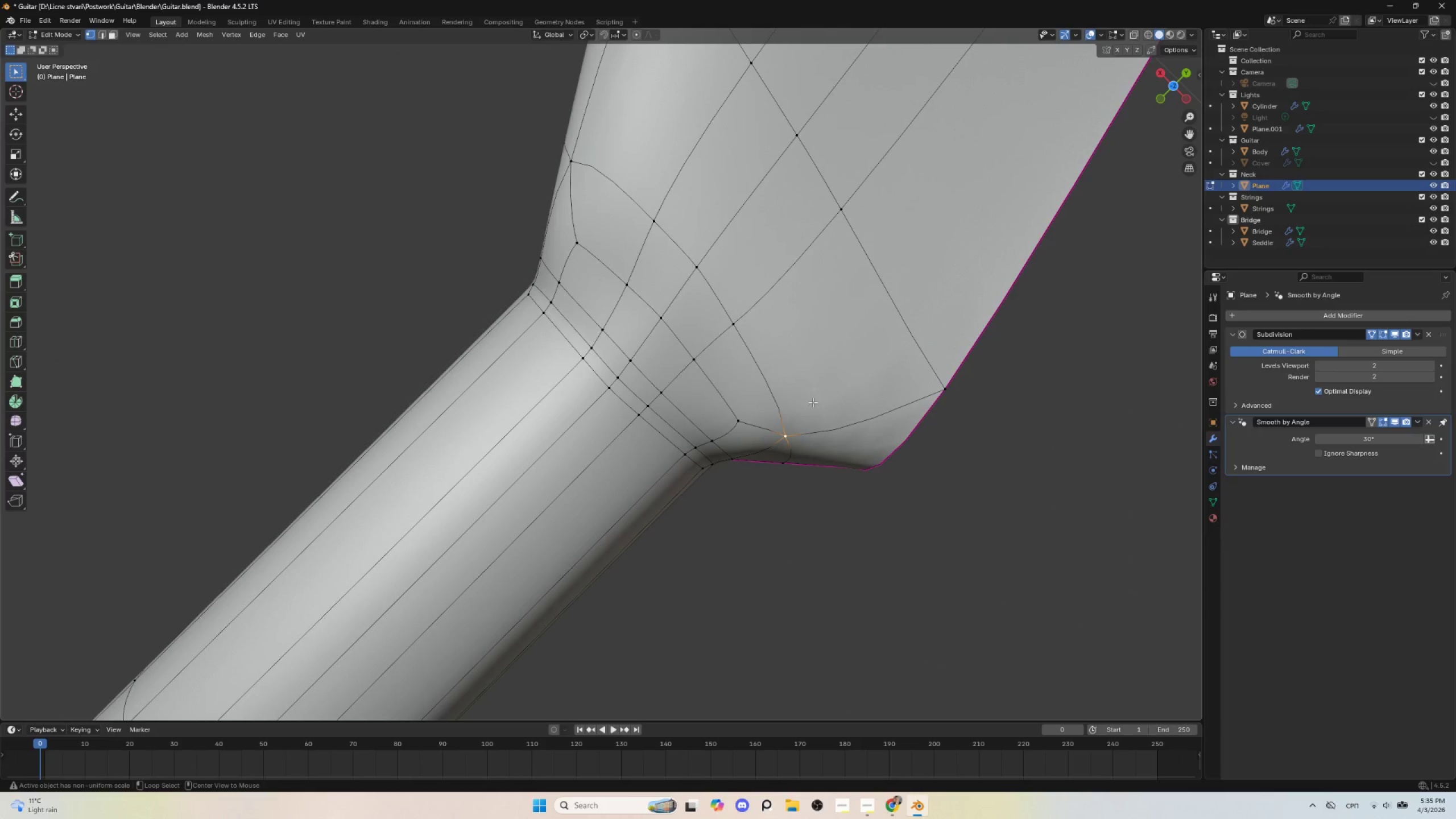 
key(Alt+AltLeft)
 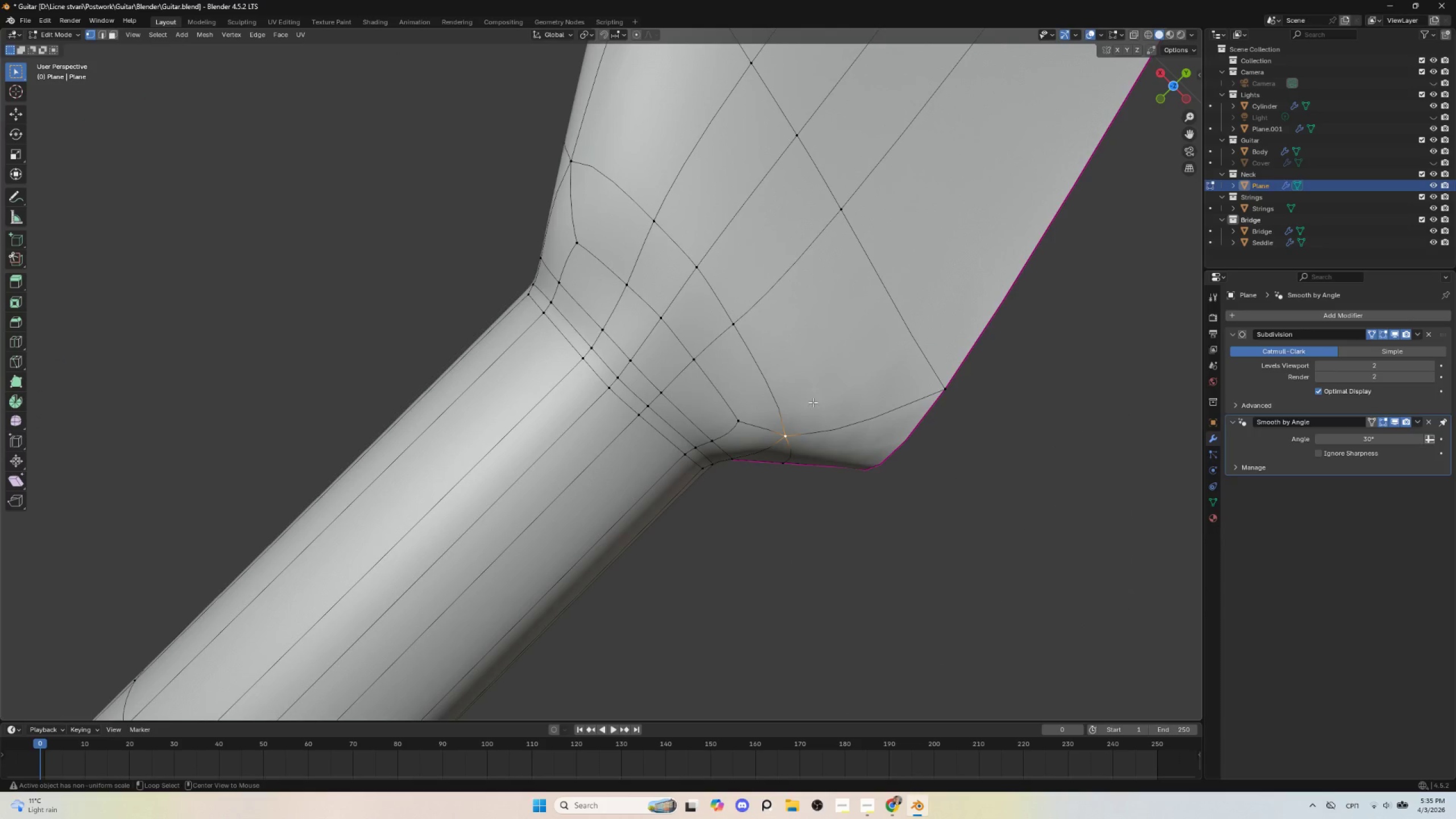 
key(Alt+AltLeft)
 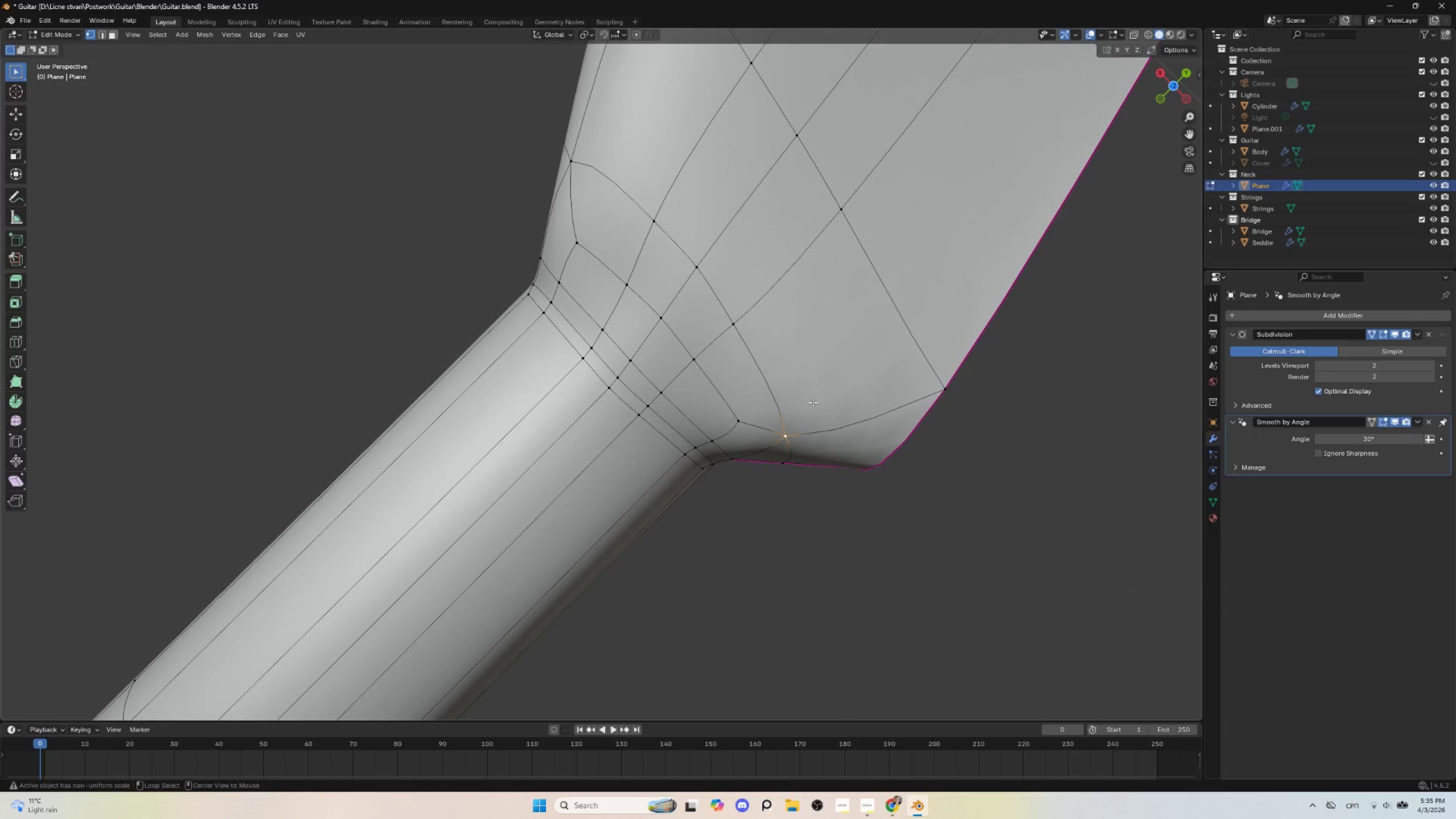 
key(Alt+AltLeft)
 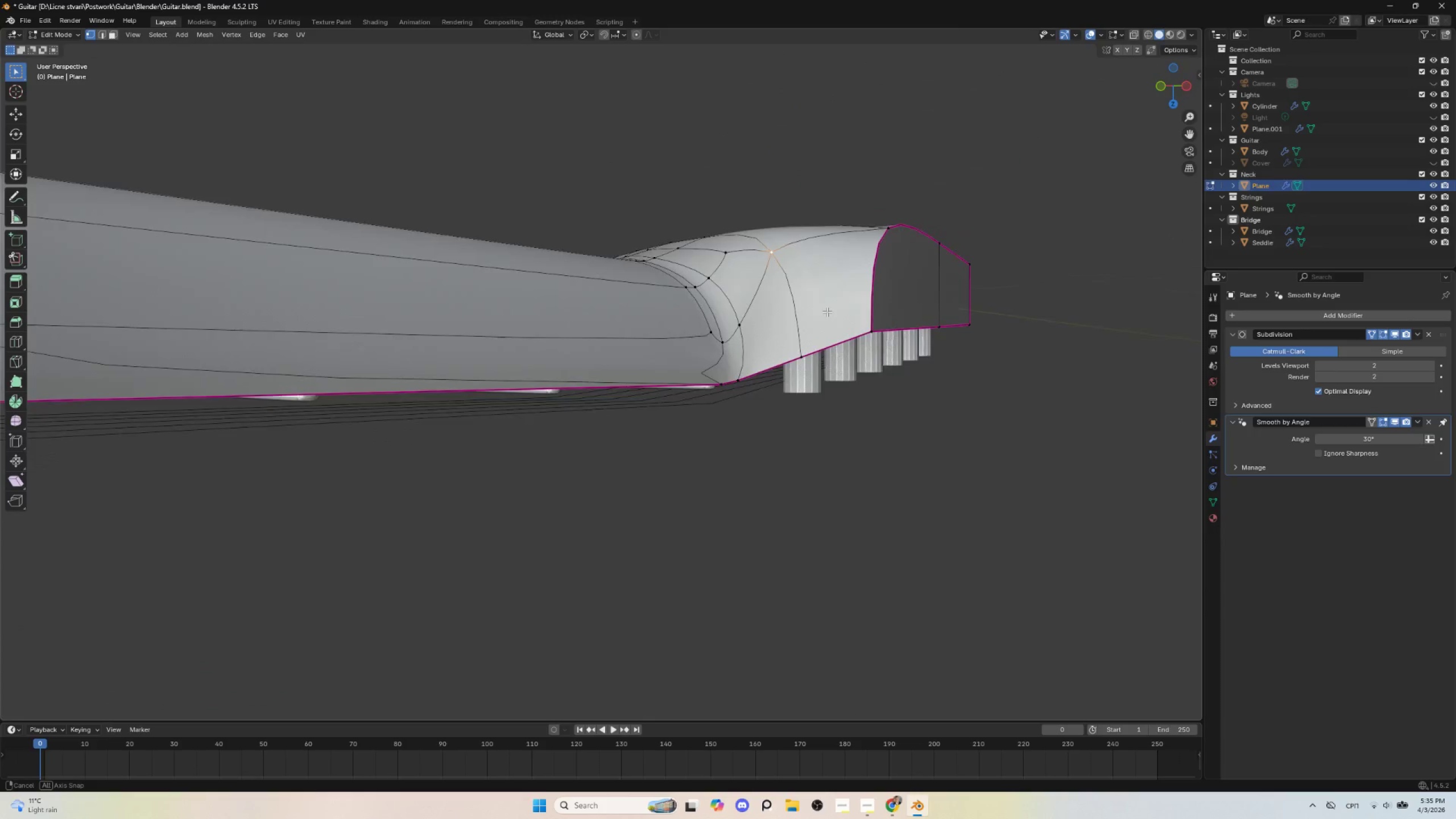 
key(Tab)
 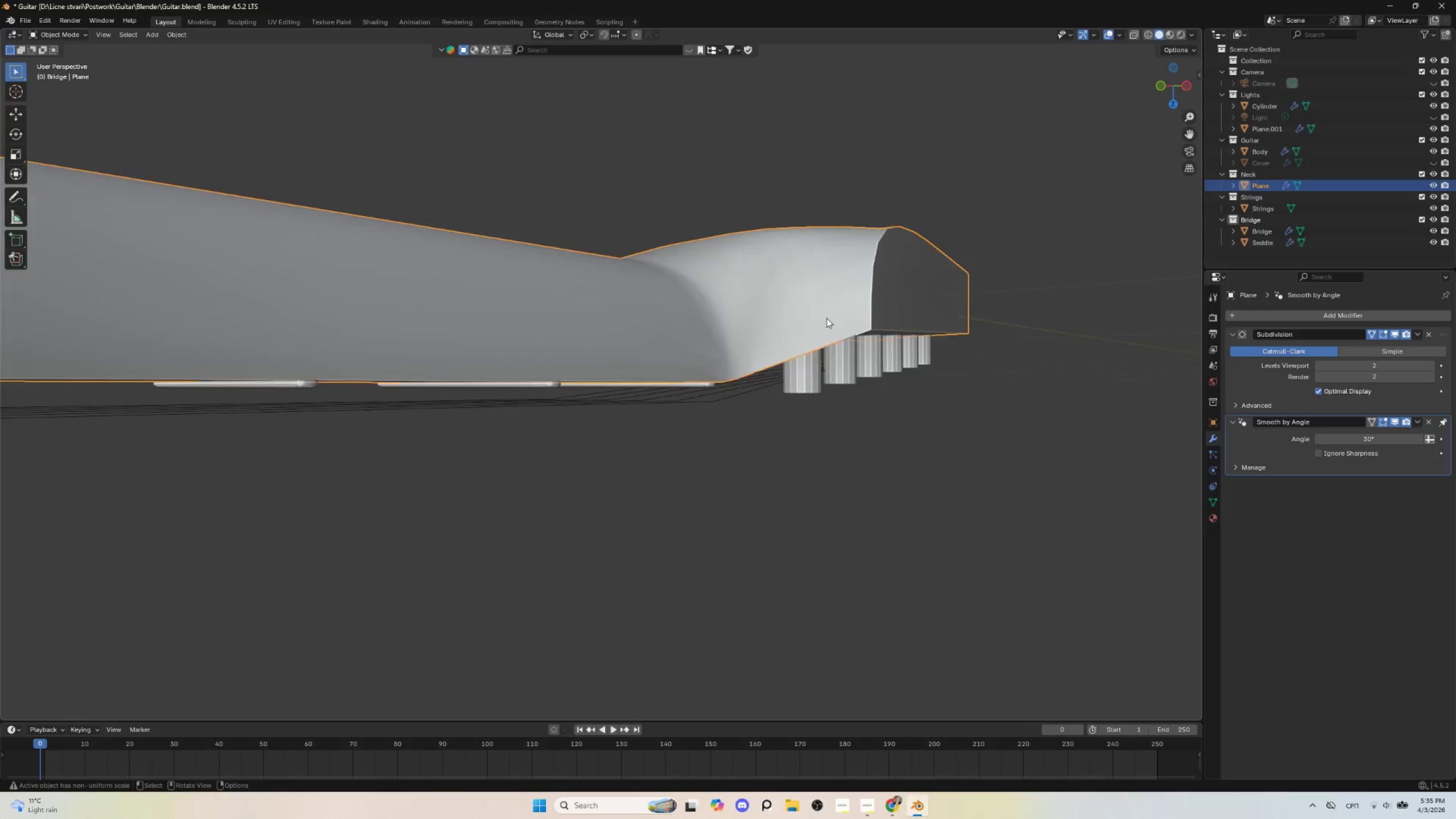 
scroll: coordinate [827, 327], scroll_direction: down, amount: 3.0
 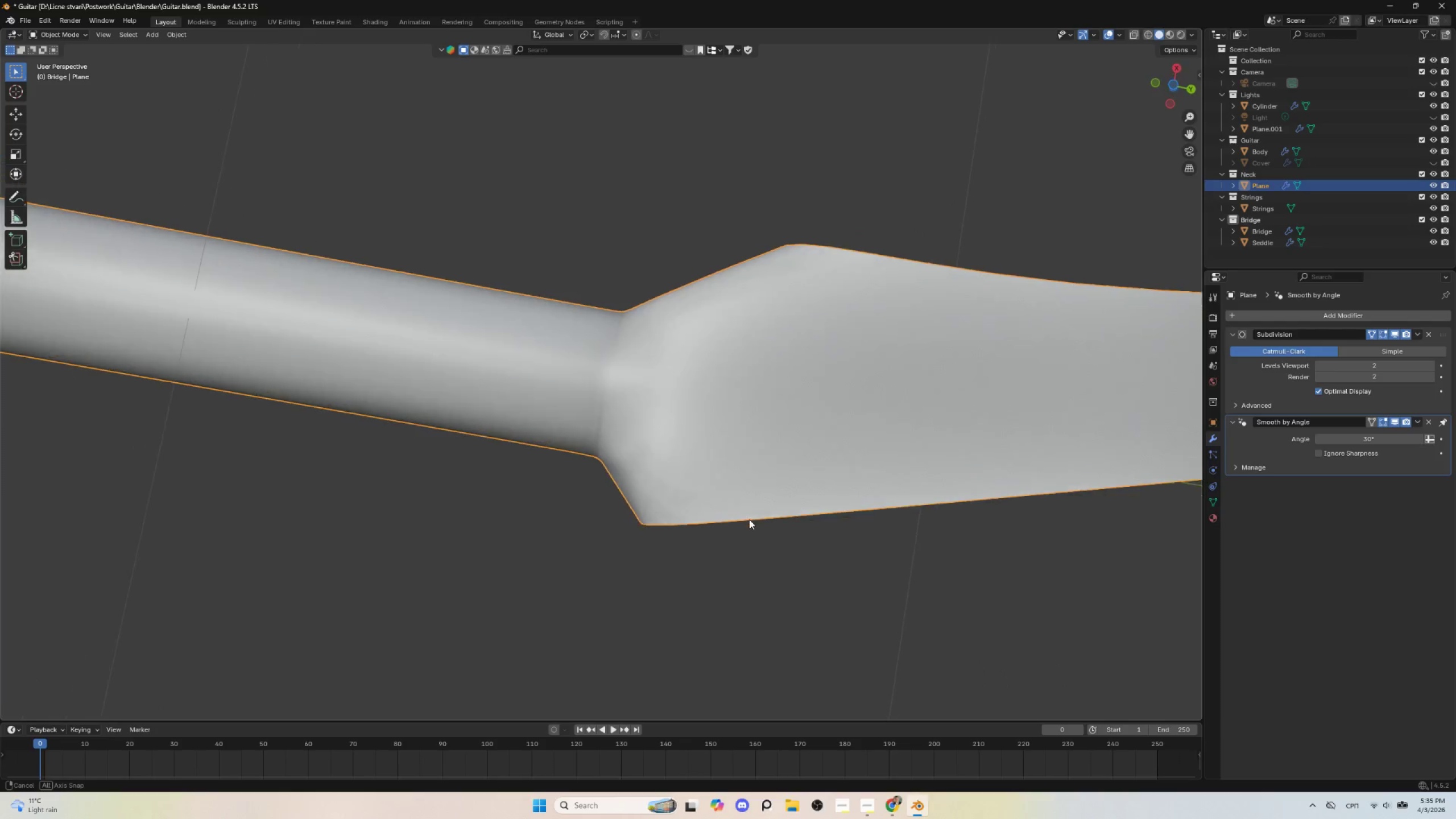 
key(Tab)
 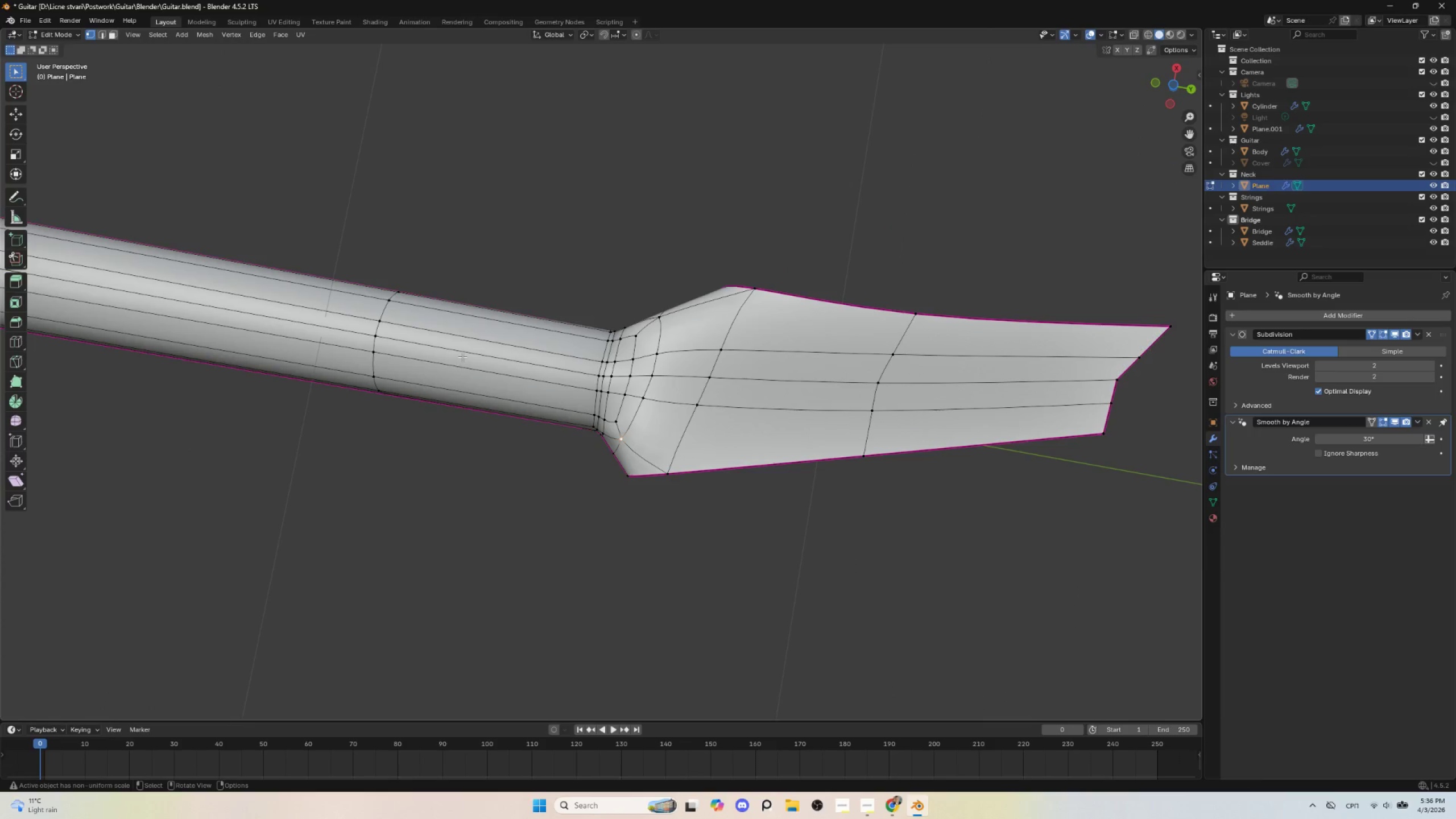 
scroll: coordinate [622, 397], scroll_direction: down, amount: 2.0
 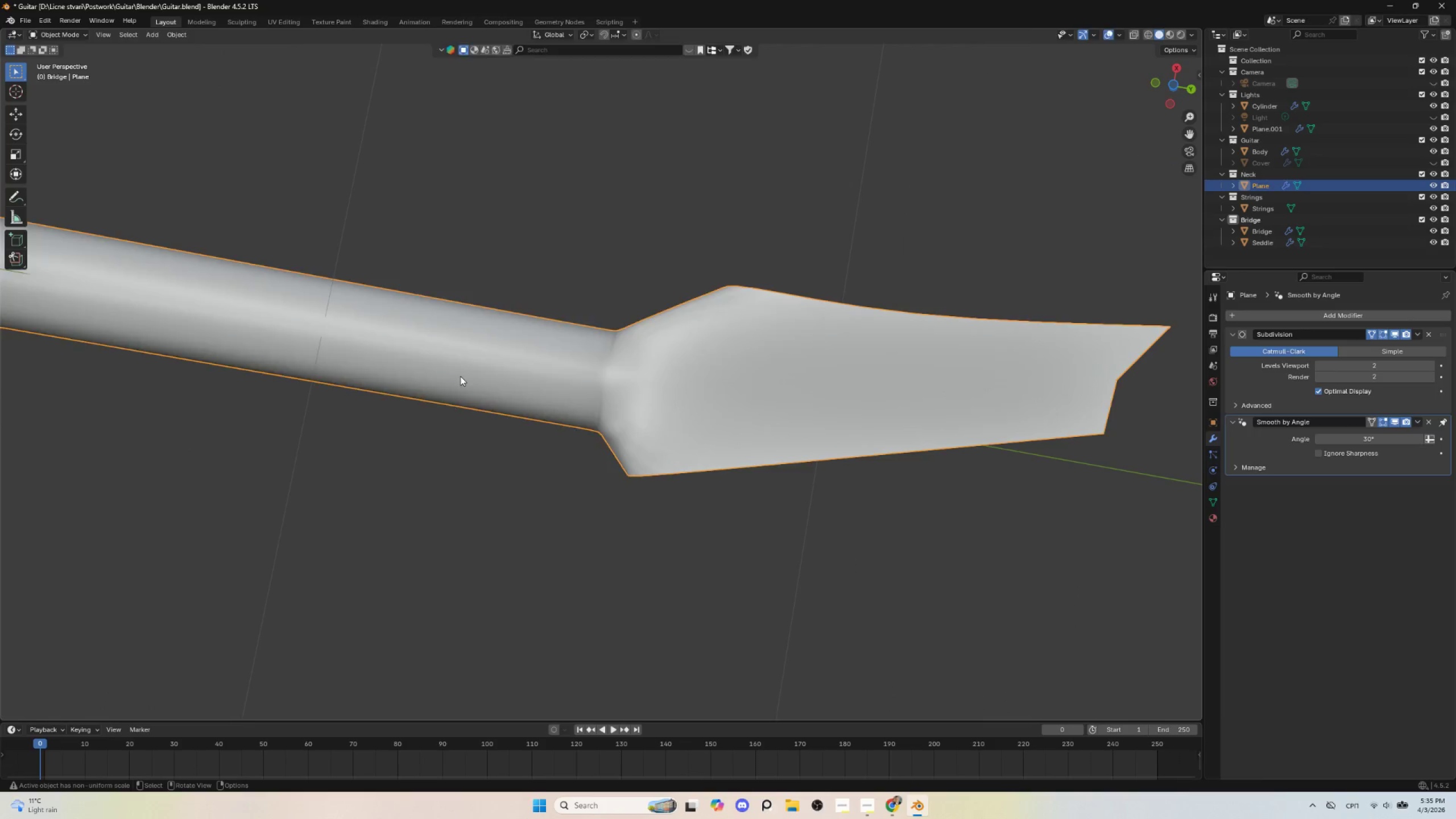 
hold_key(key=ShiftLeft, duration=0.53)
 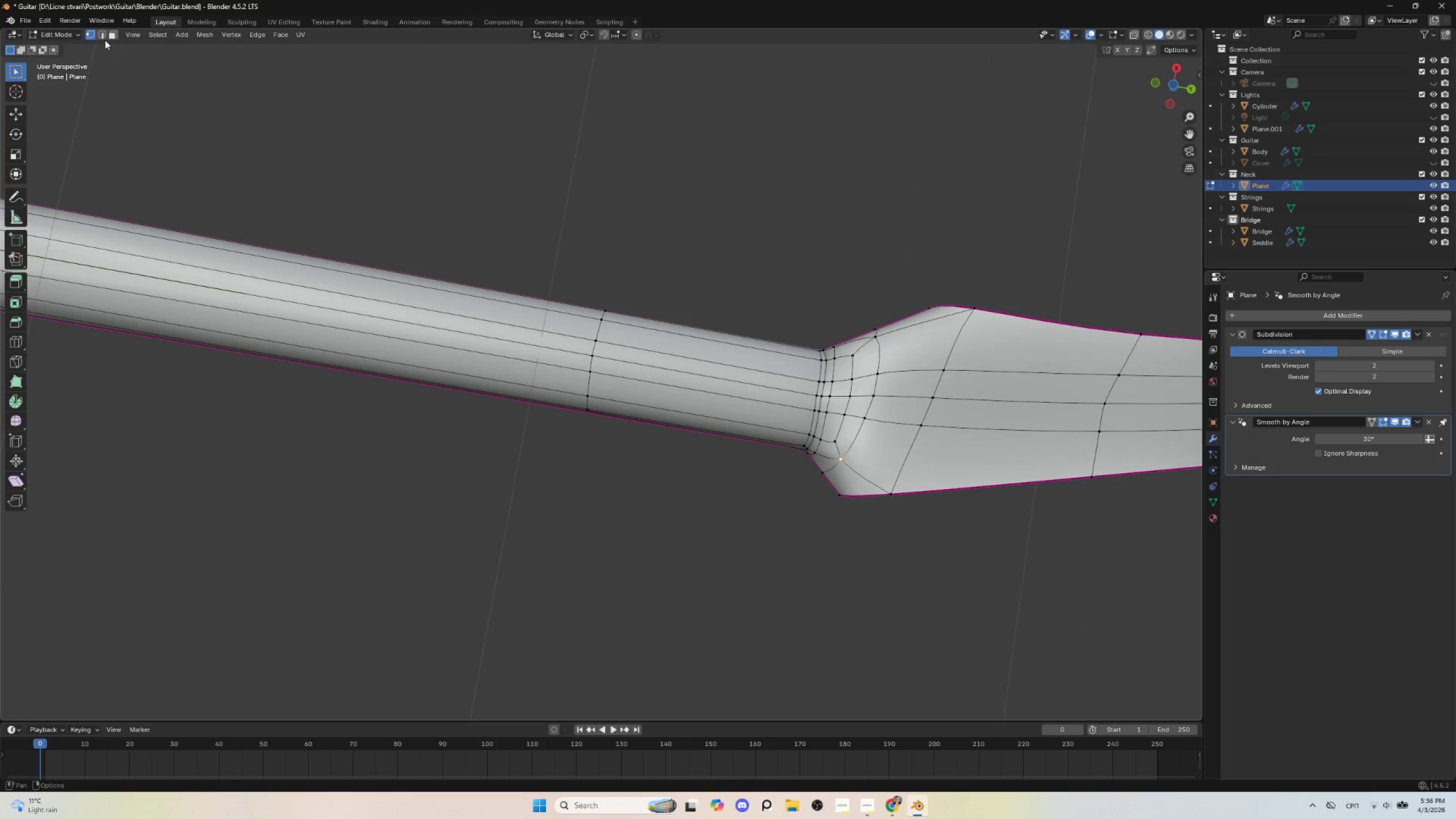 
left_click([105, 33])
 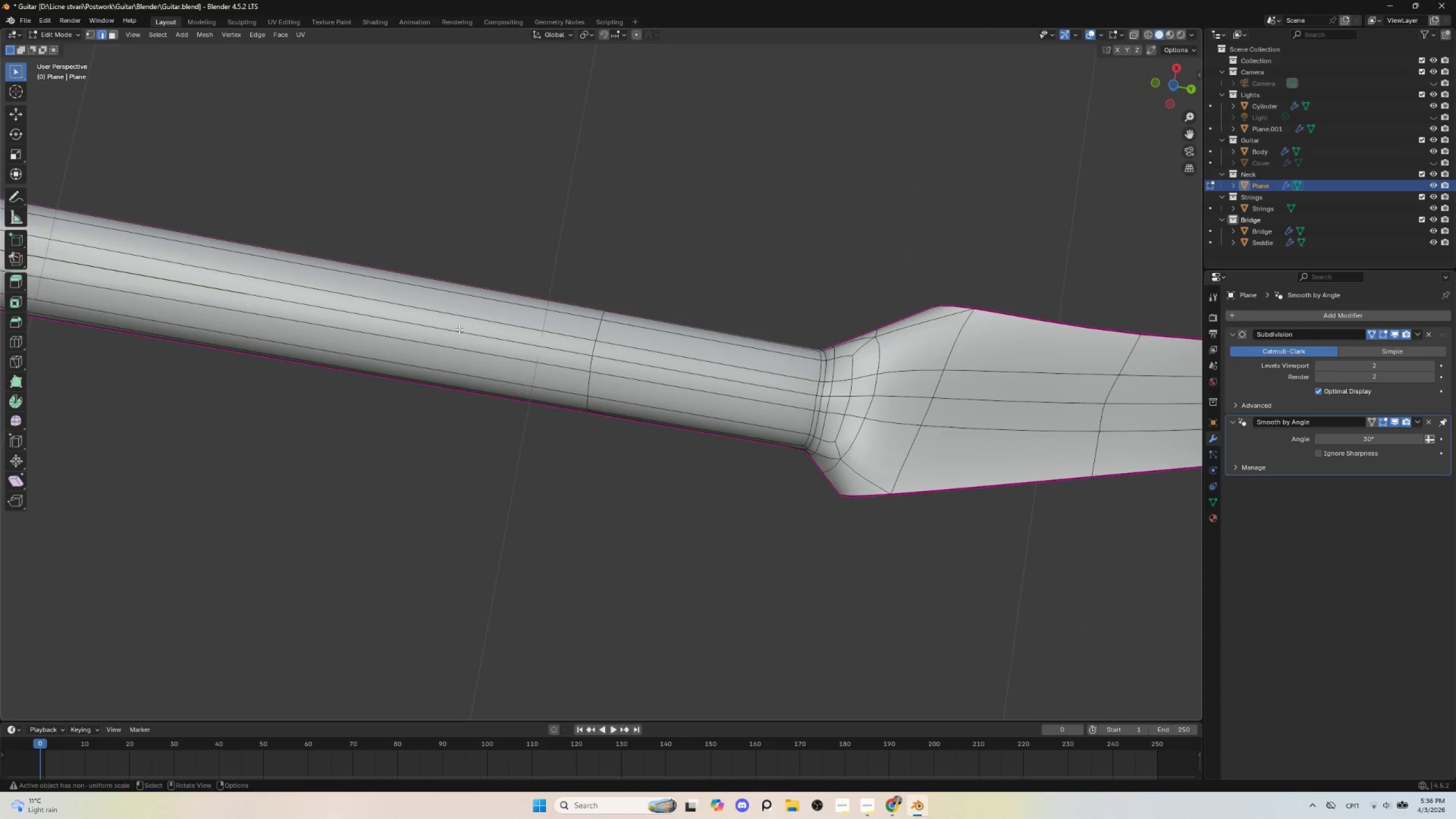 
hold_key(key=AltLeft, duration=0.86)
left_click([483, 333])
 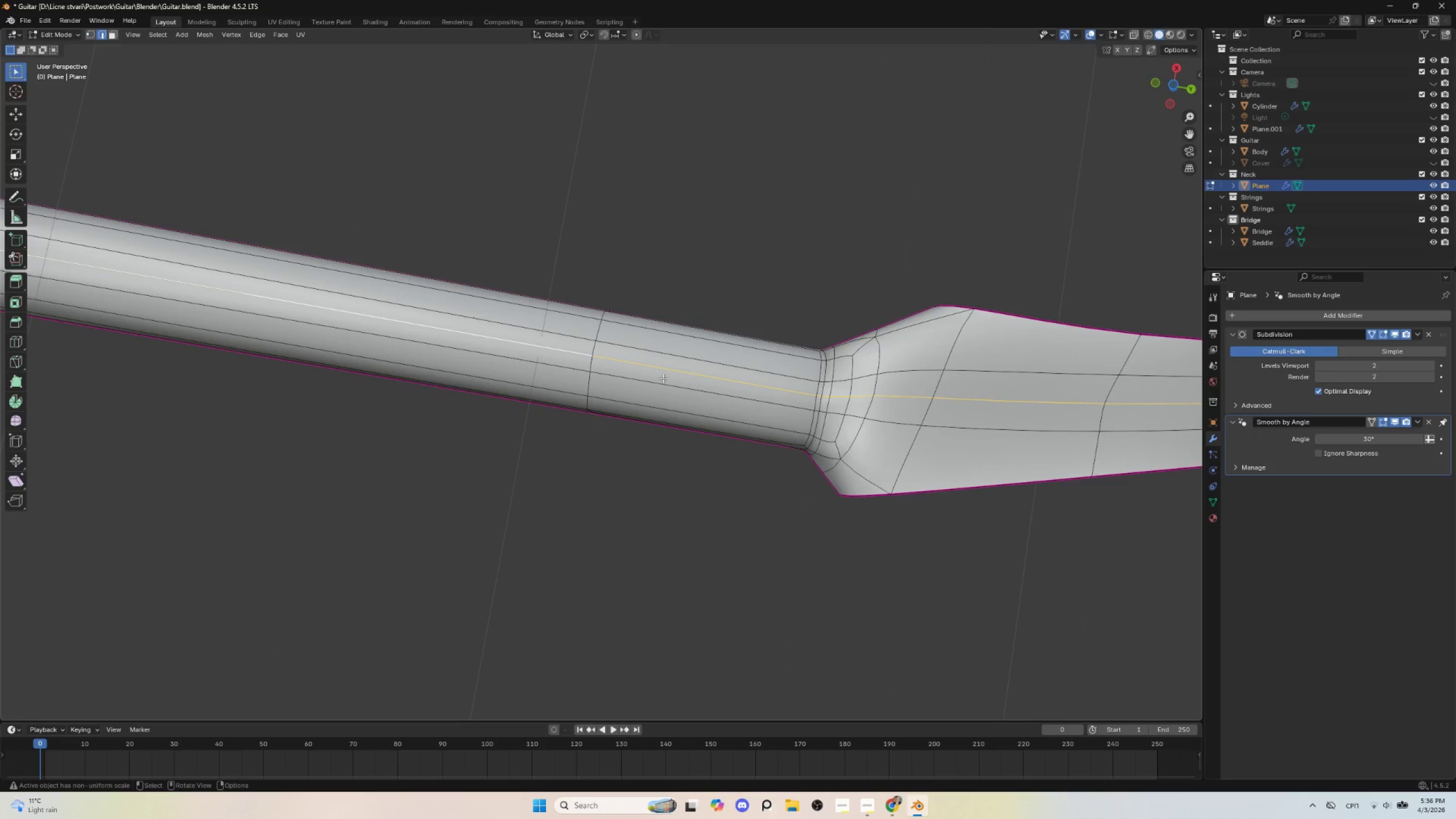 
key(Delete)
 